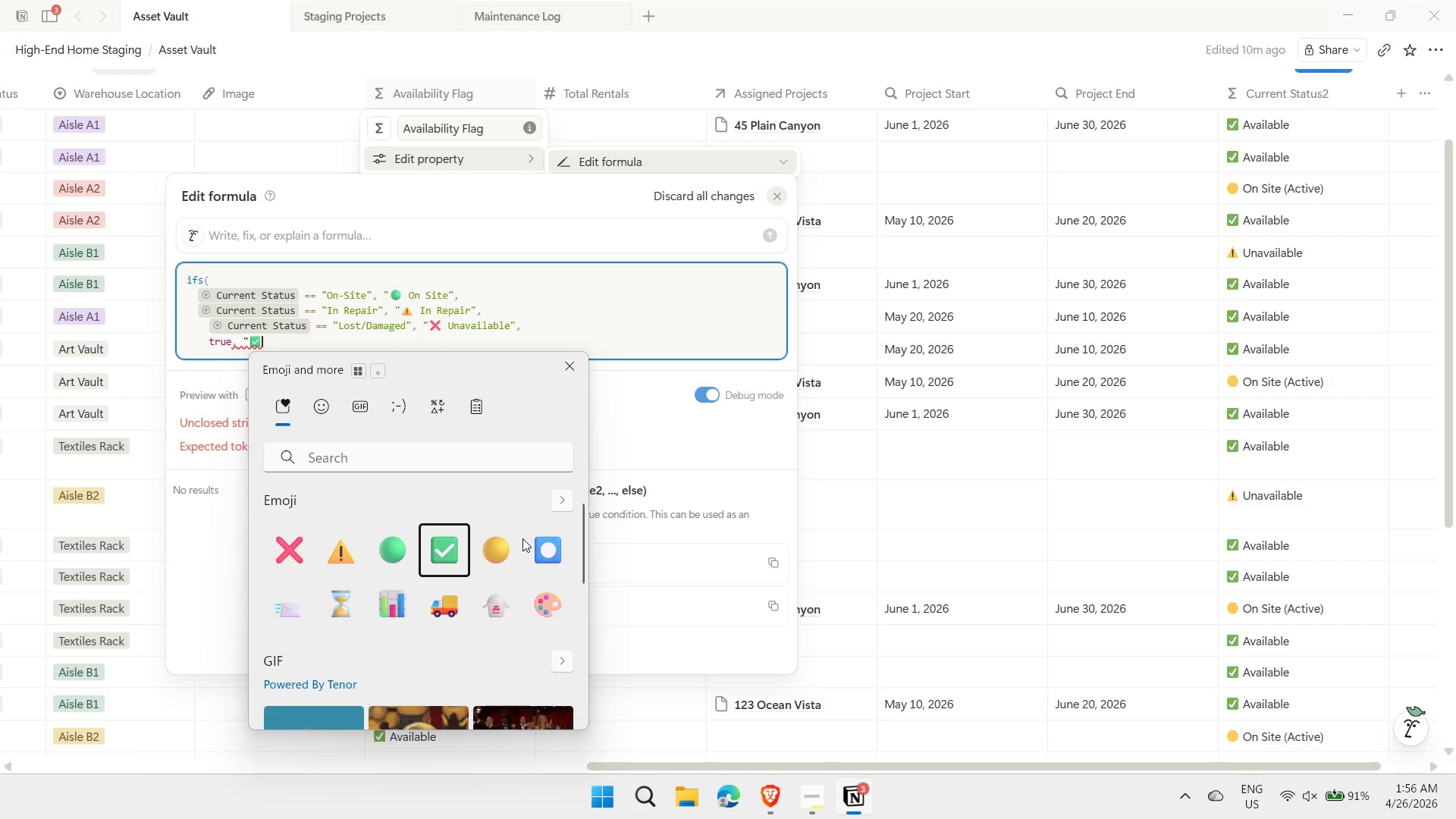 
type( Available")
 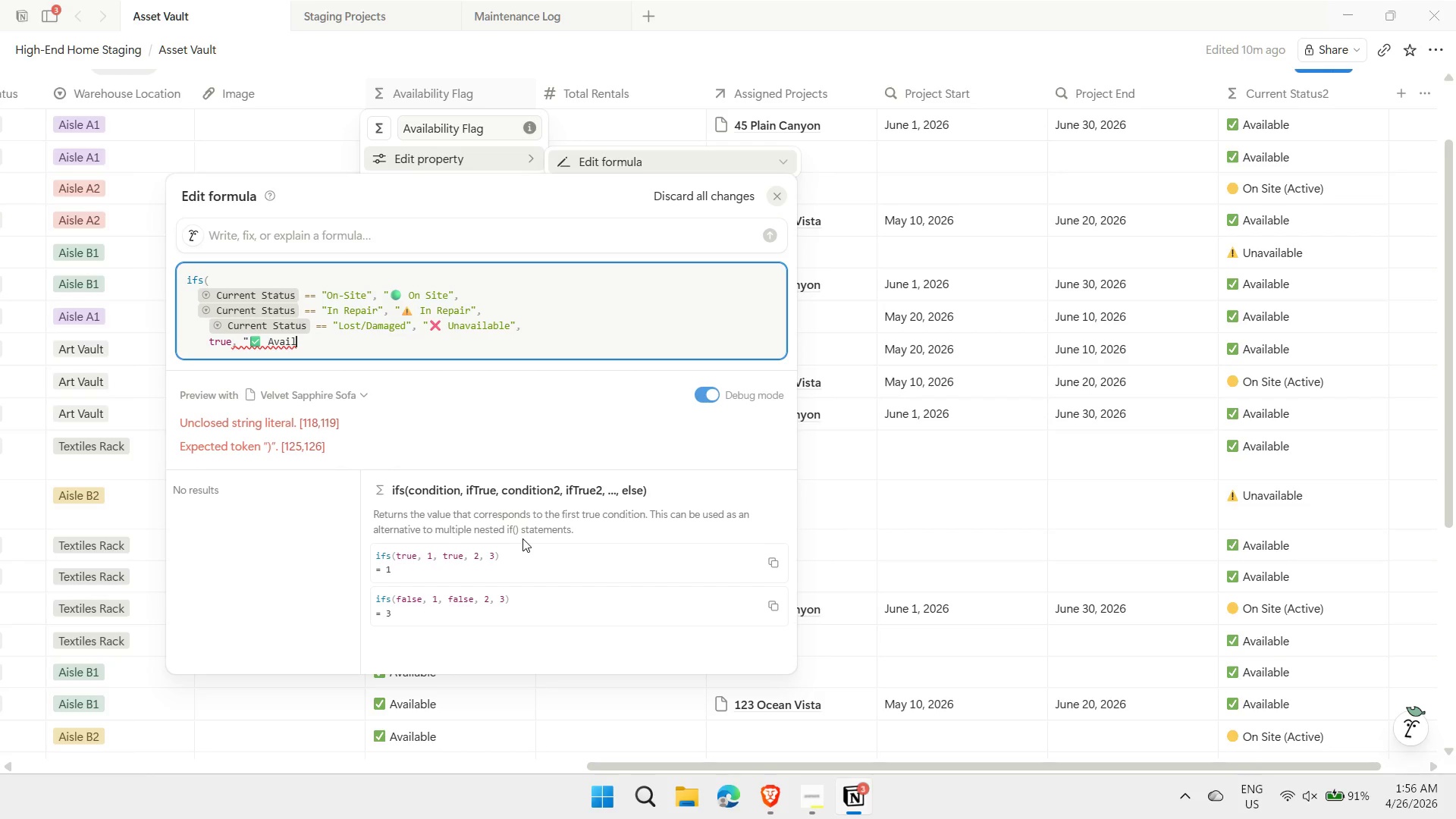 
key(Shift+ShiftLeft)
 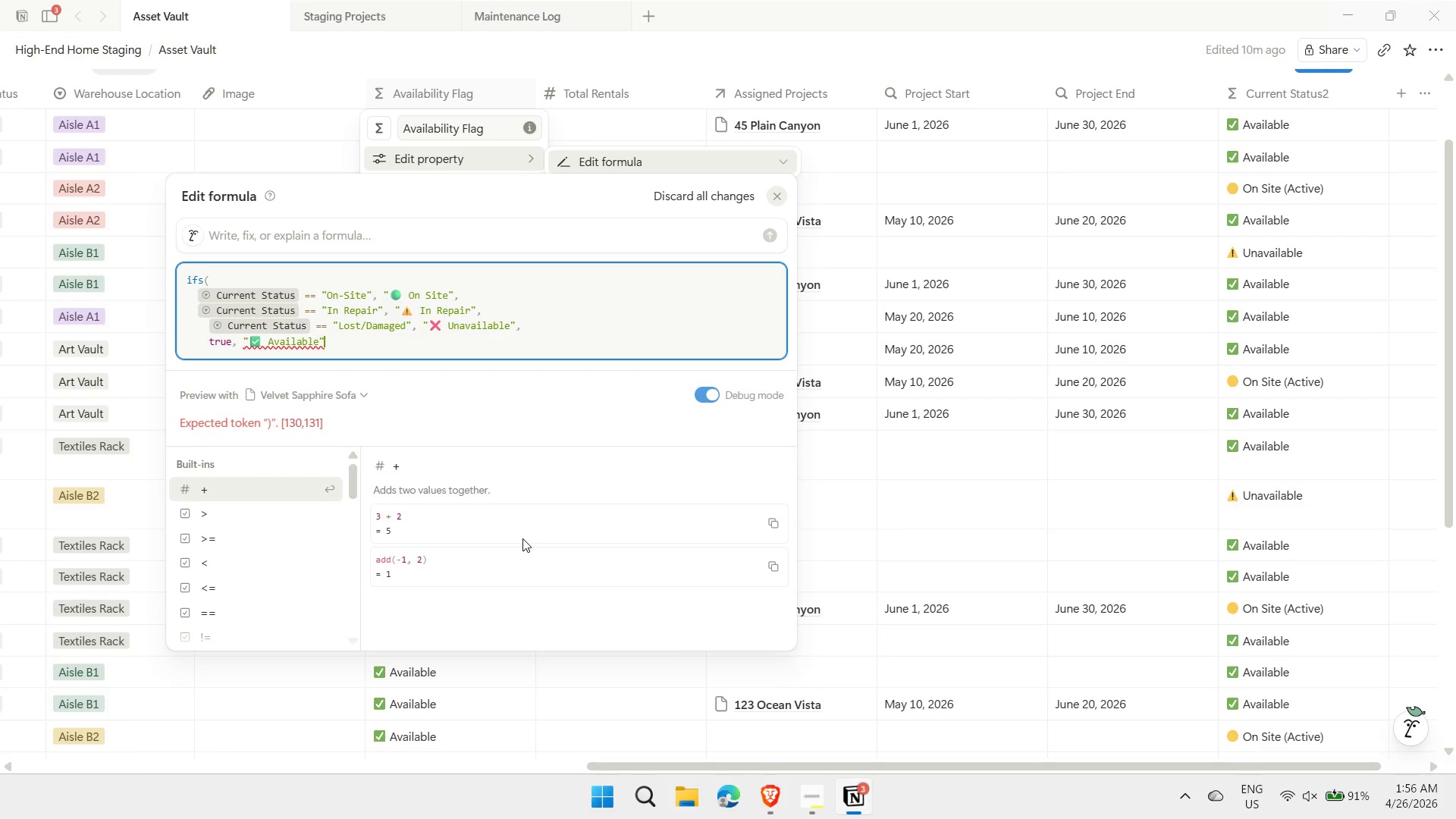 
key(Shift+Enter)
 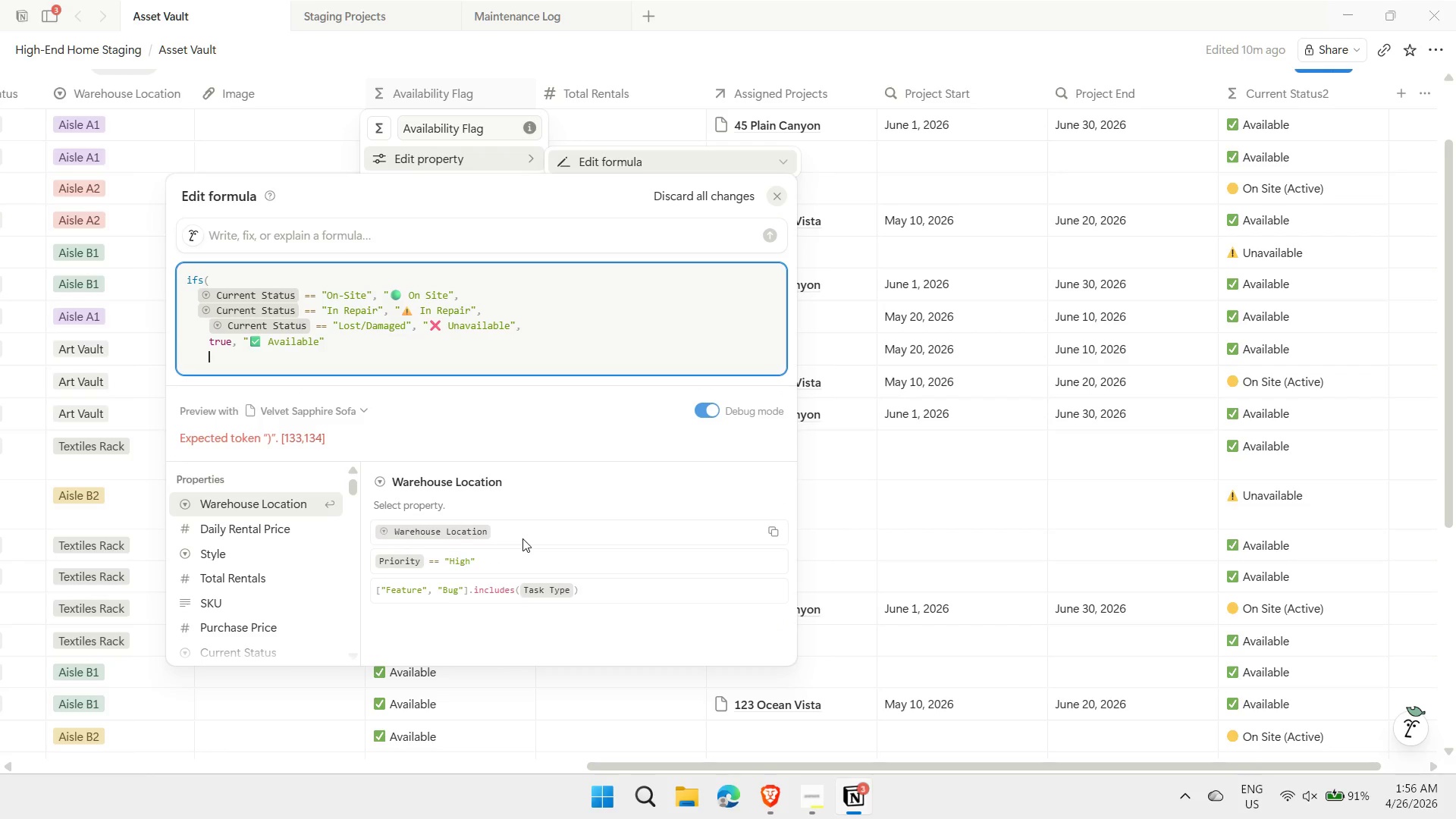 
key(Shift+0)
 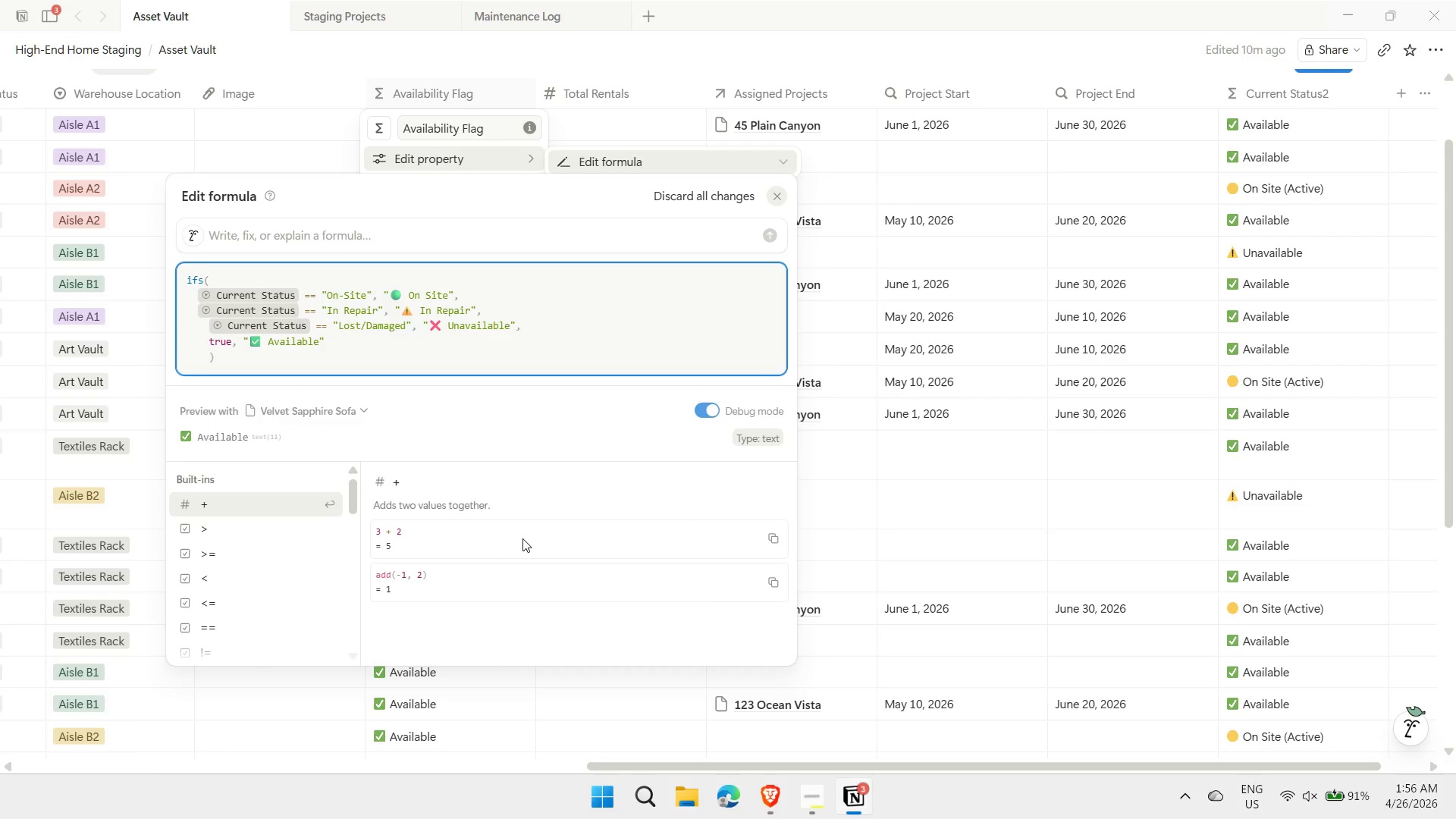 
left_click([579, 56])
 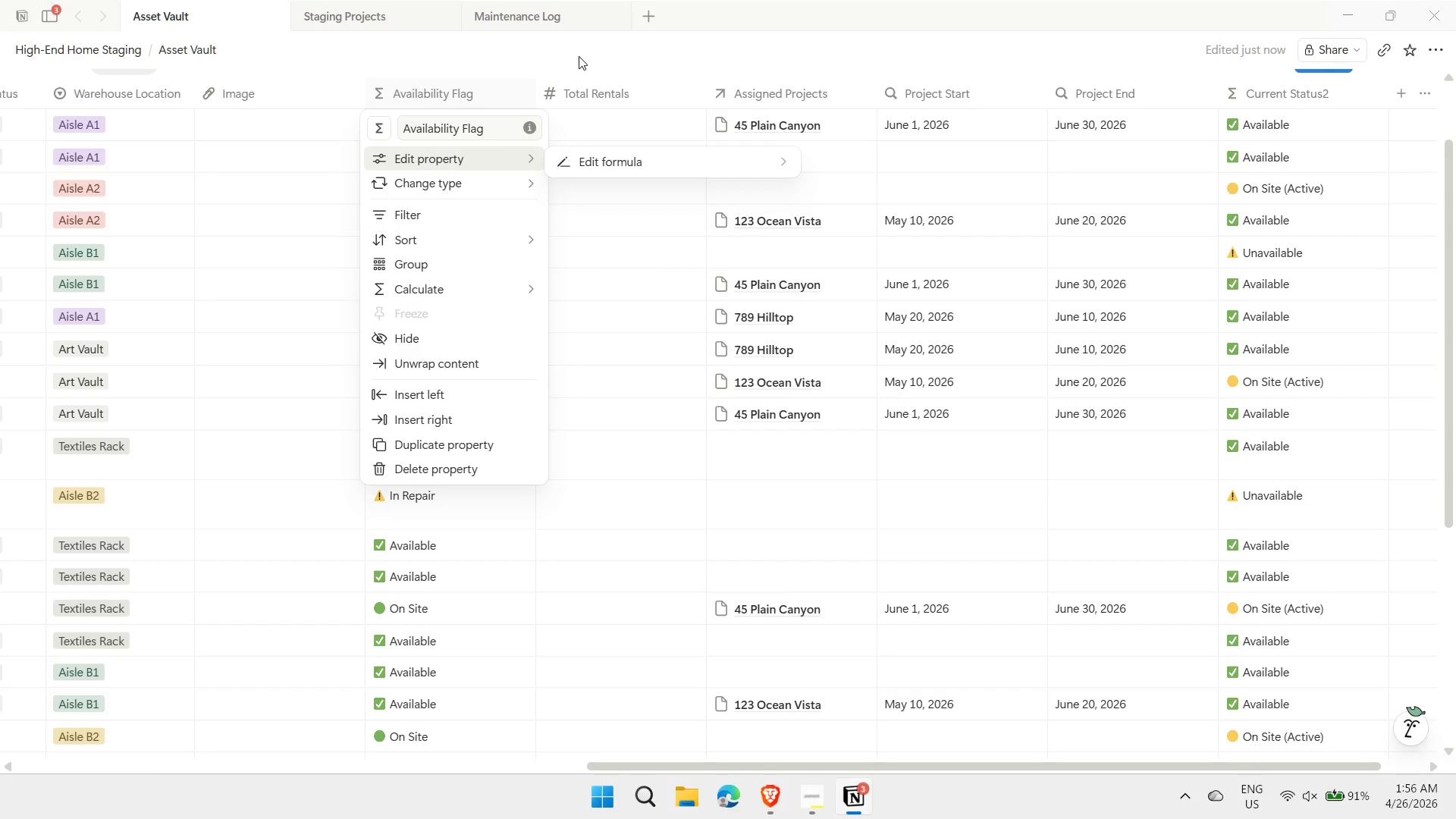 
left_click([573, 59])
 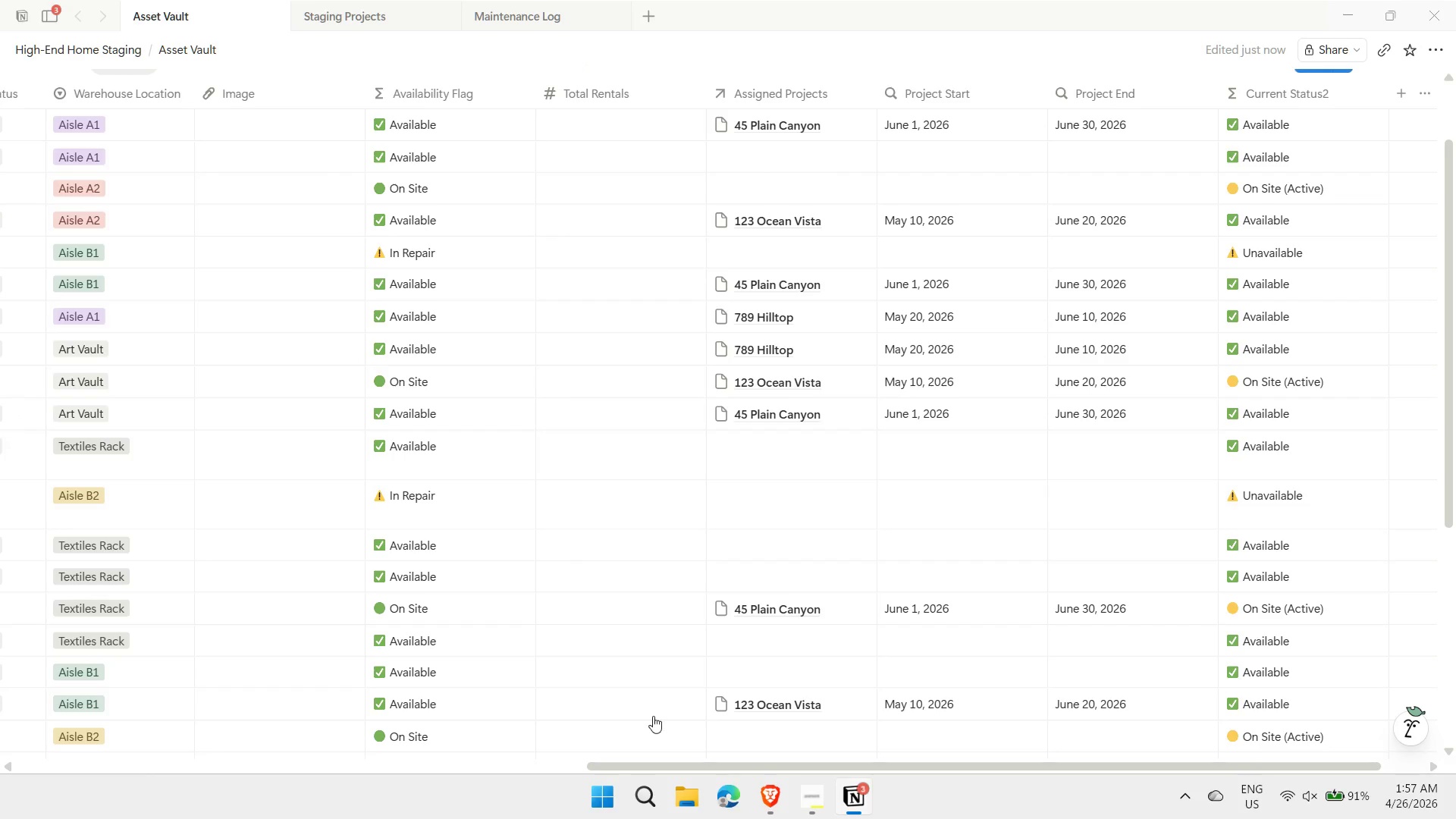 
left_click_drag(start_coordinate=[671, 767], to_coordinate=[492, 771])
 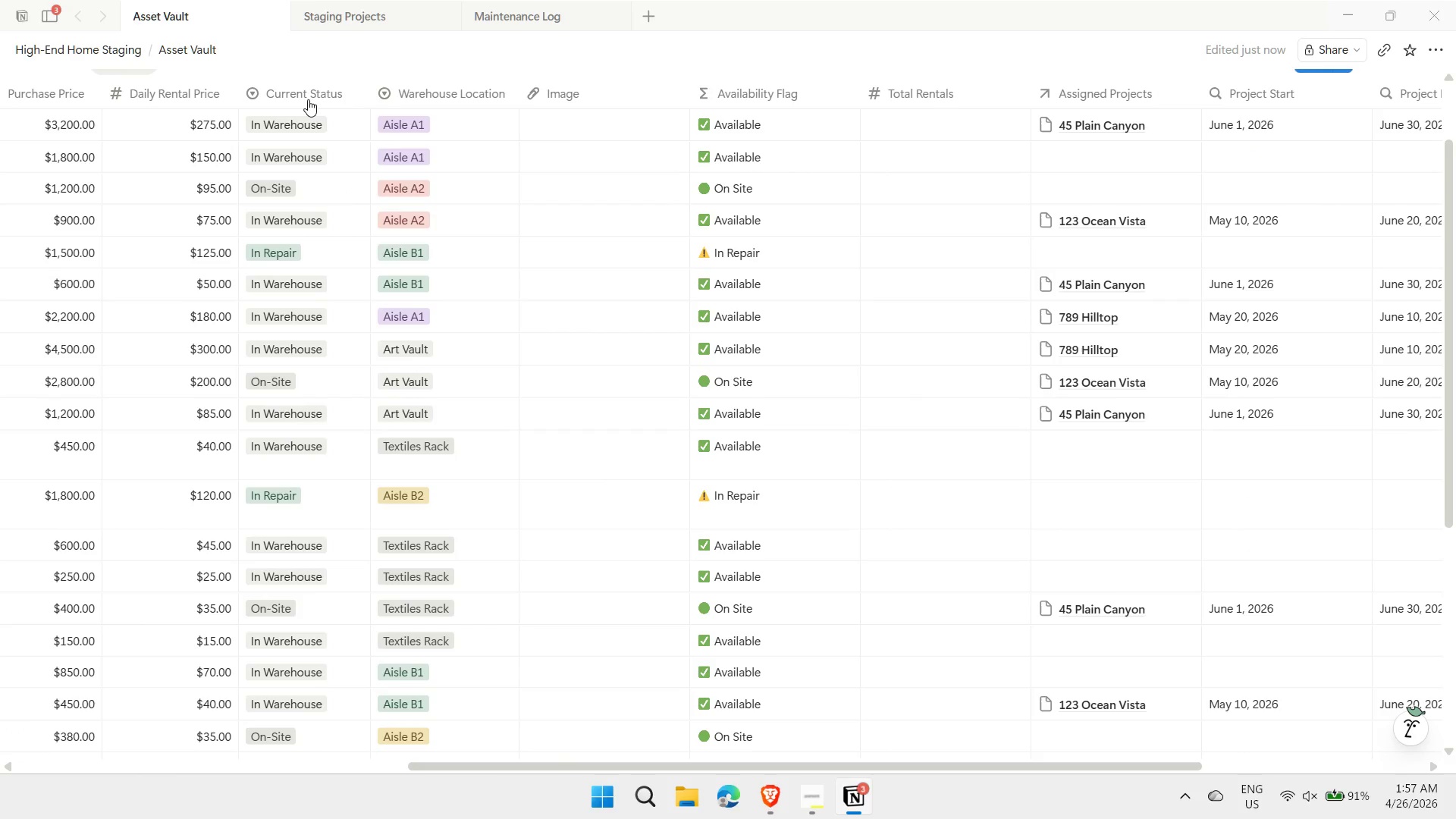 
left_click([306, 98])
 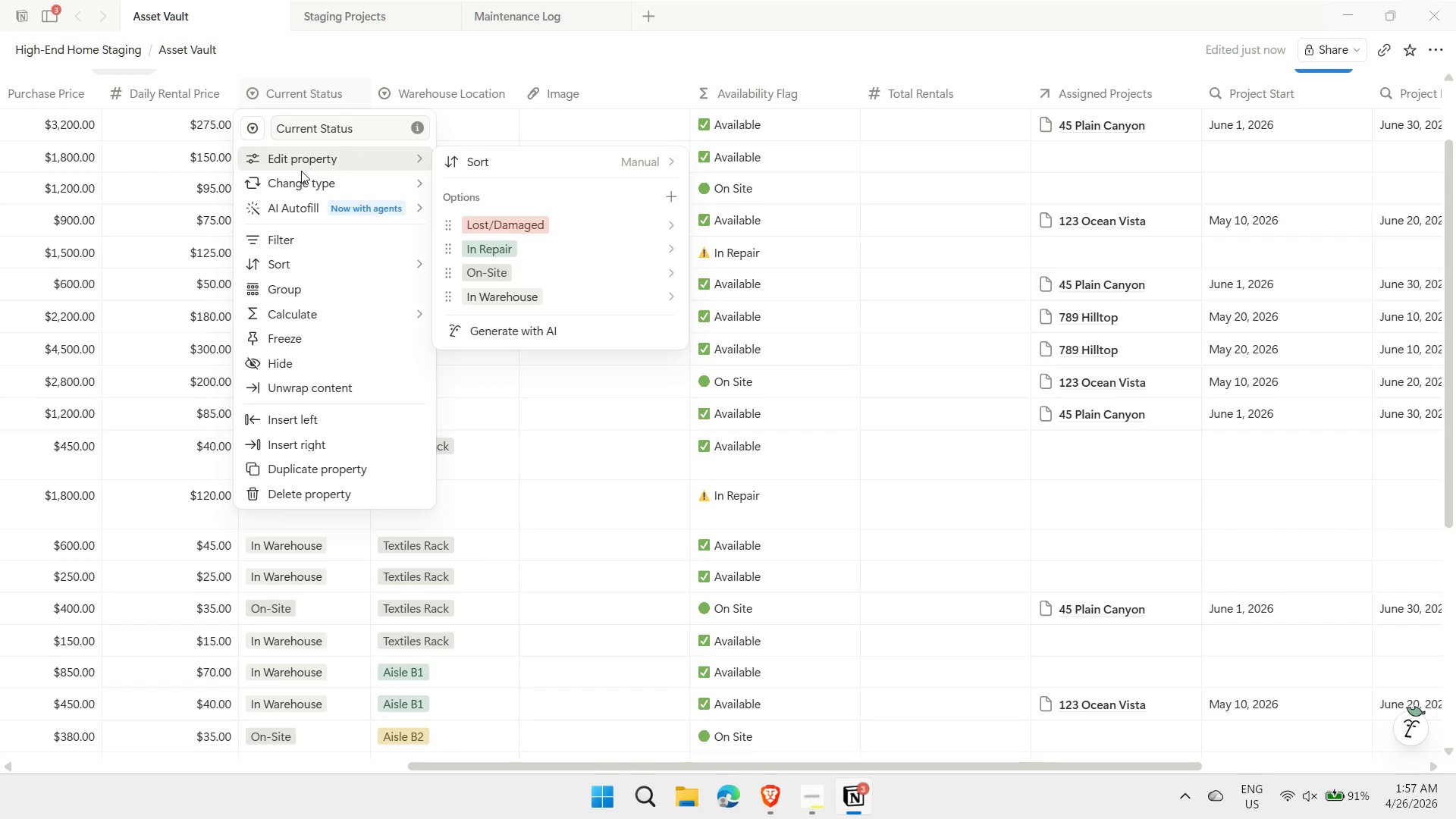 
left_click([357, 67])
 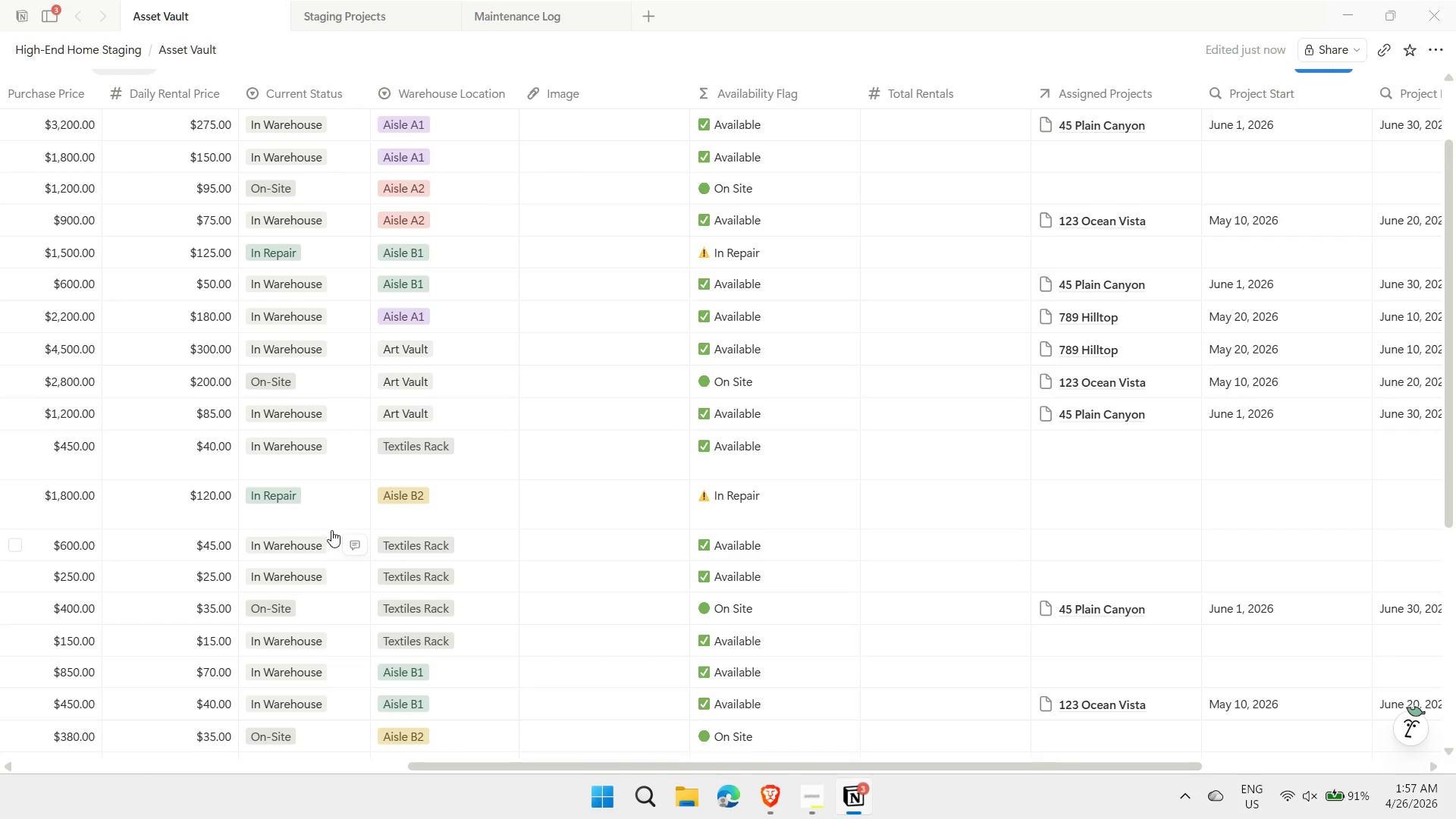 
wait(6.61)
 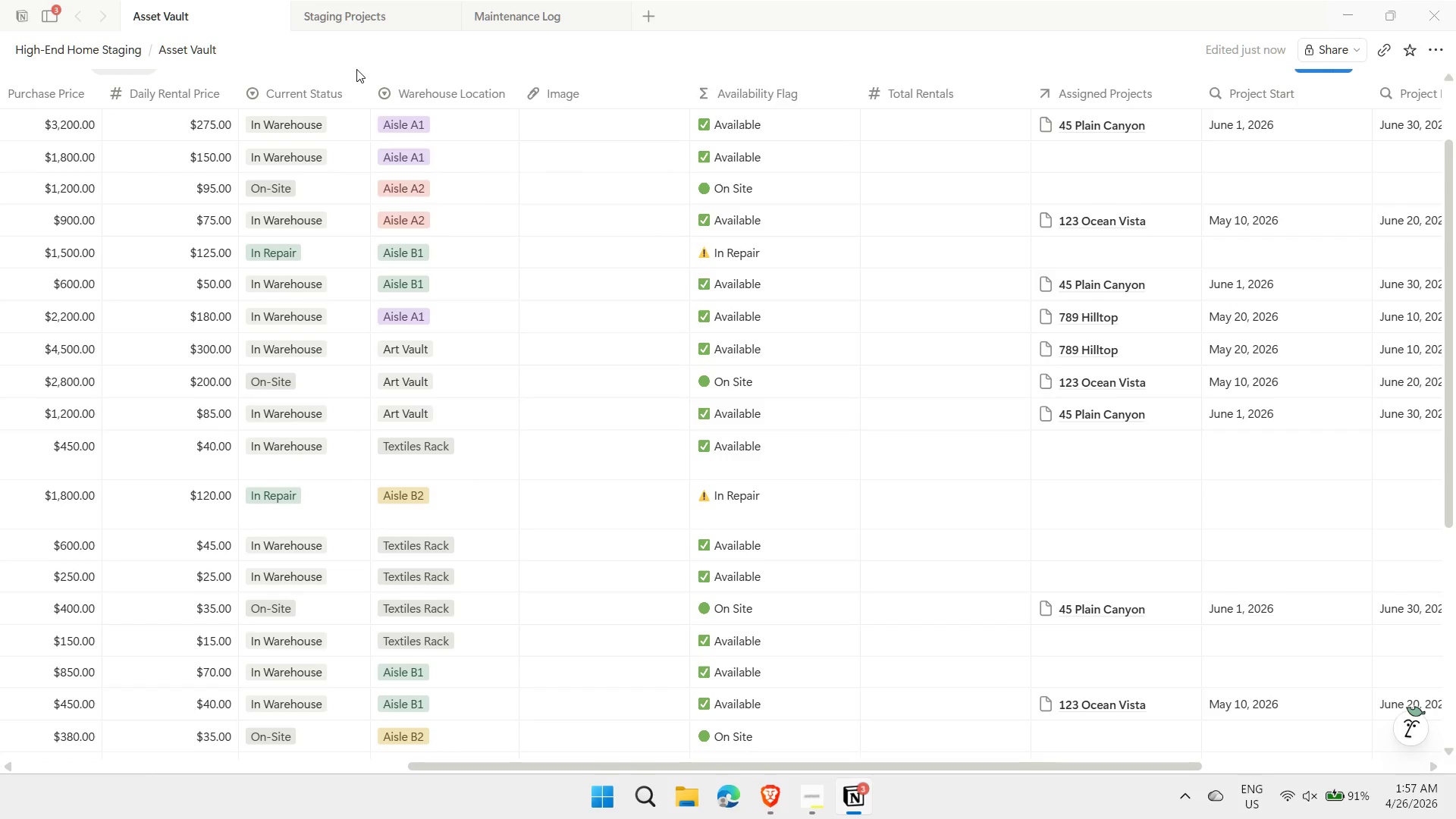 
left_click_drag(start_coordinate=[431, 766], to_coordinate=[332, 754])
 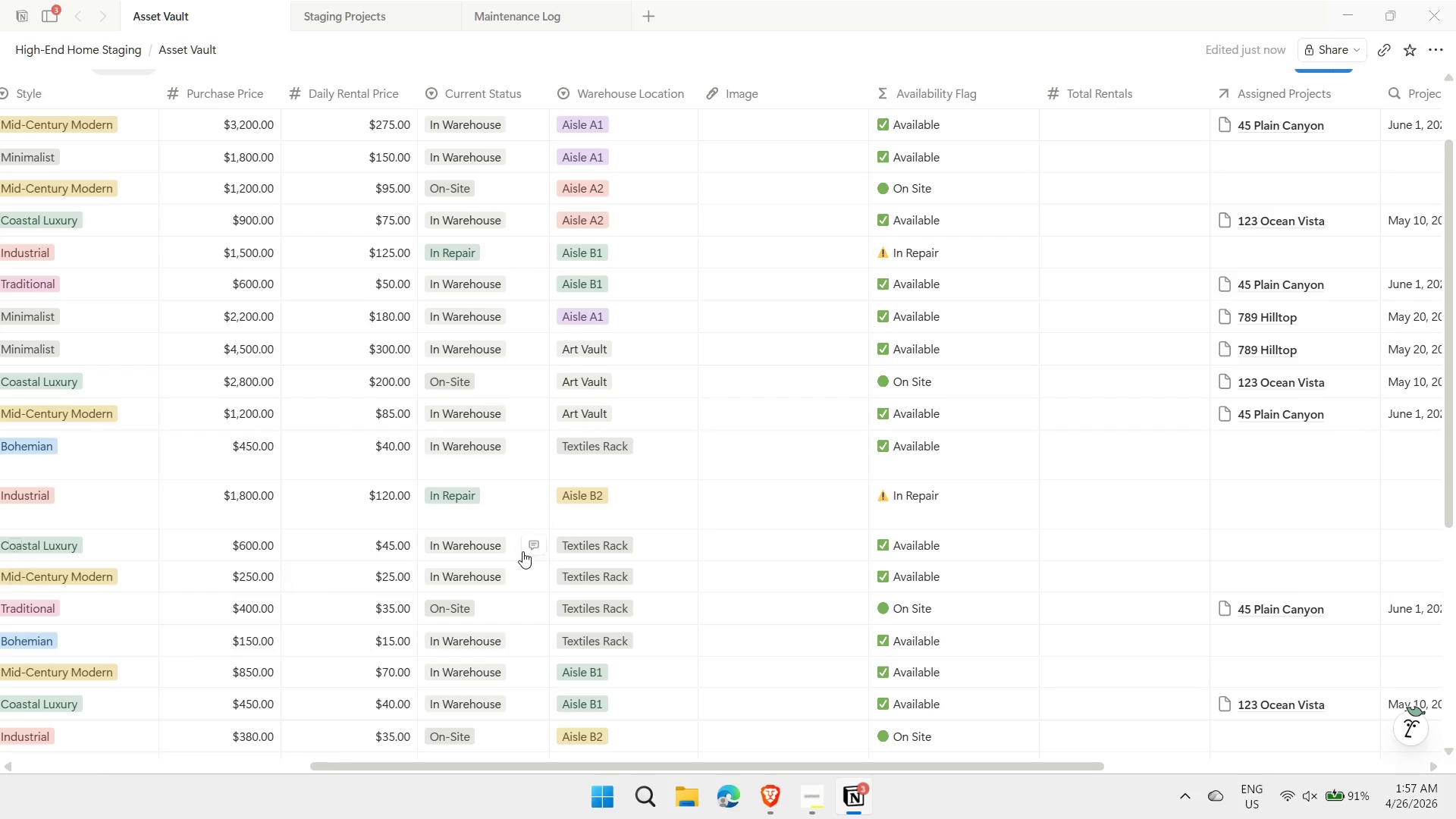 
left_click([522, 551])
 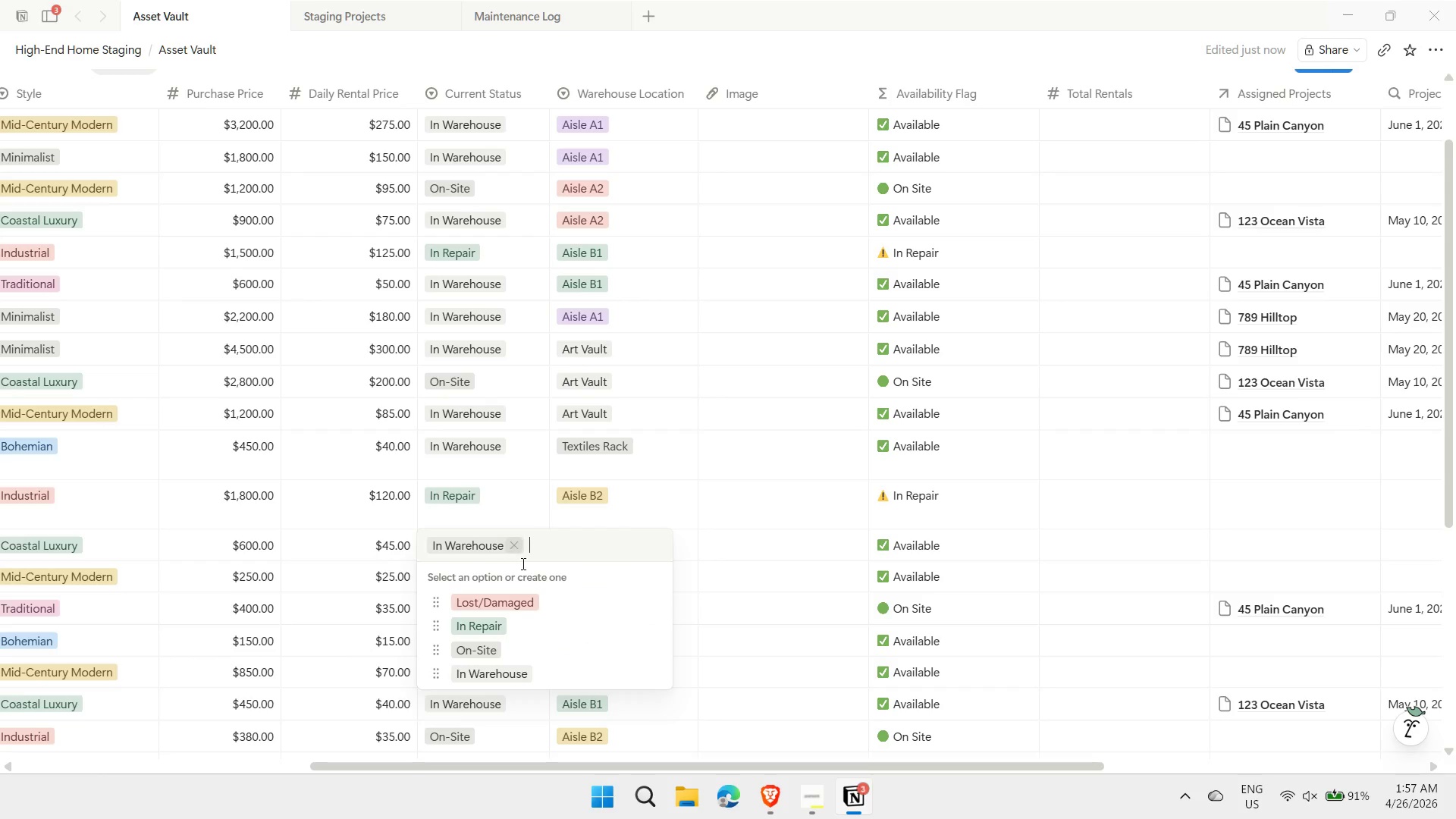 
left_click([513, 604])
 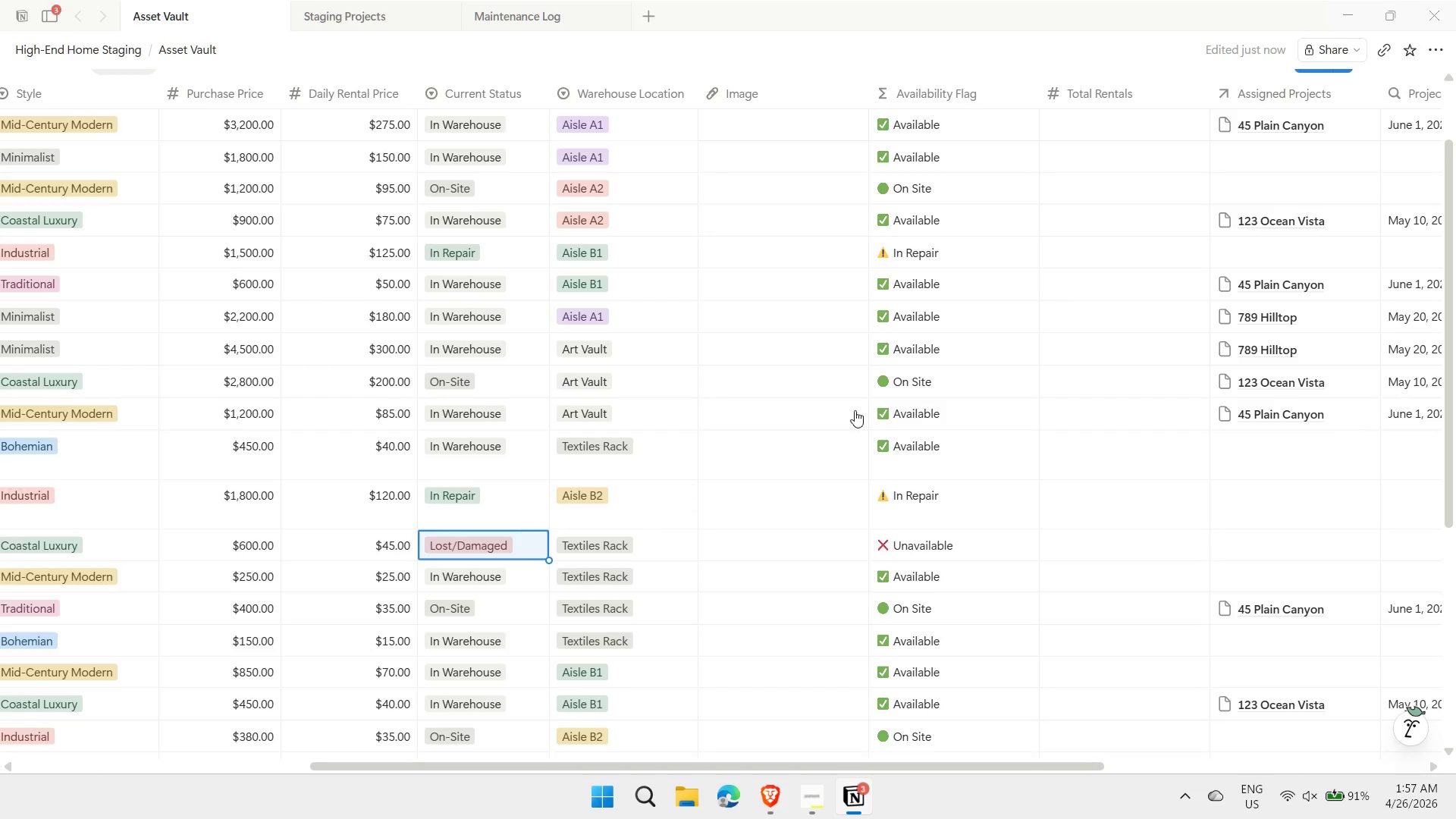 
scroll: coordinate [999, 414], scroll_direction: up, amount: 1.0
 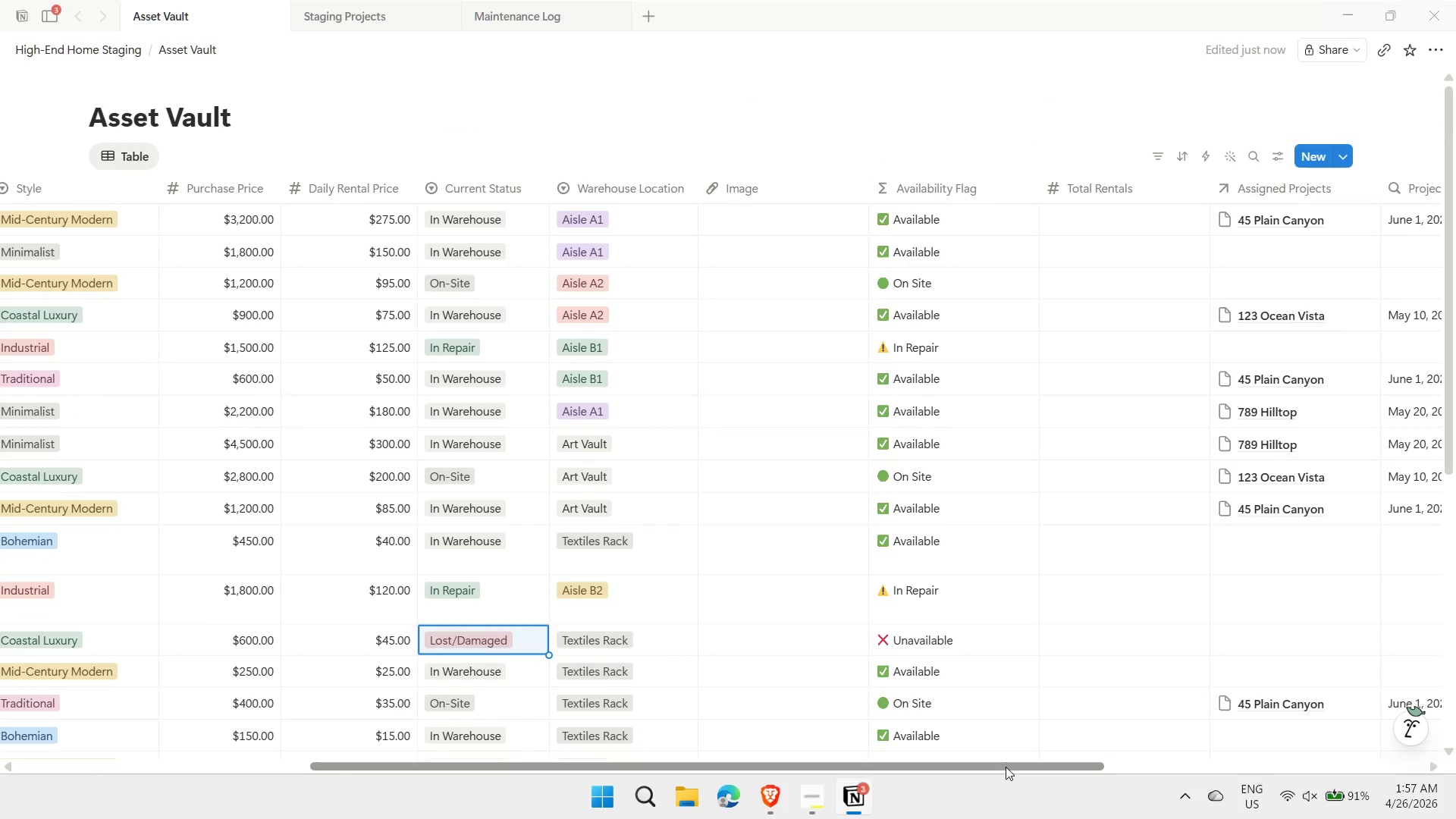 
left_click_drag(start_coordinate=[1006, 767], to_coordinate=[1191, 764])
 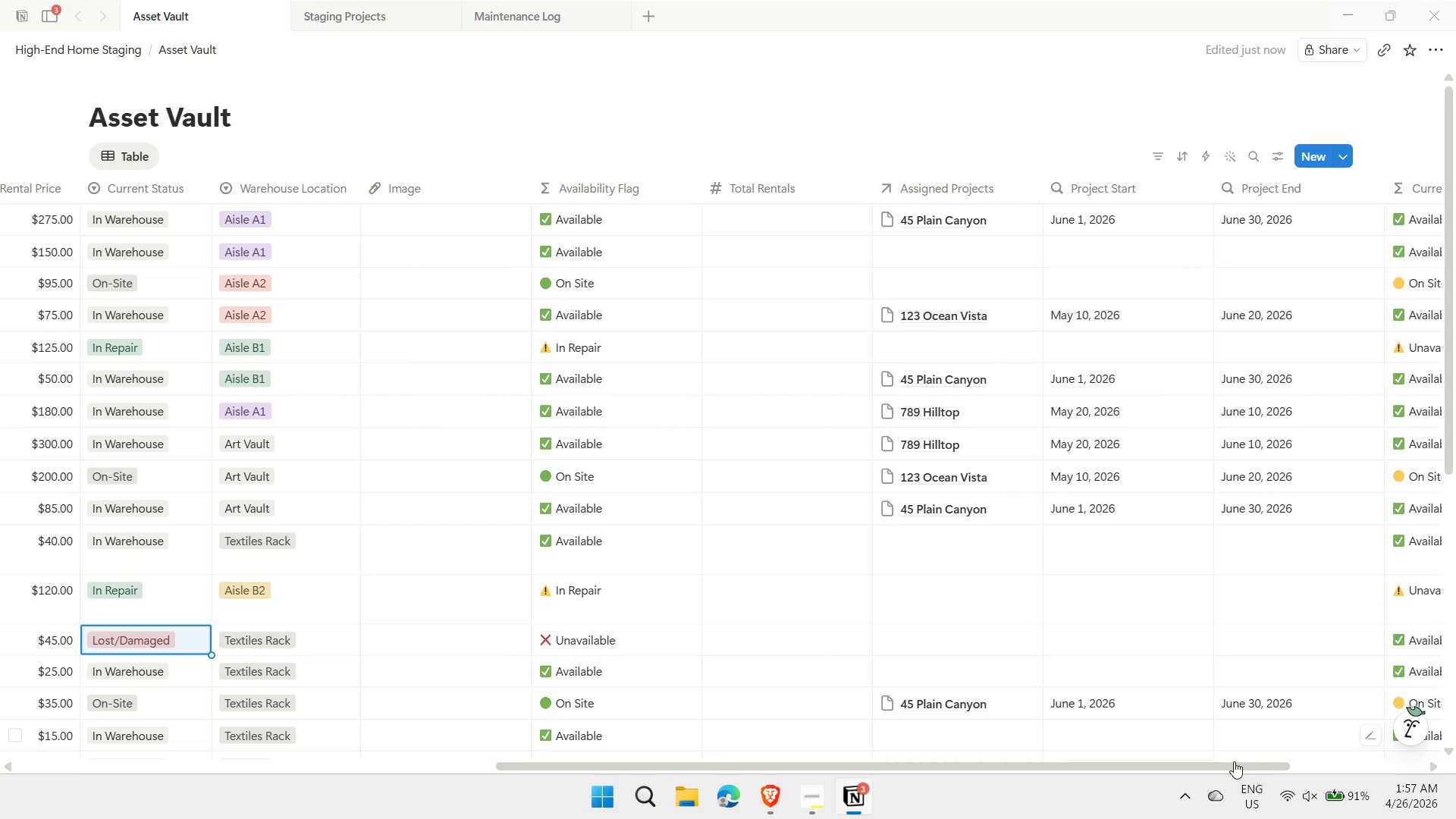 
left_click_drag(start_coordinate=[1232, 766], to_coordinate=[1312, 766])
 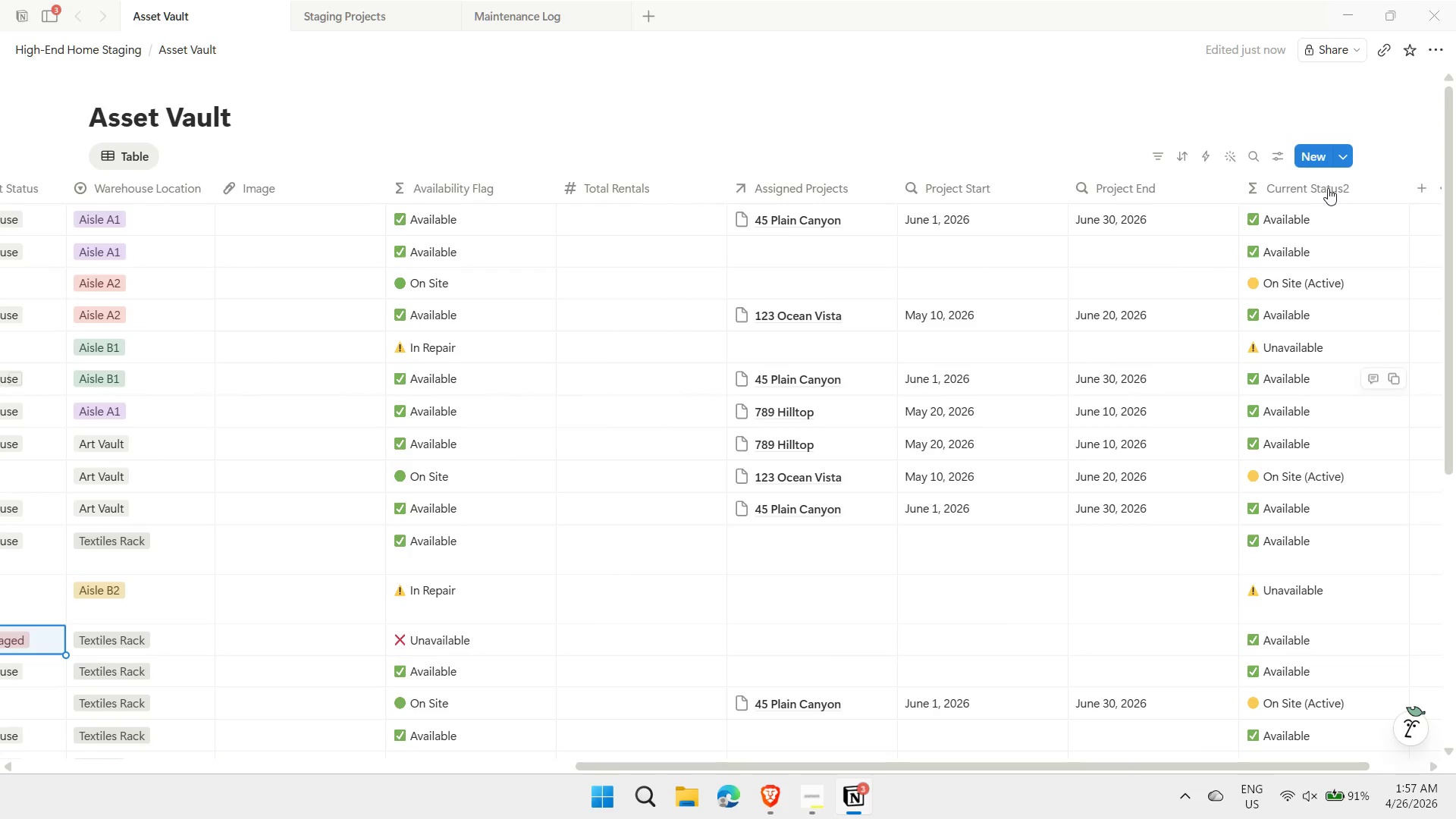 
left_click([1328, 188])
 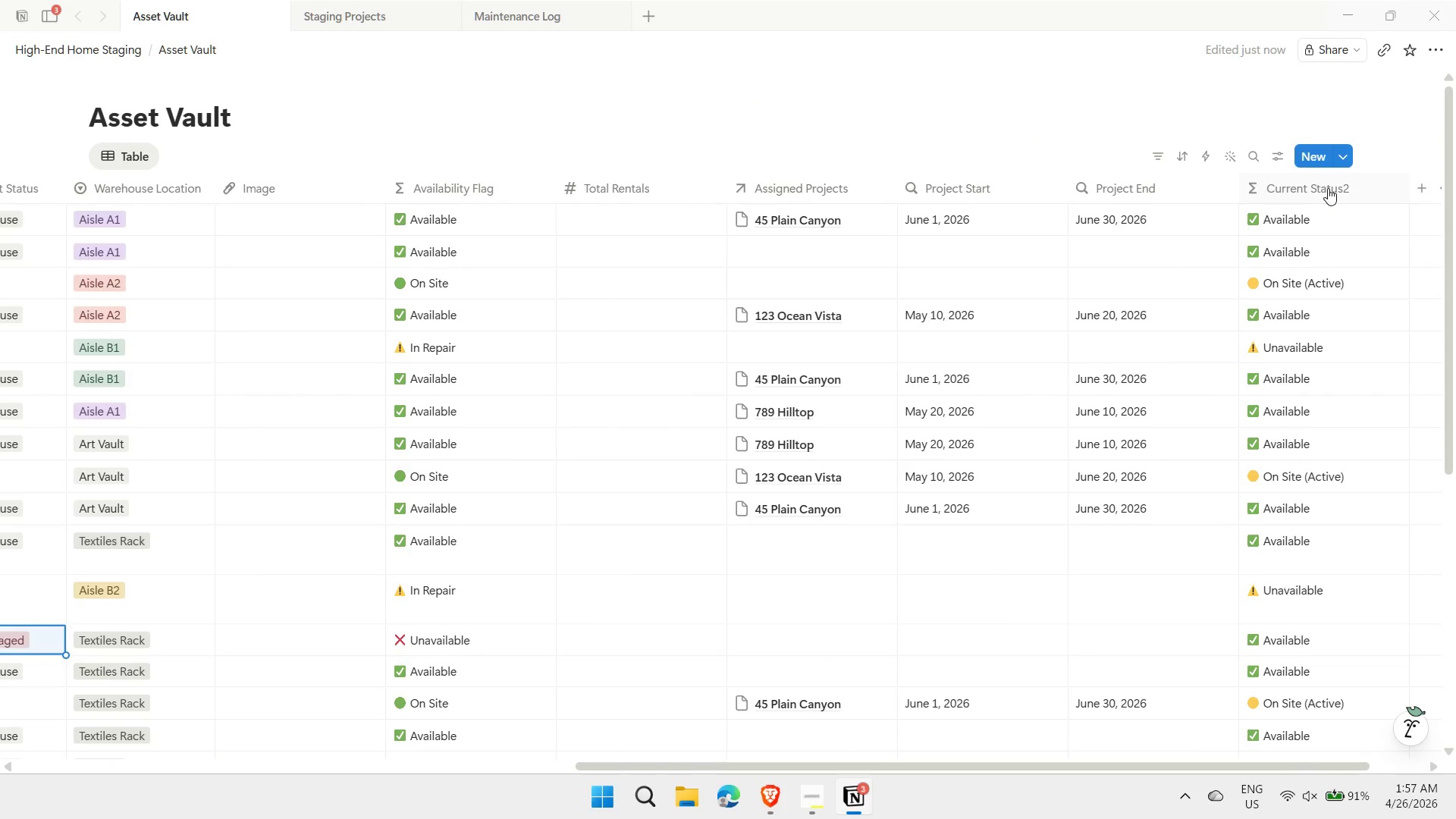 
right_click([1328, 188])
 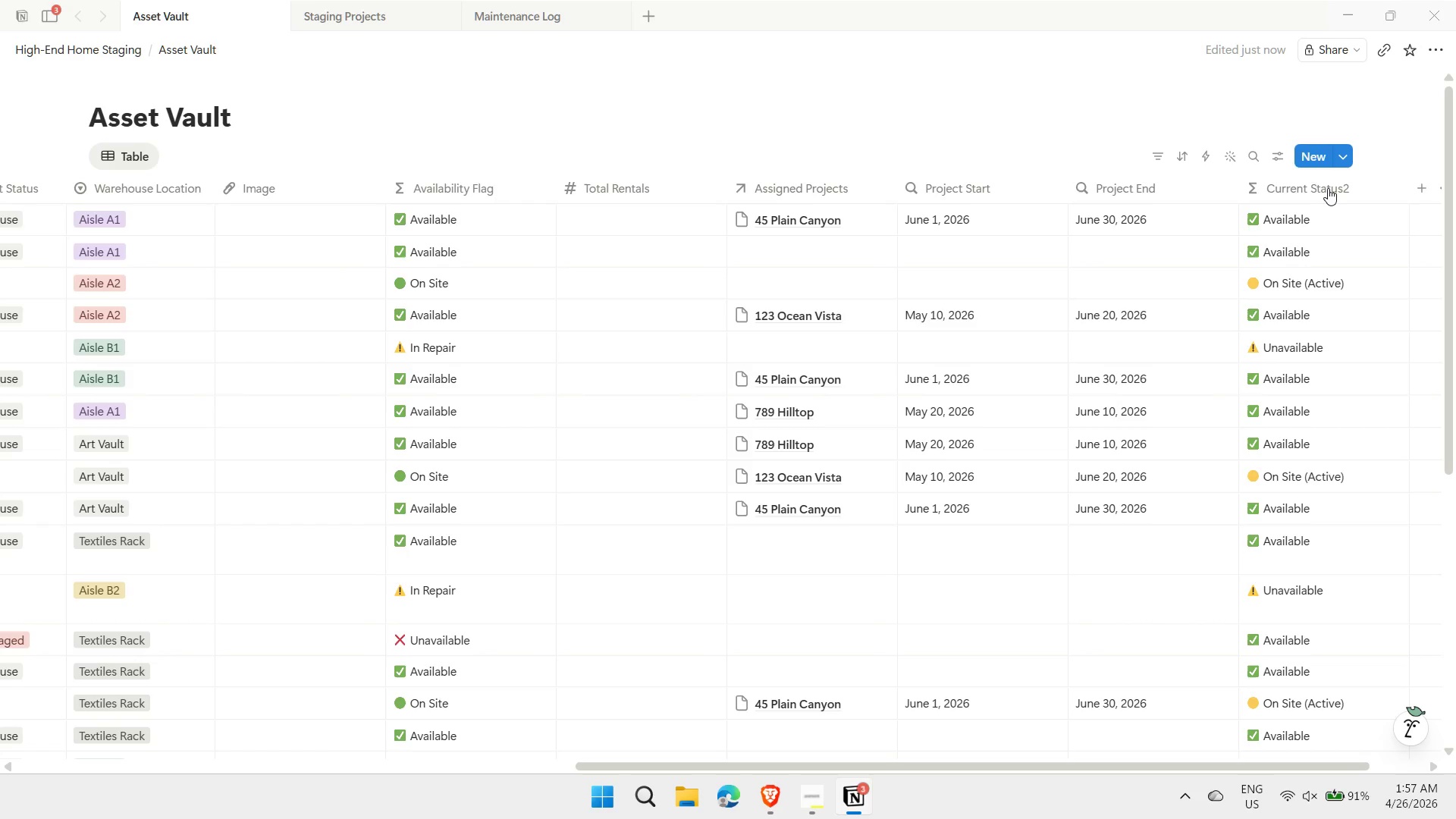 
right_click([1328, 188])
 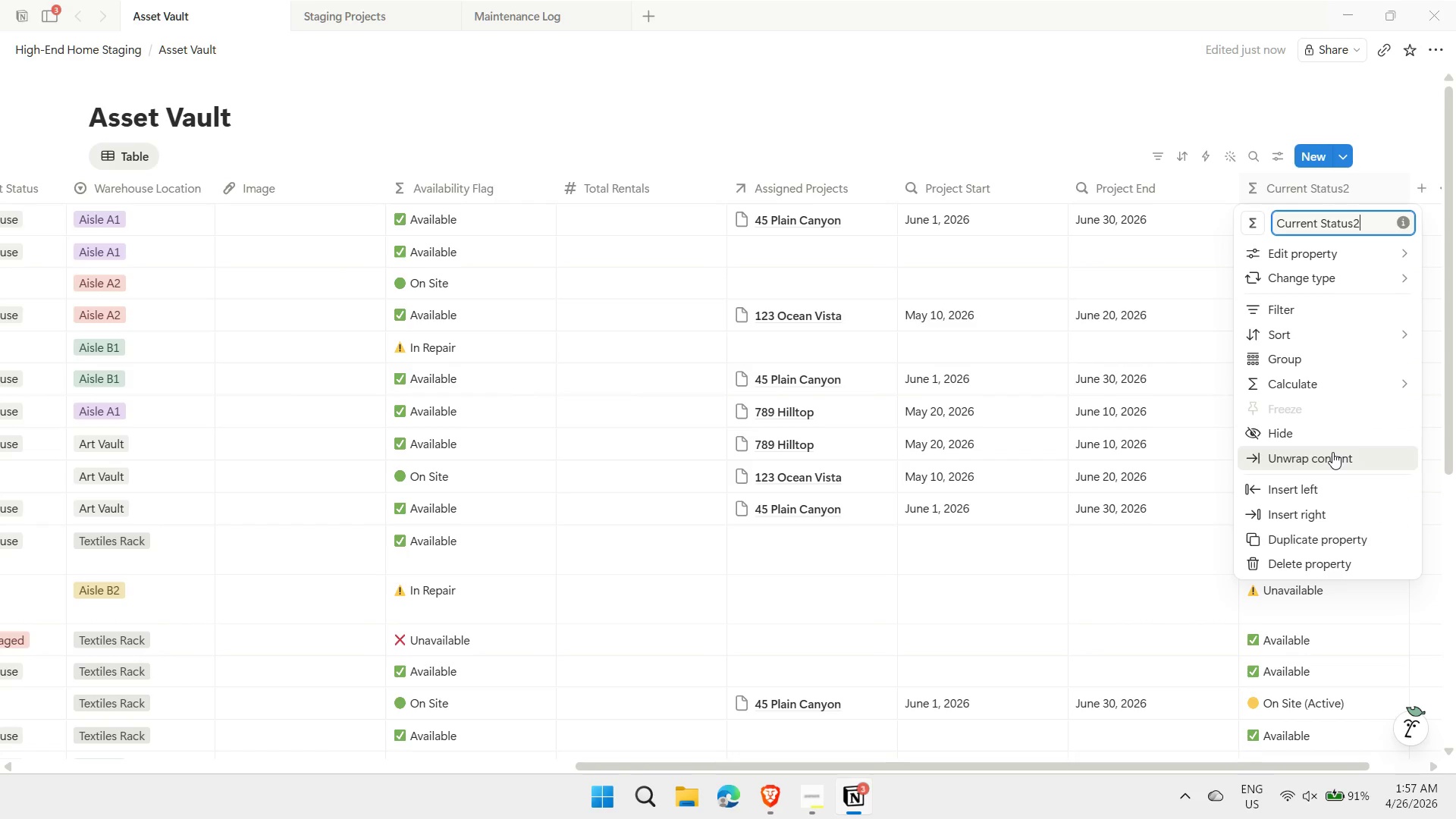 
left_click([1325, 569])
 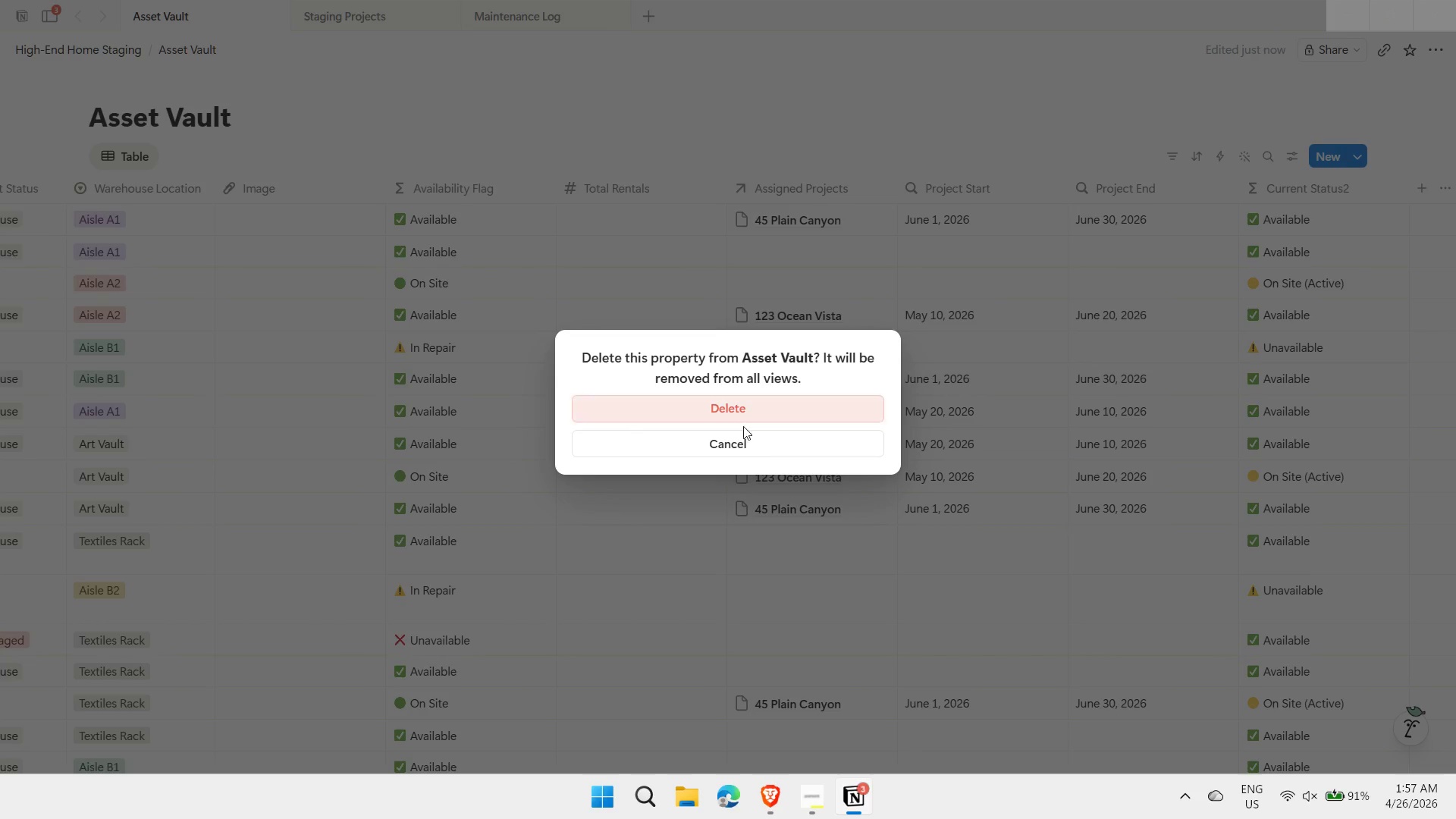 
left_click([748, 410])
 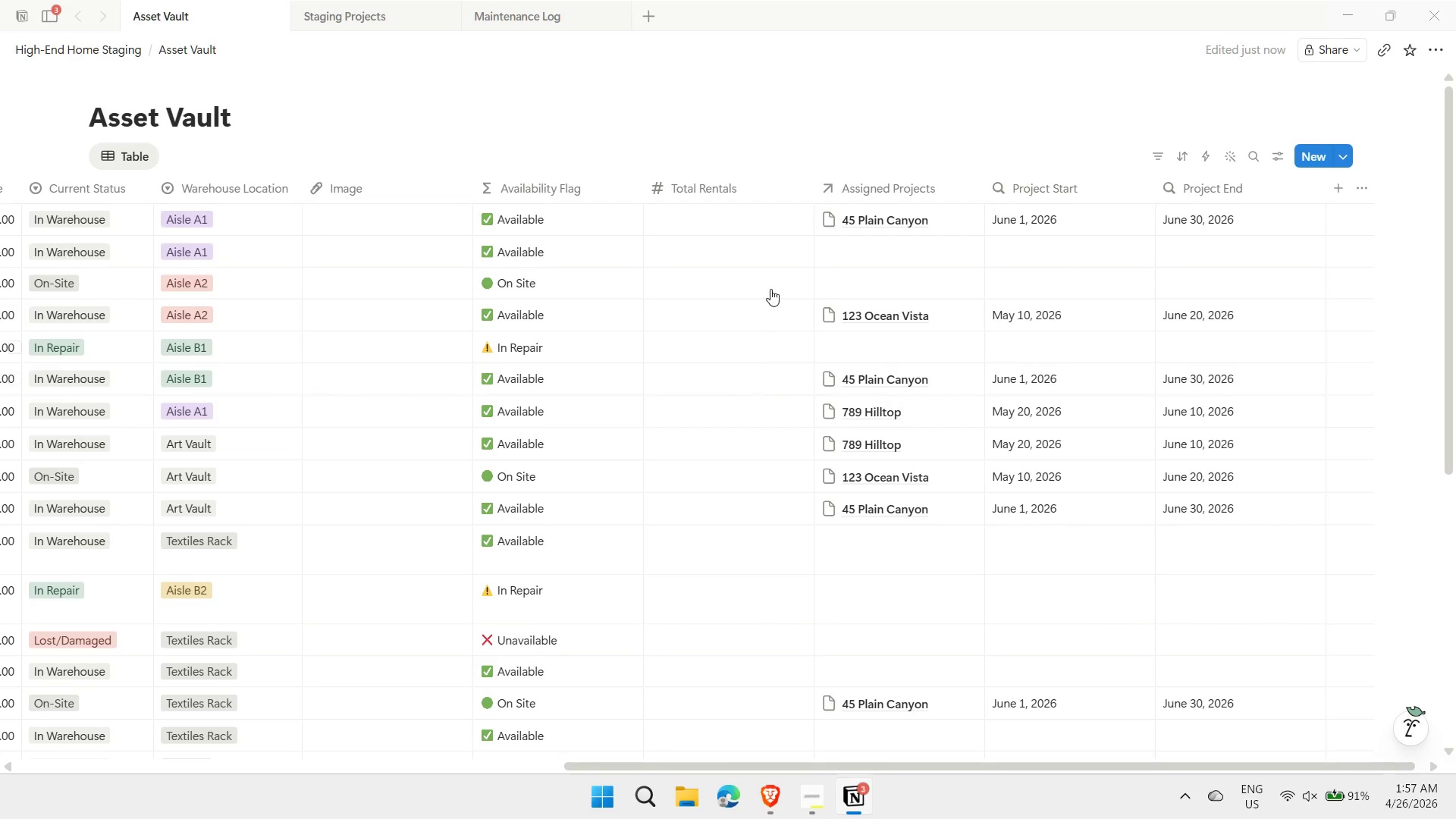 
left_click([714, 213])
 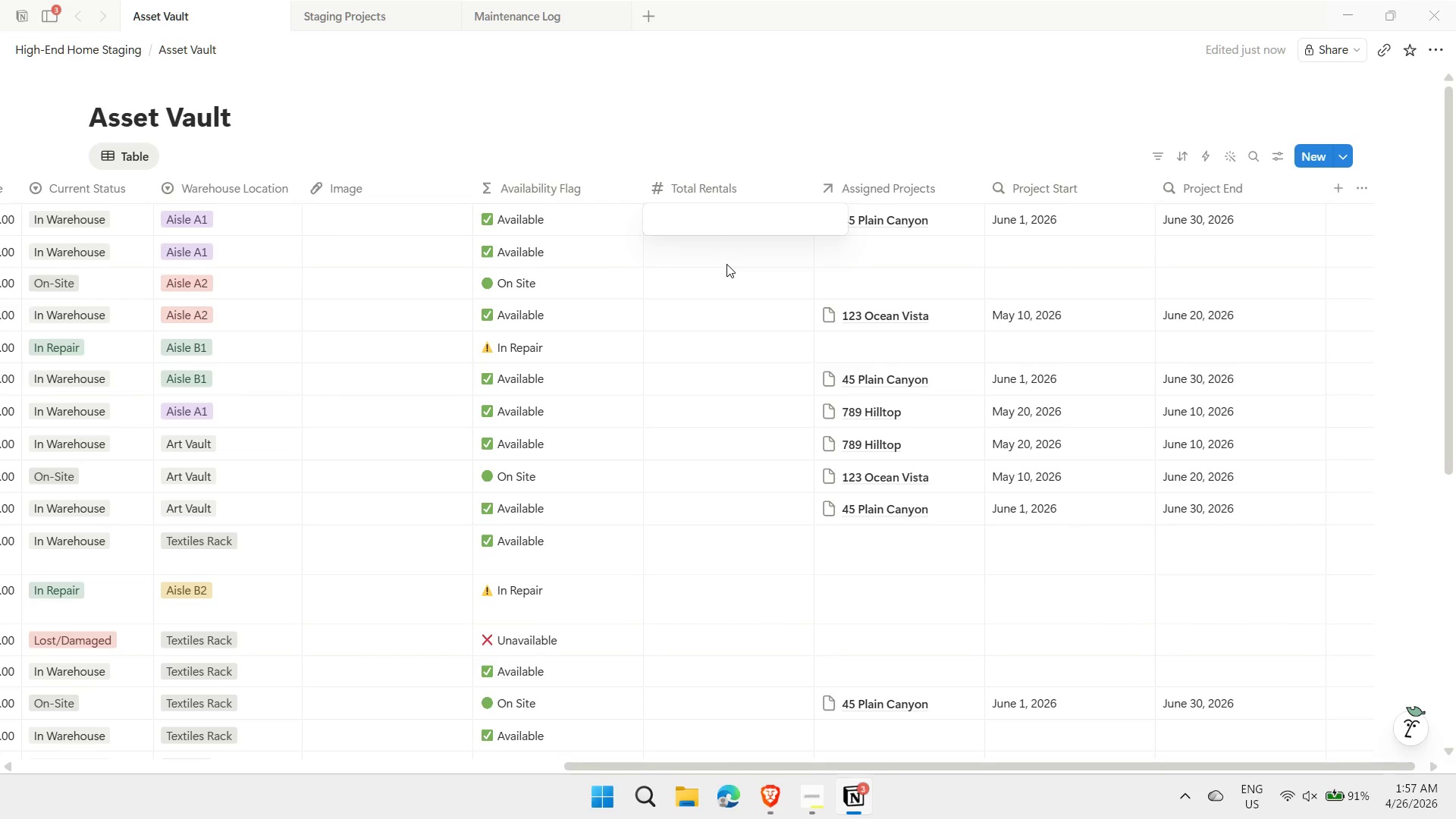 
key(5)
 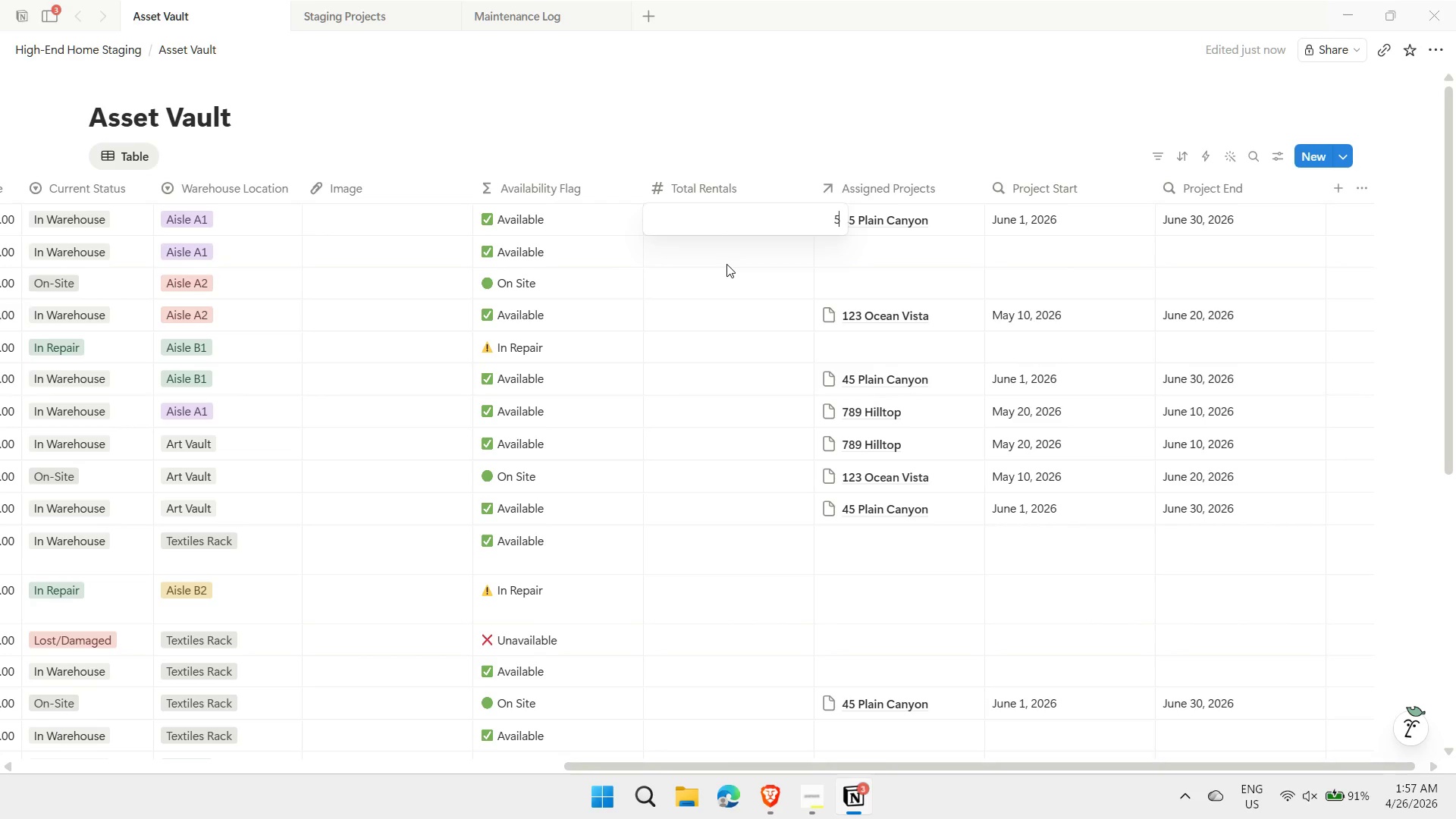 
key(Enter)
 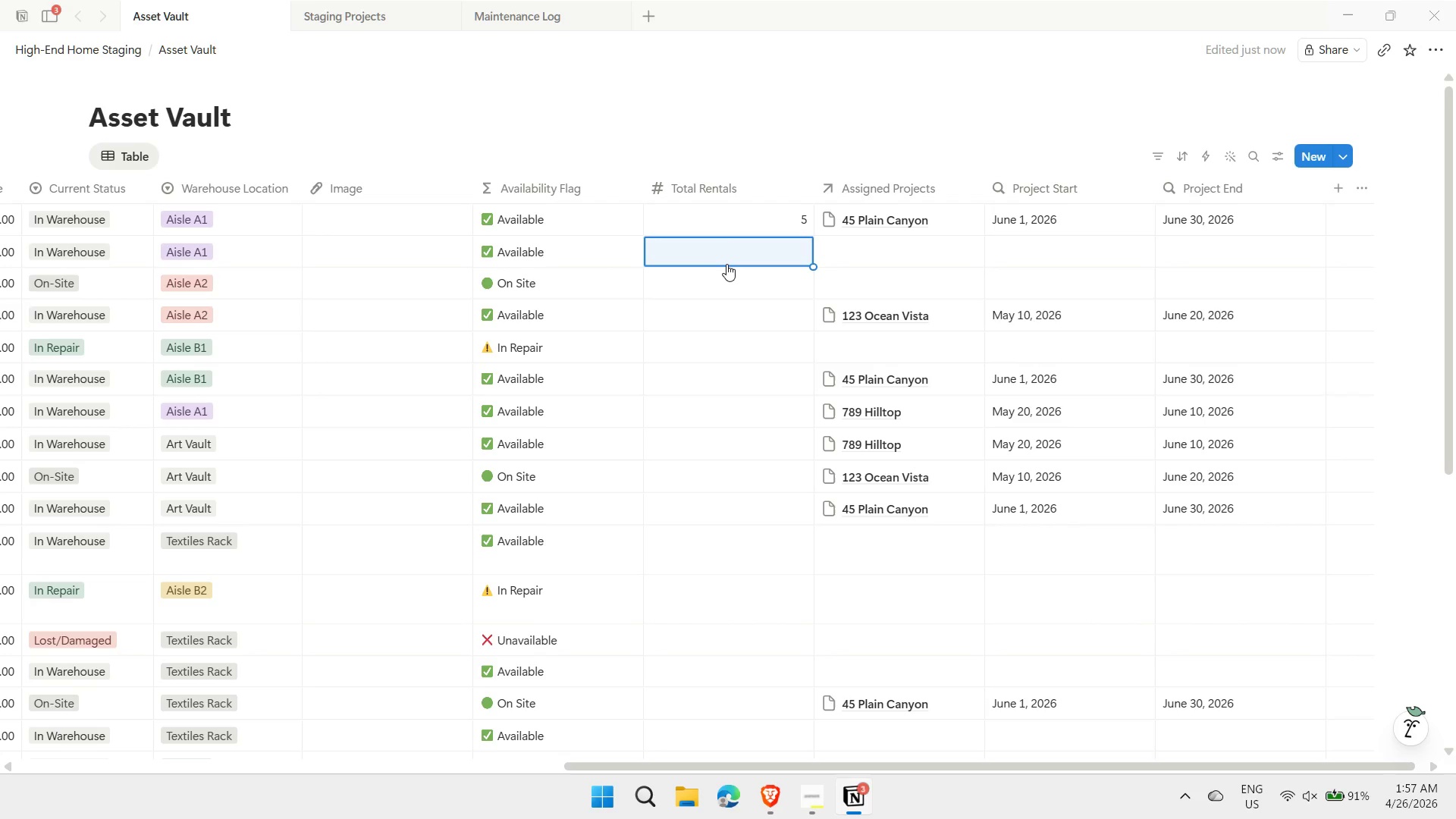 
key(1)
 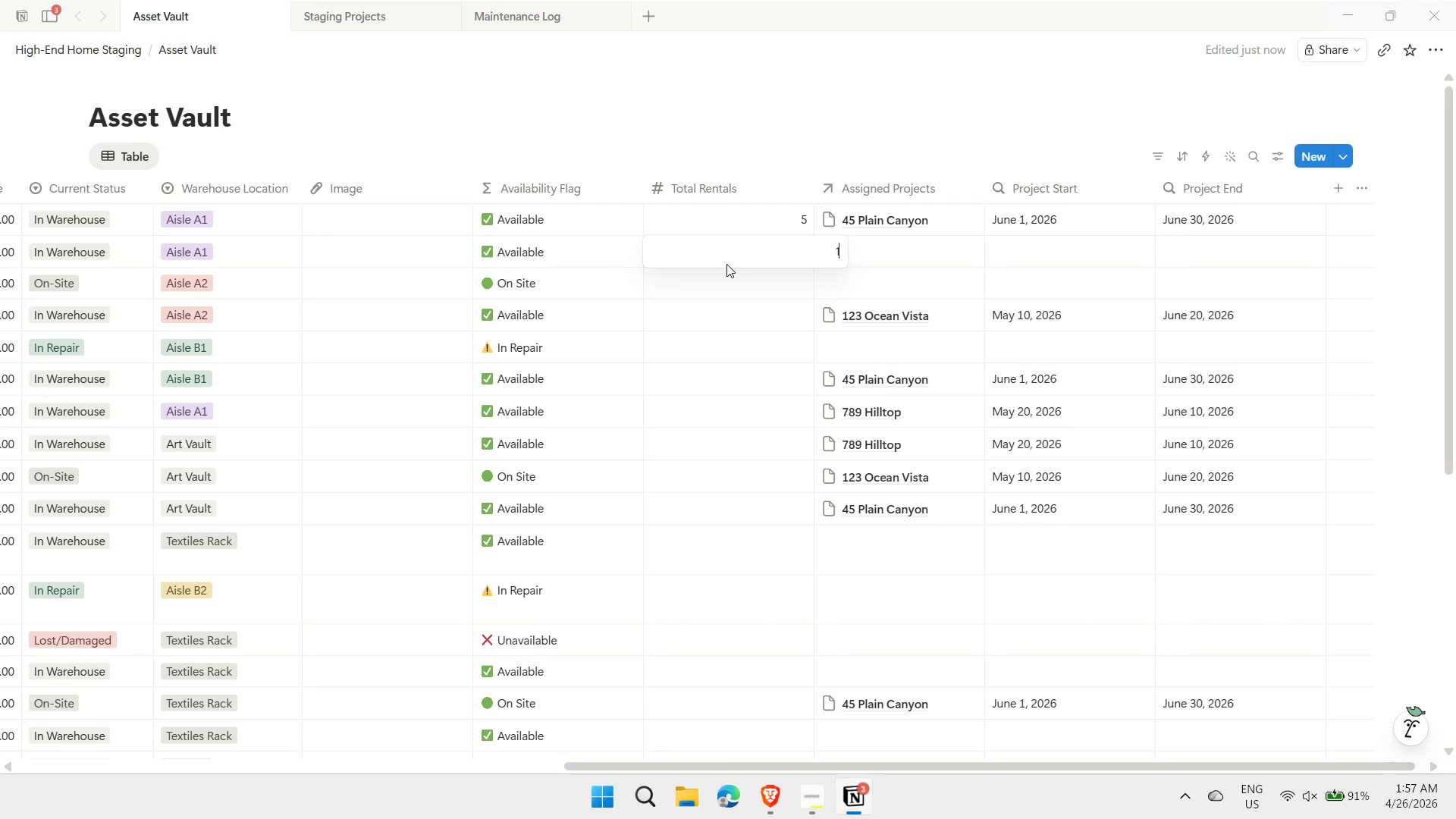 
key(Enter)
 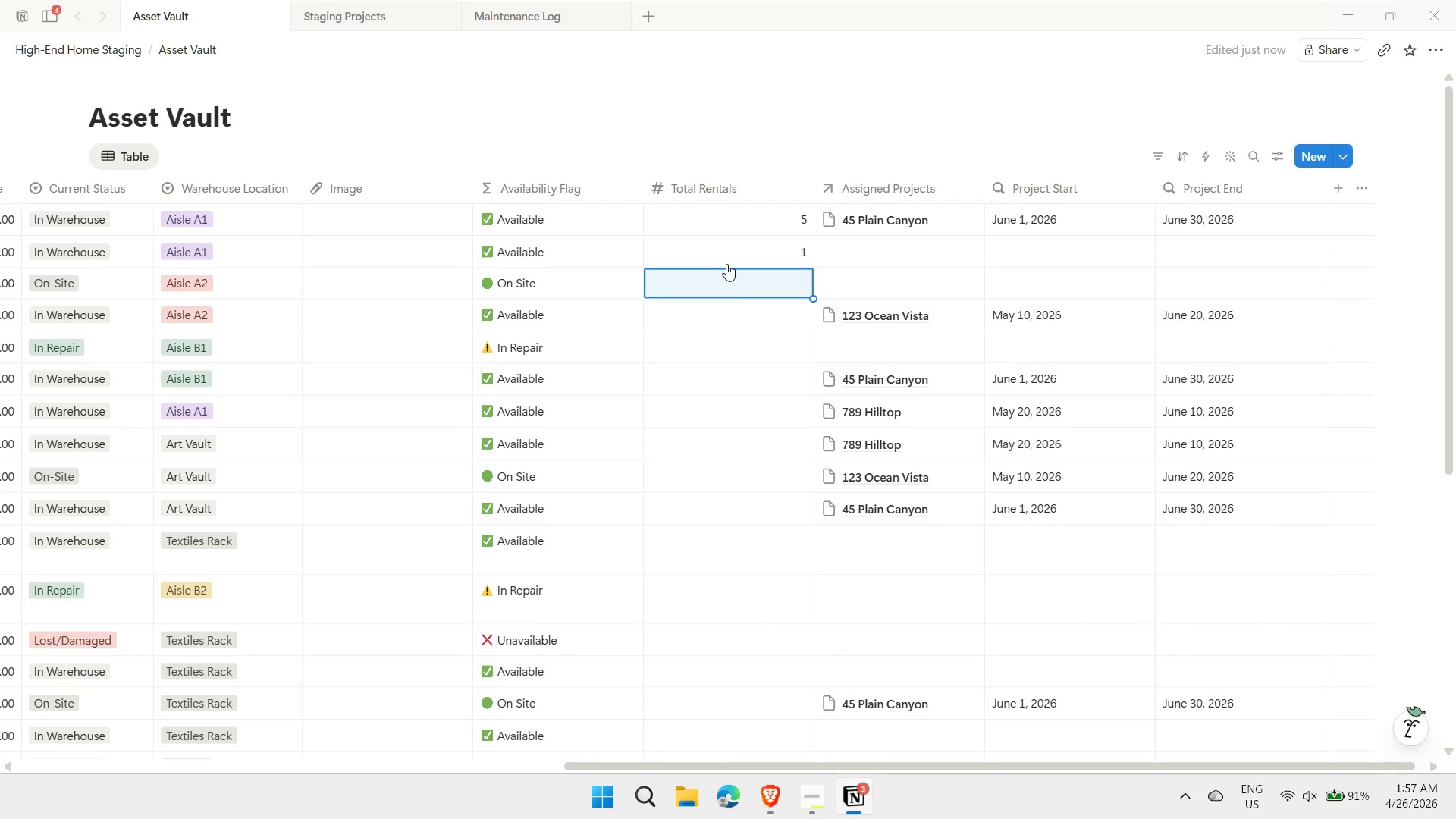 
key(2)
 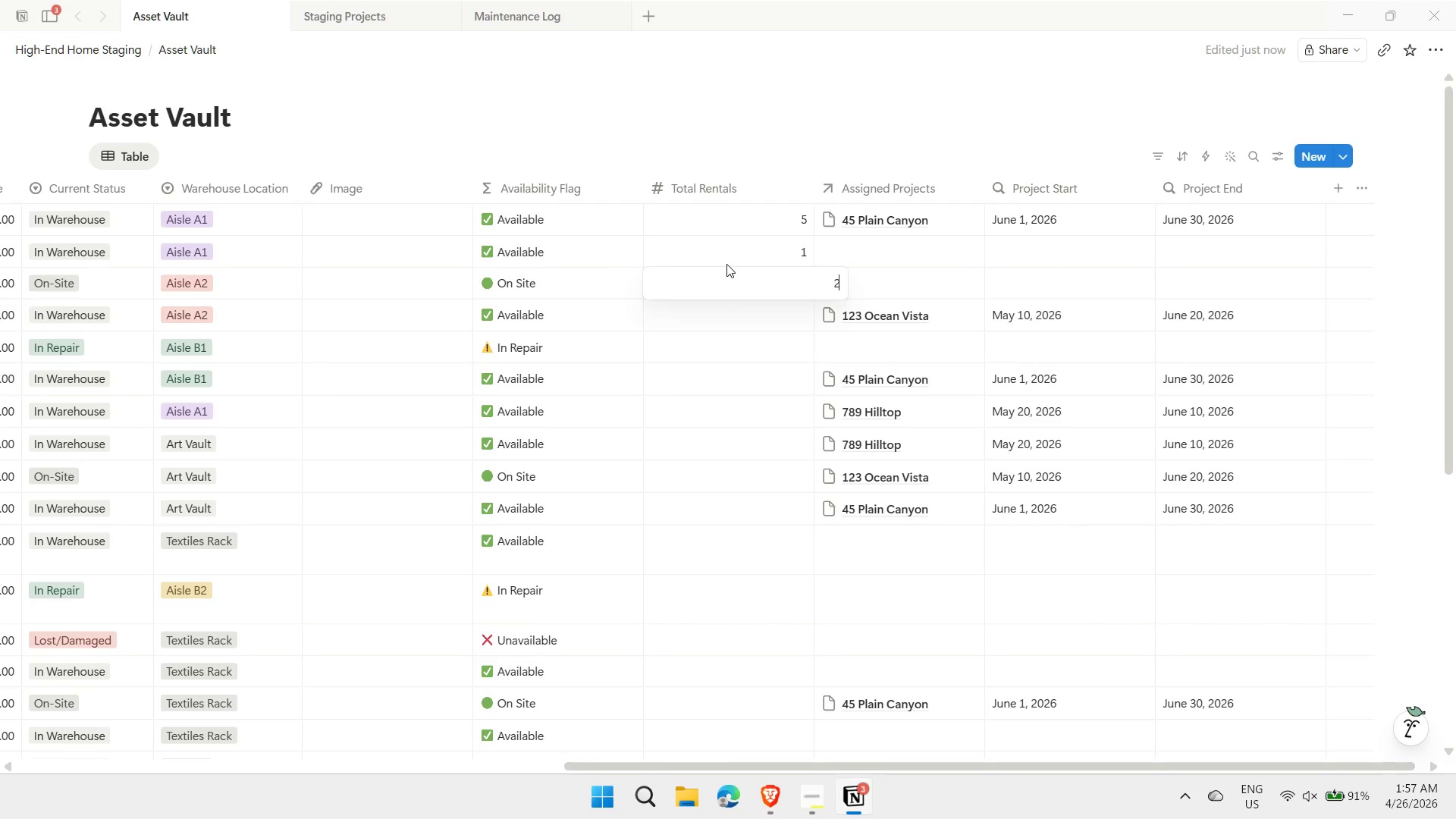 
key(Enter)
 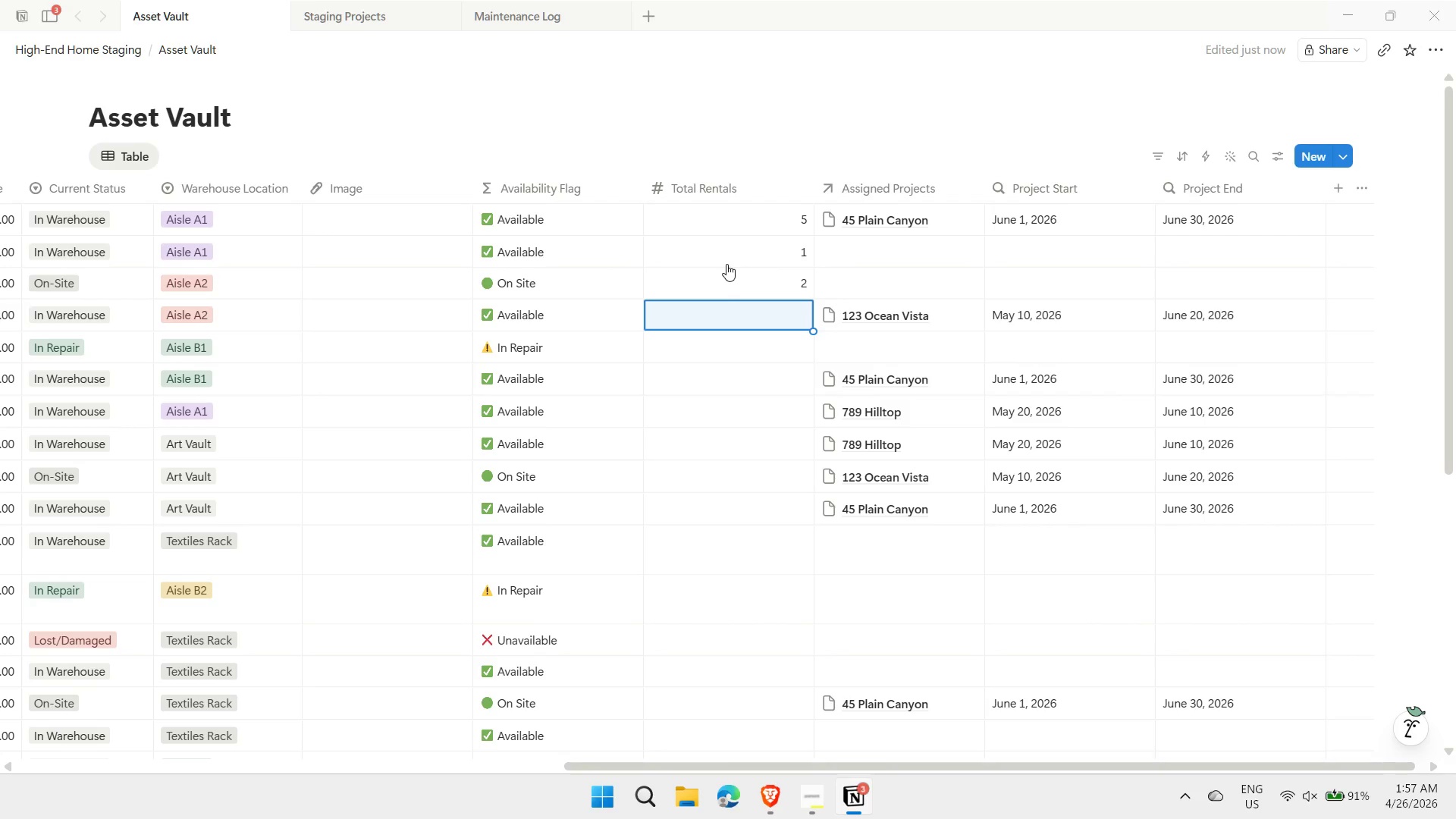 
key(7)
 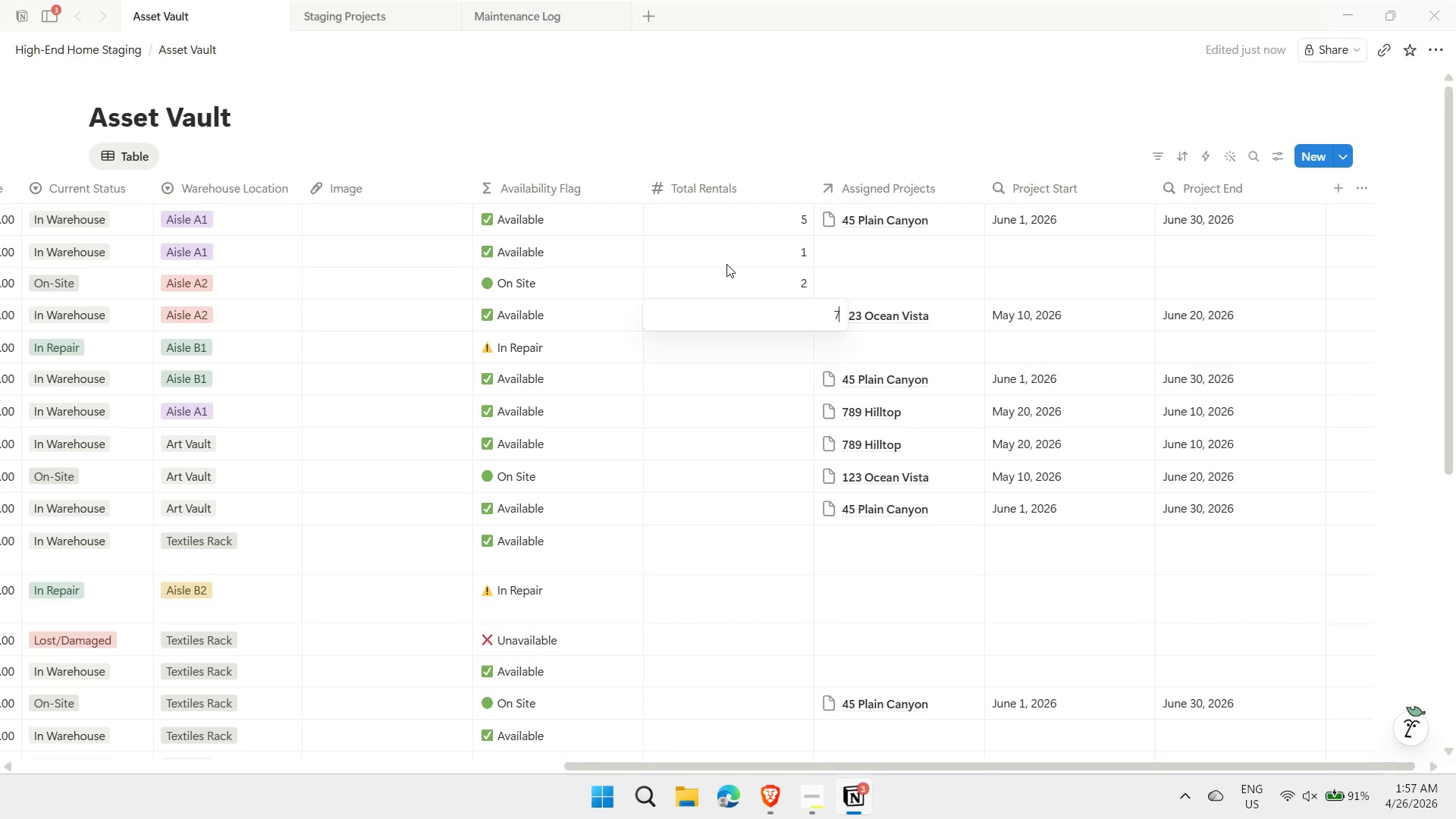 
key(Enter)
 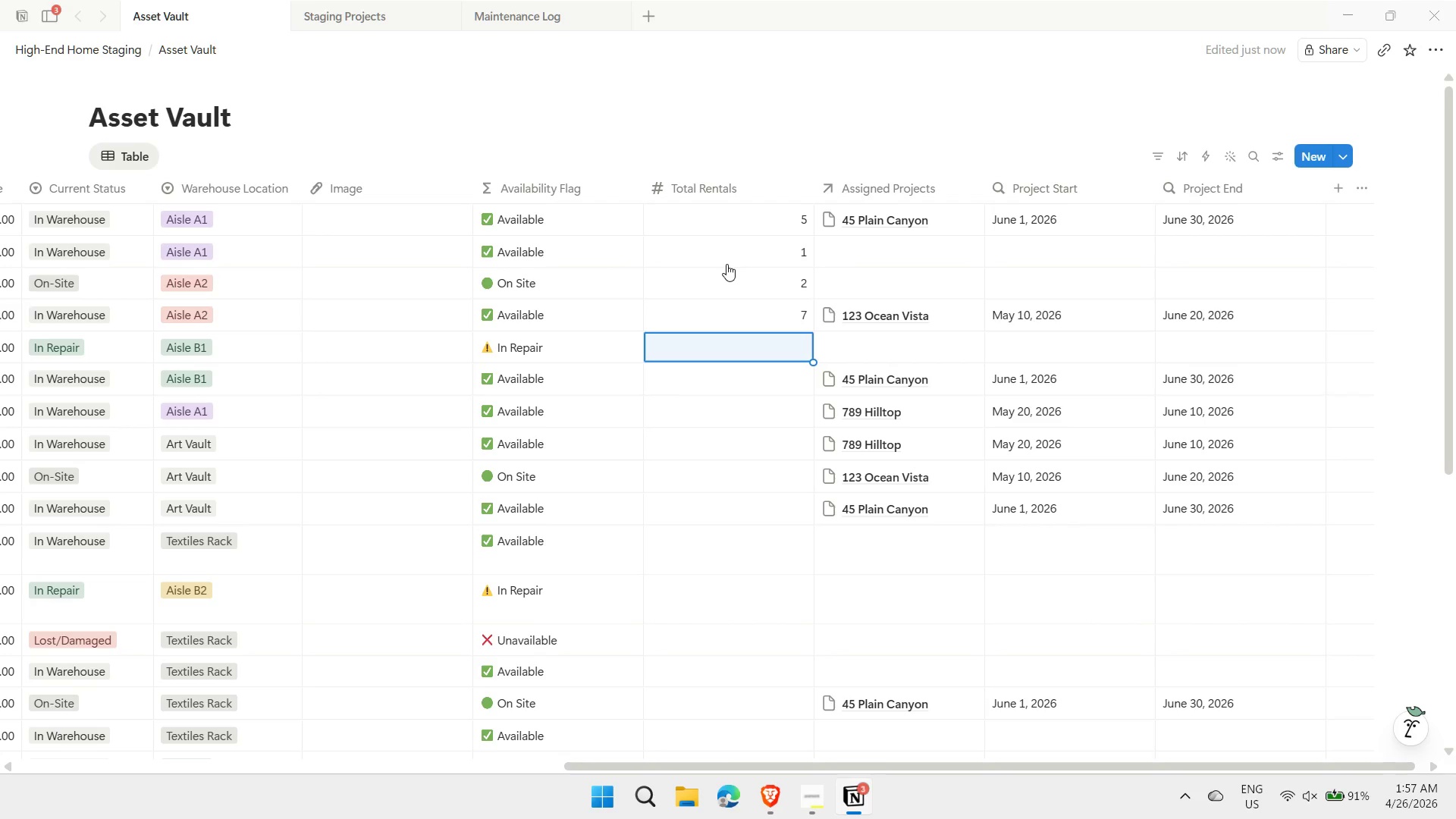 
key(2)
 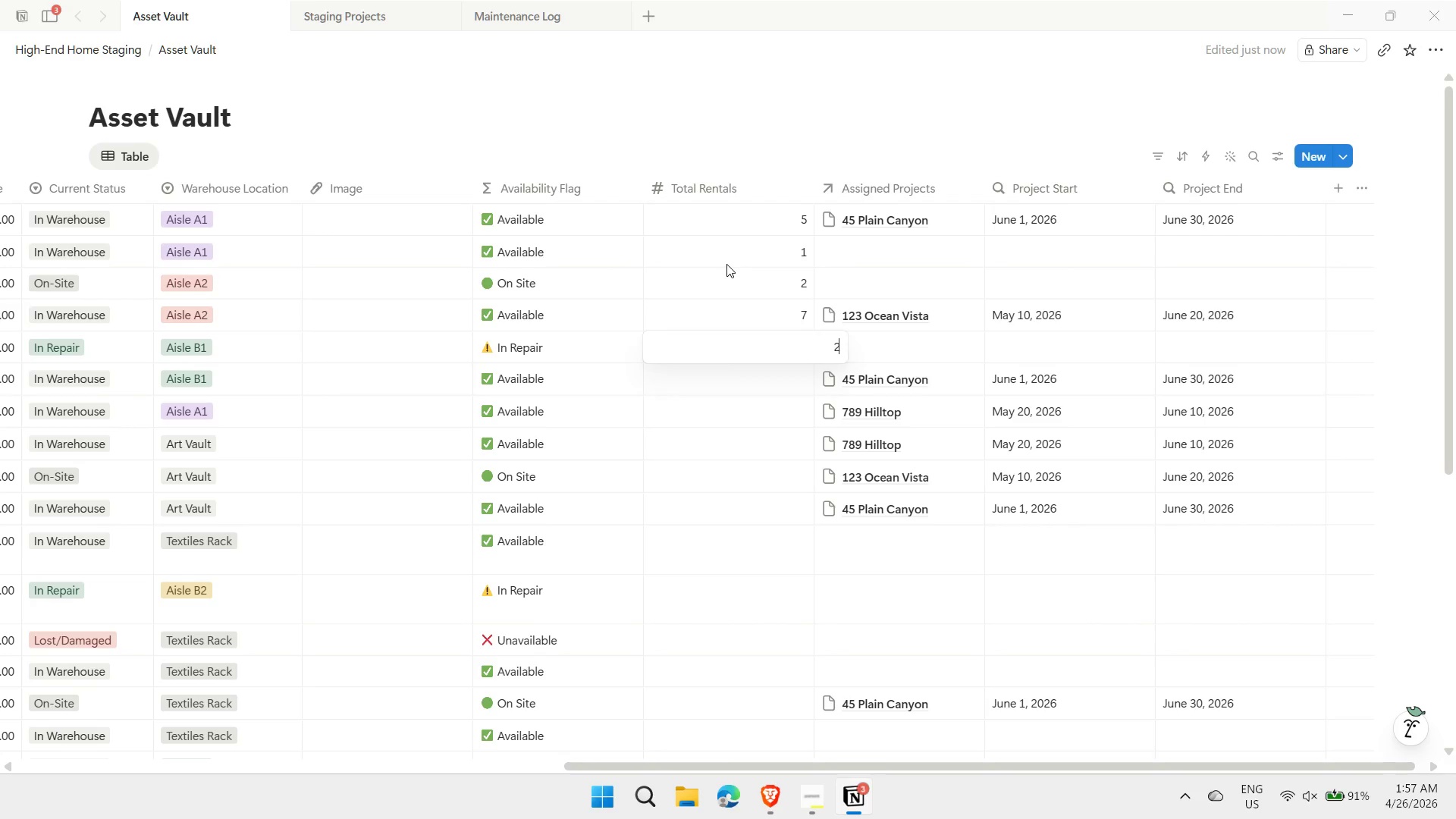 
key(Enter)
 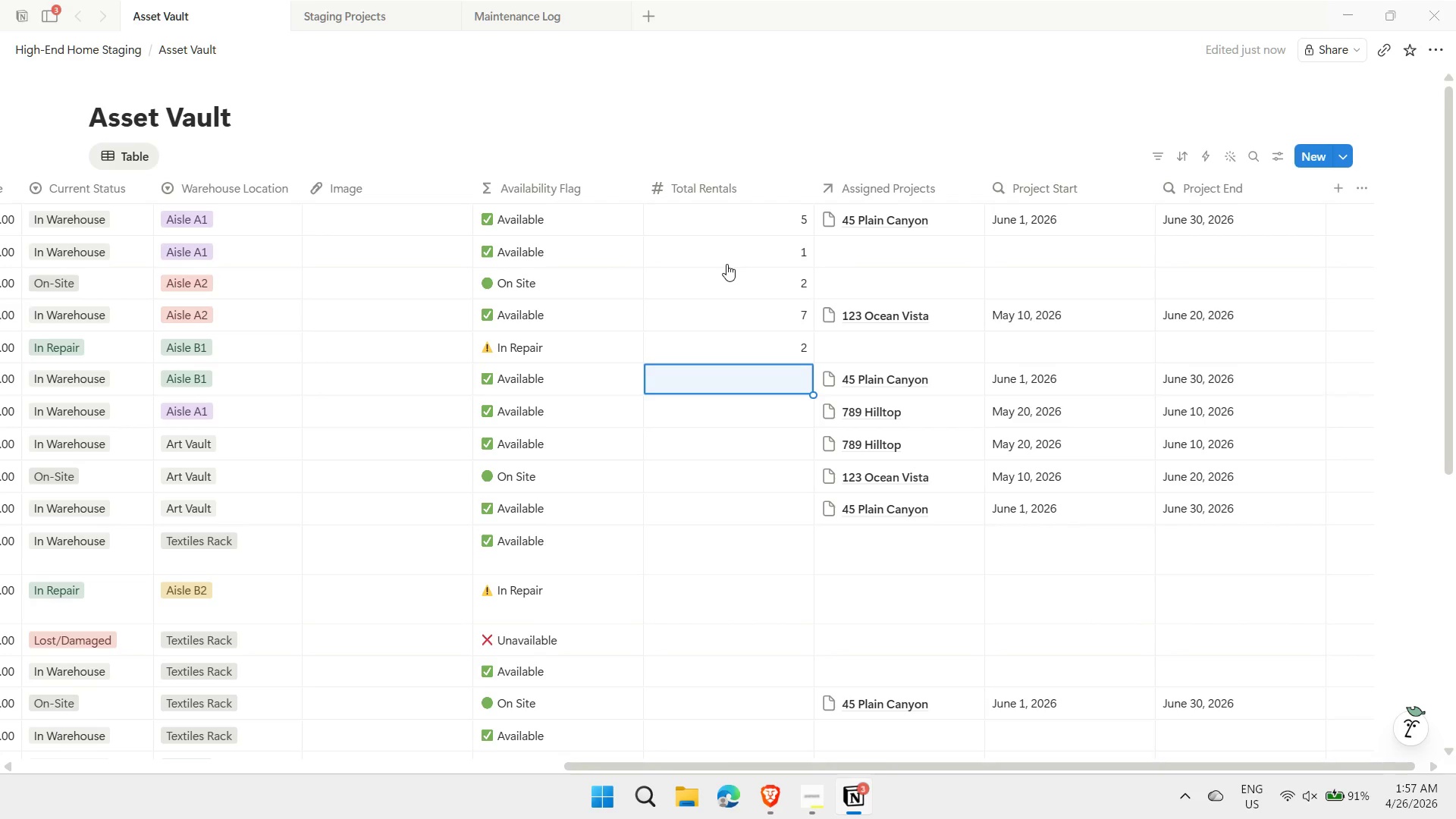 
key(8)
 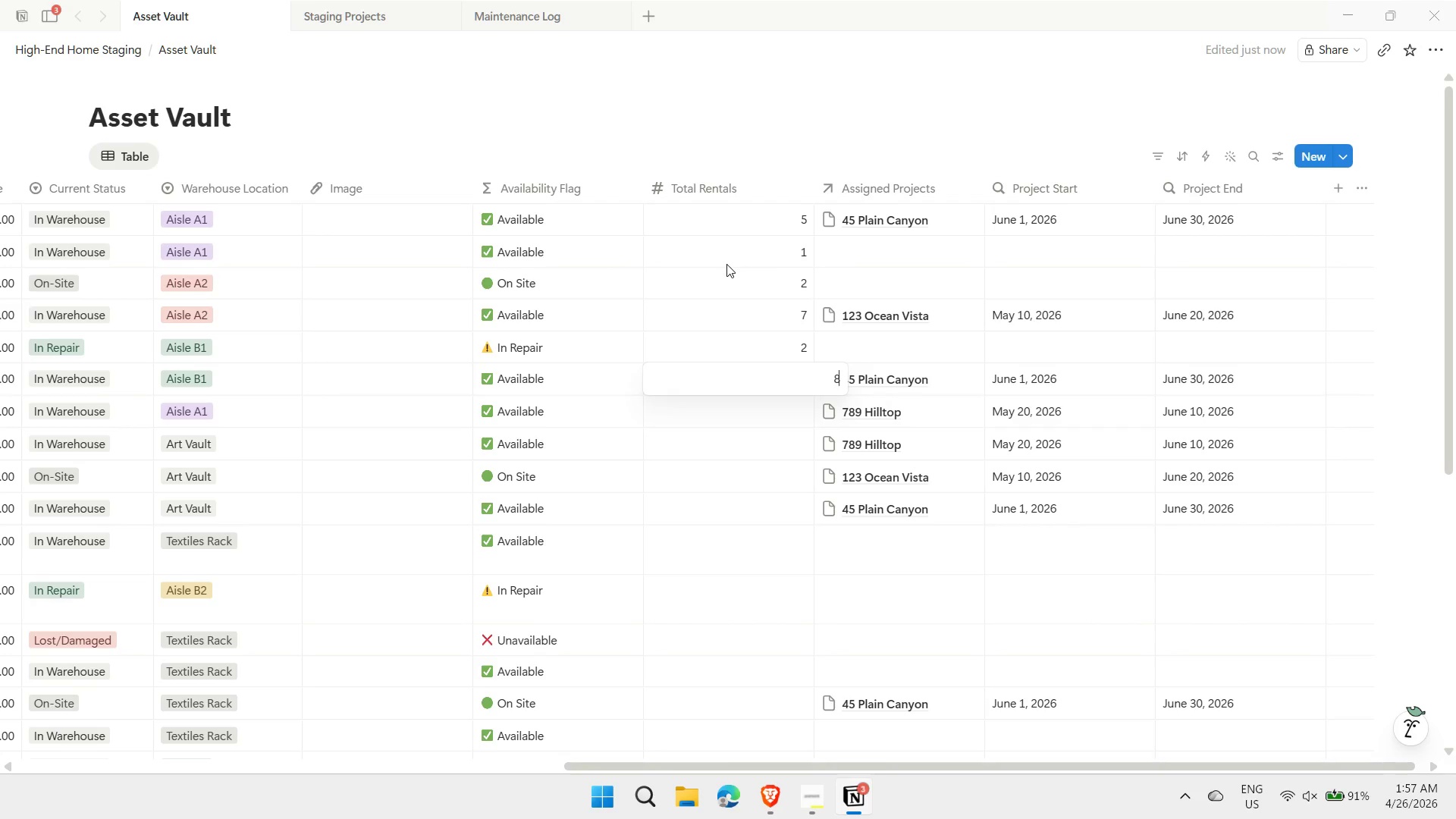 
key(Enter)
 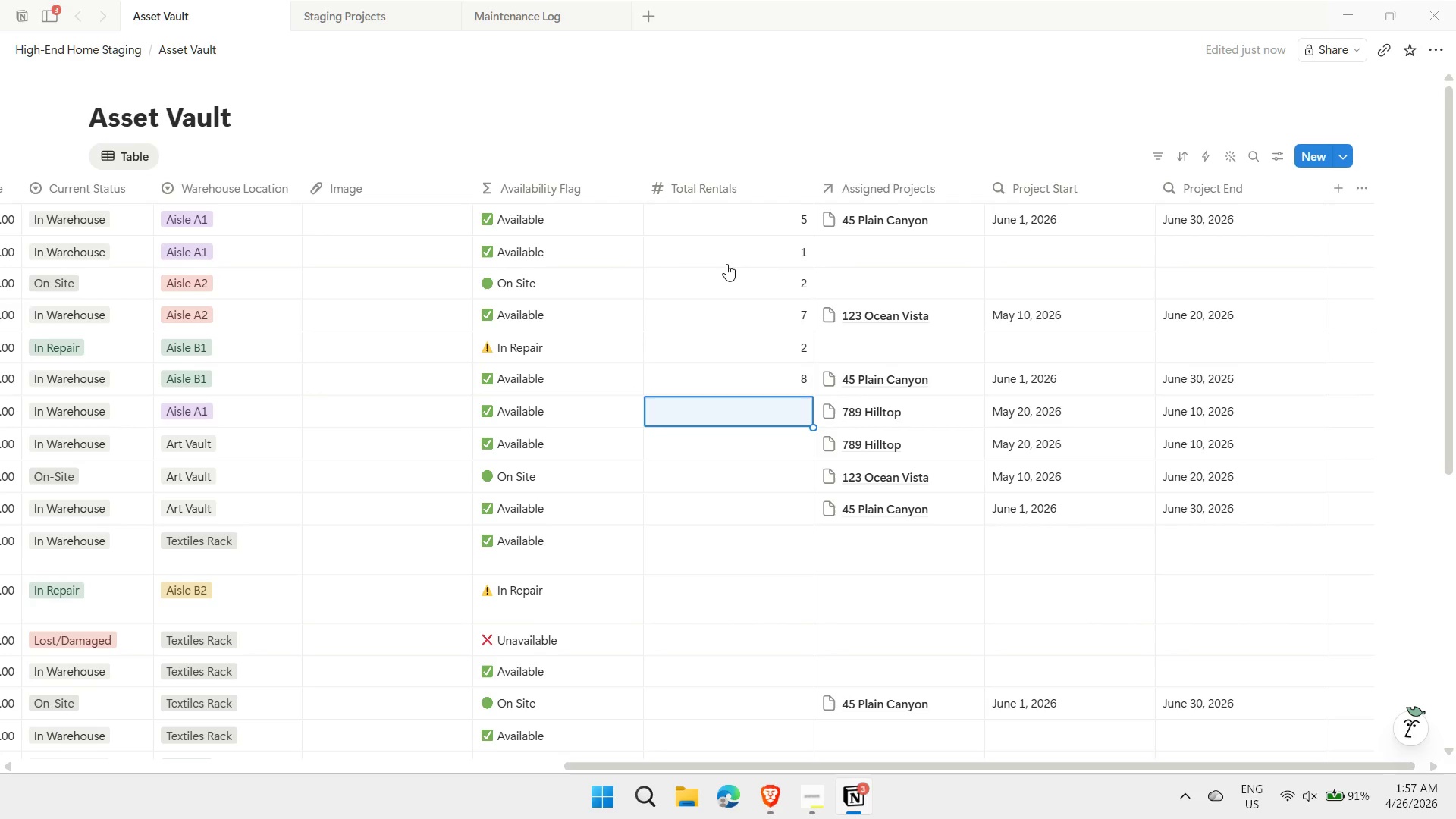 
key(3)
 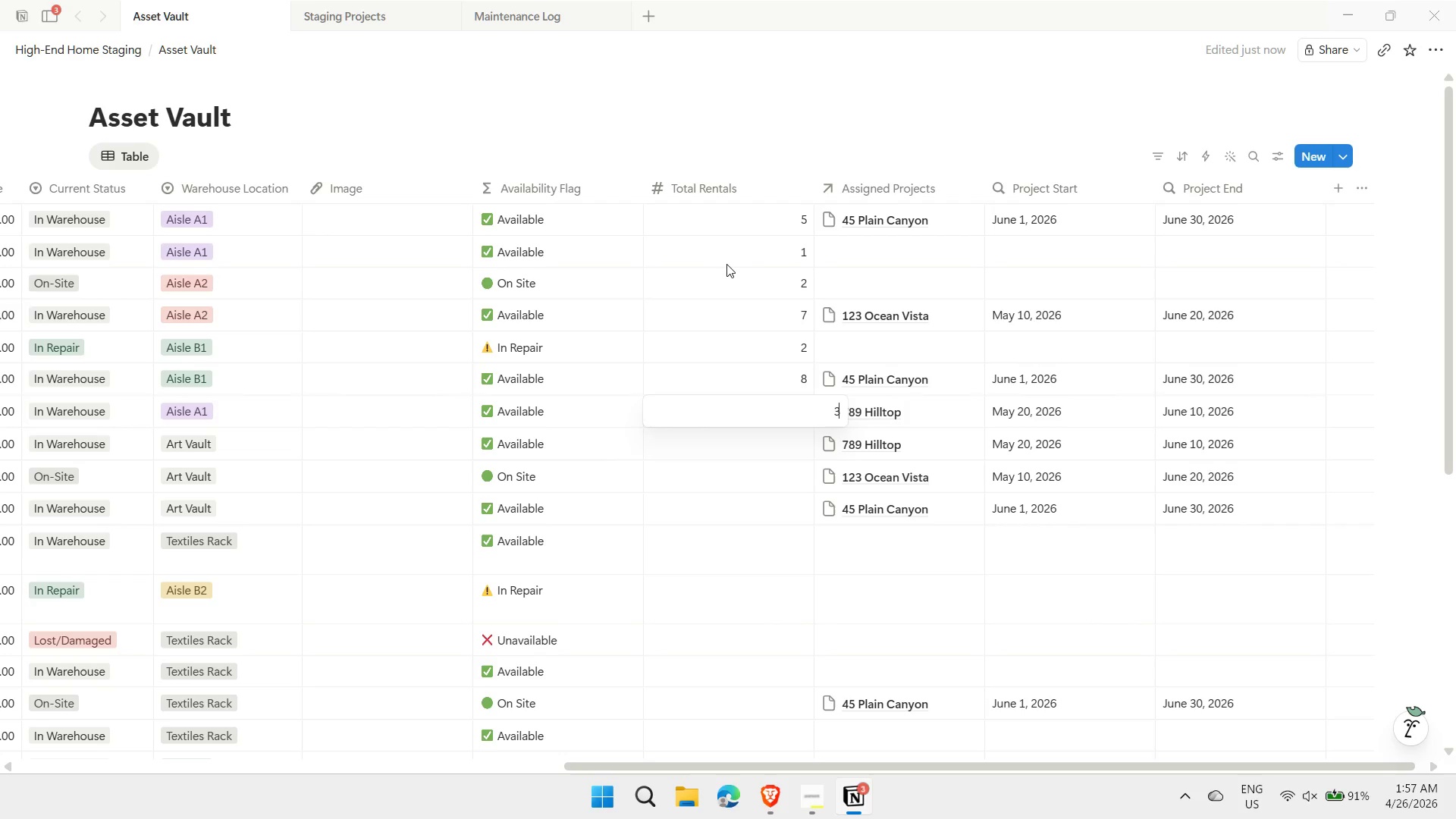 
key(Enter)
 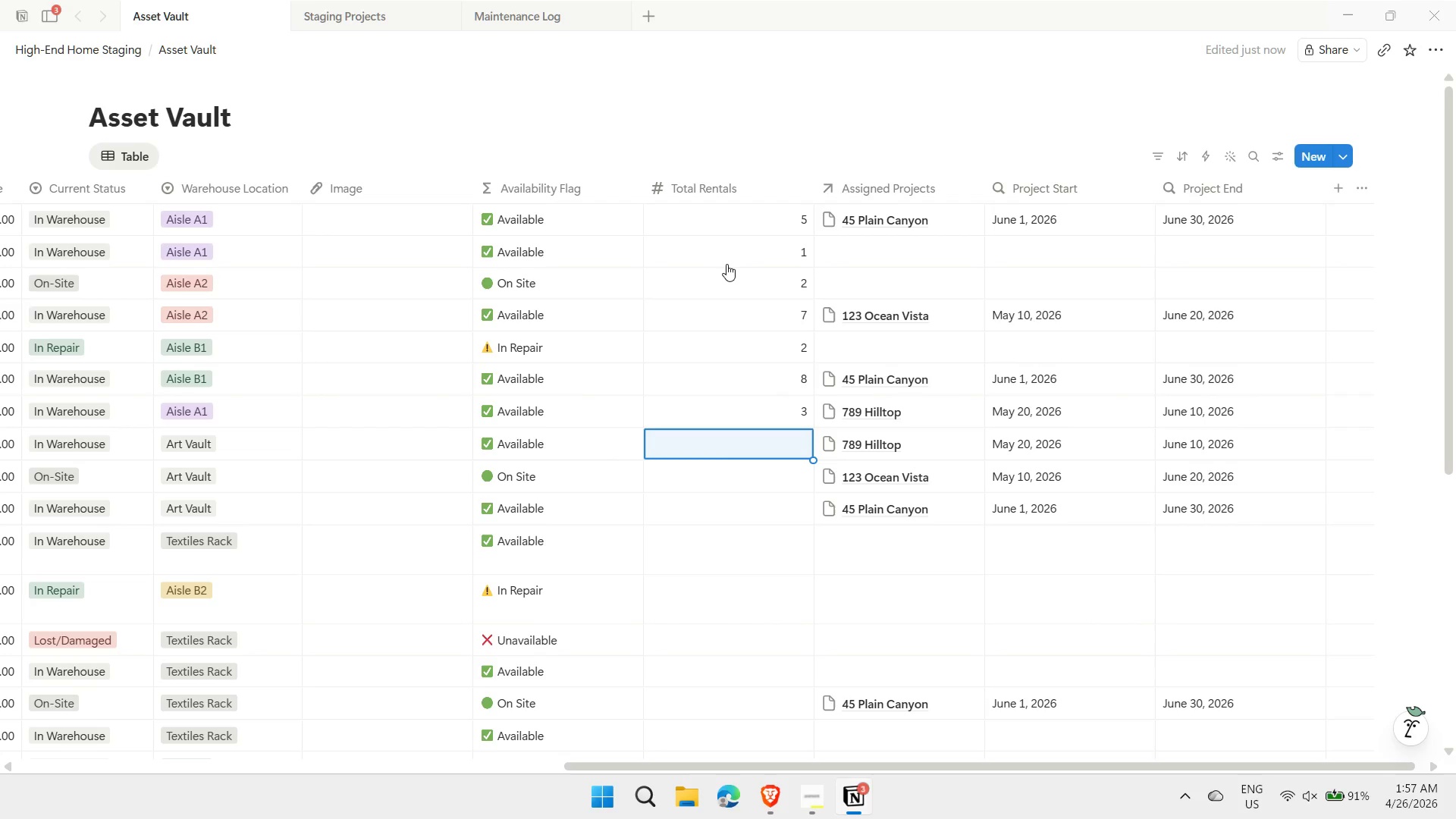 
type(10)
 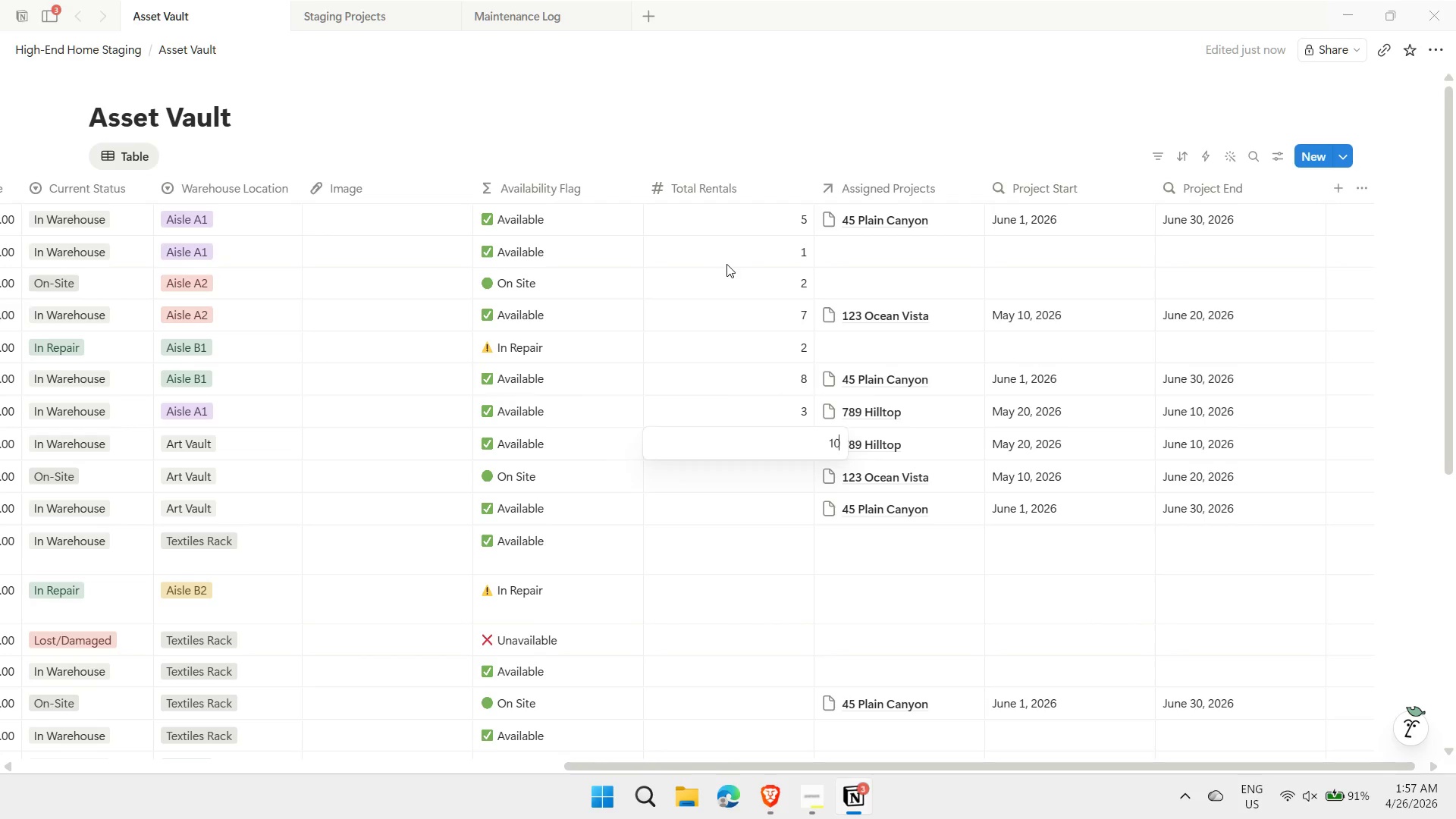 
key(Enter)
 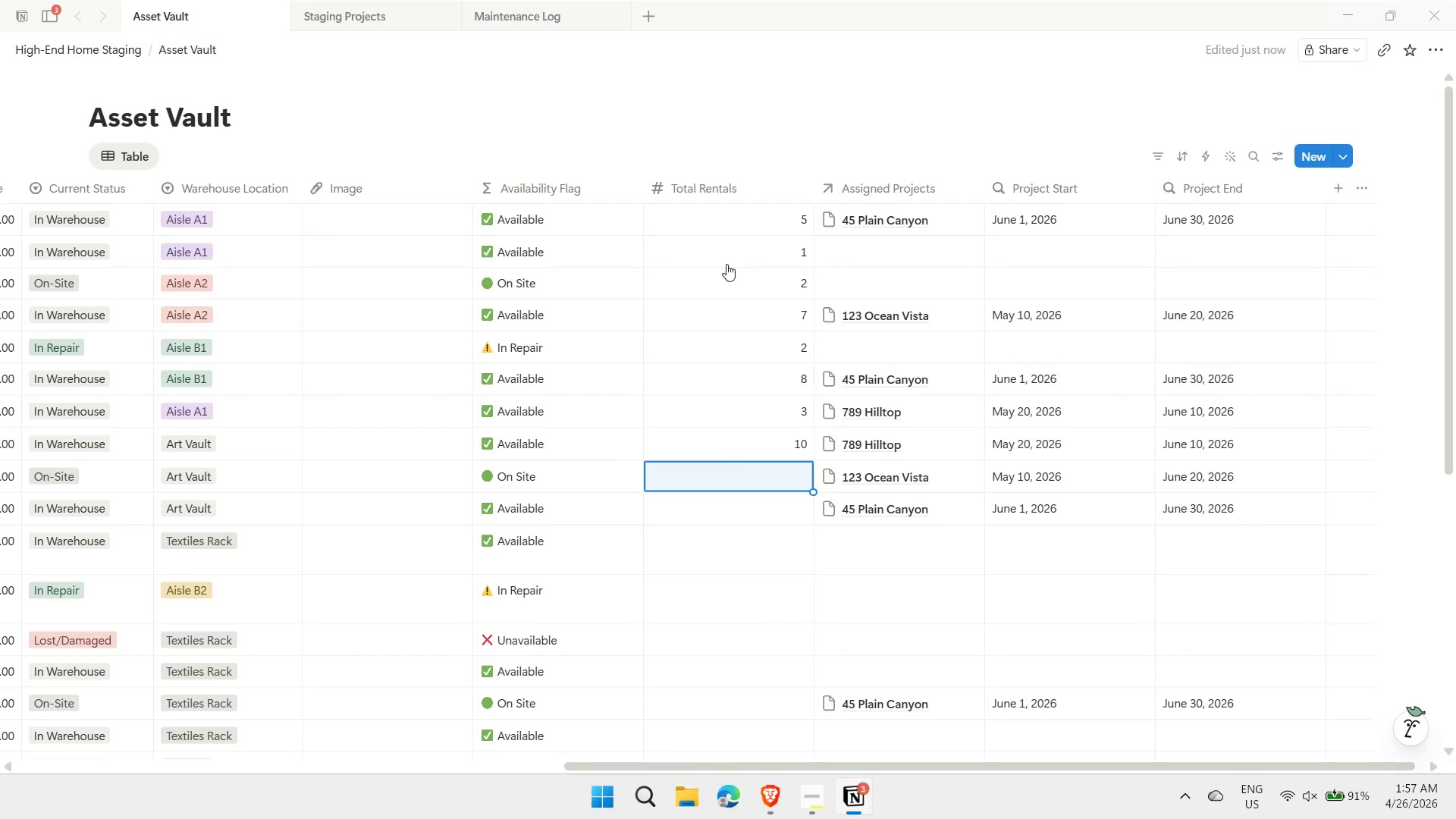 
key(2)
 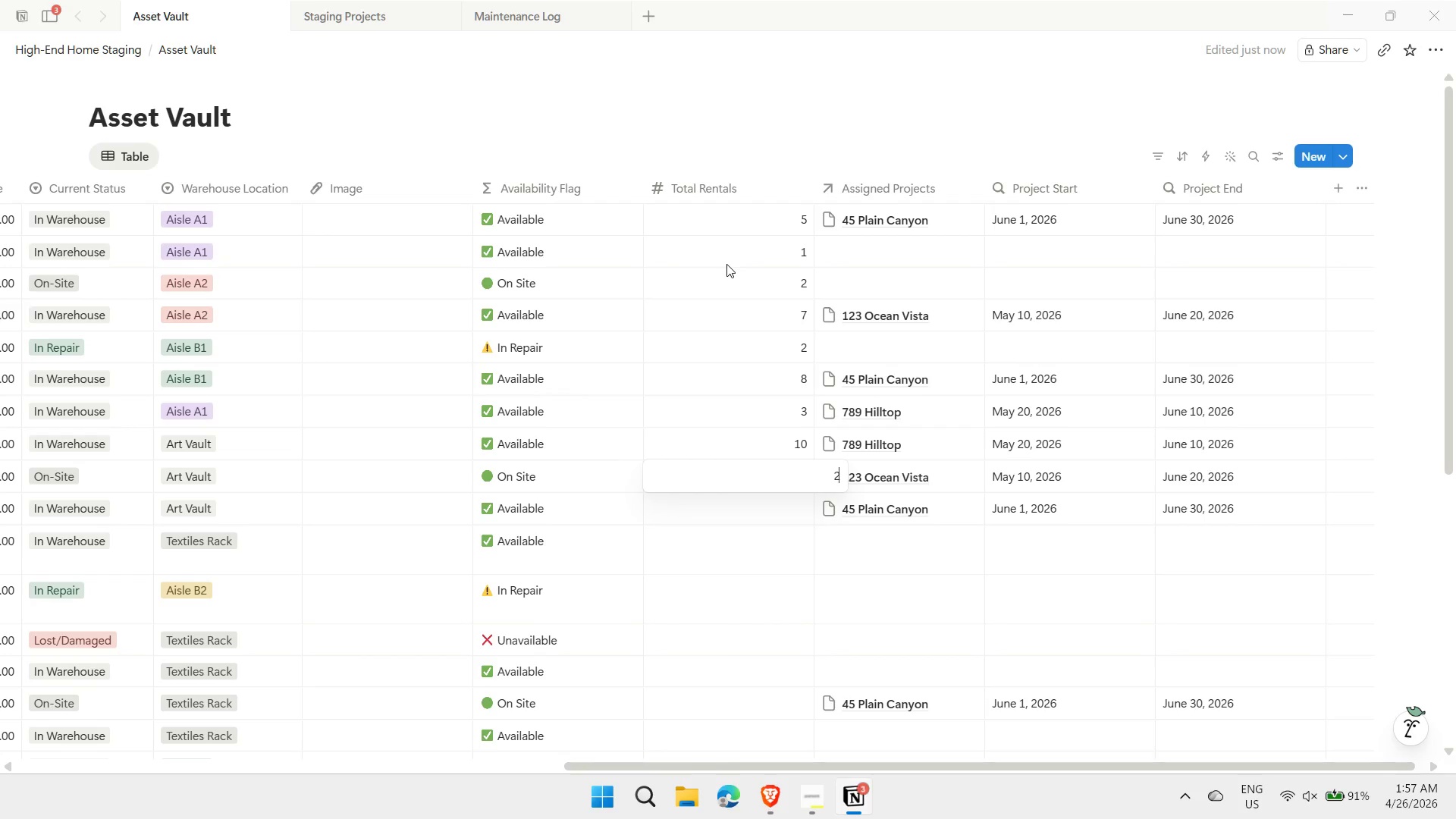 
key(Enter)
 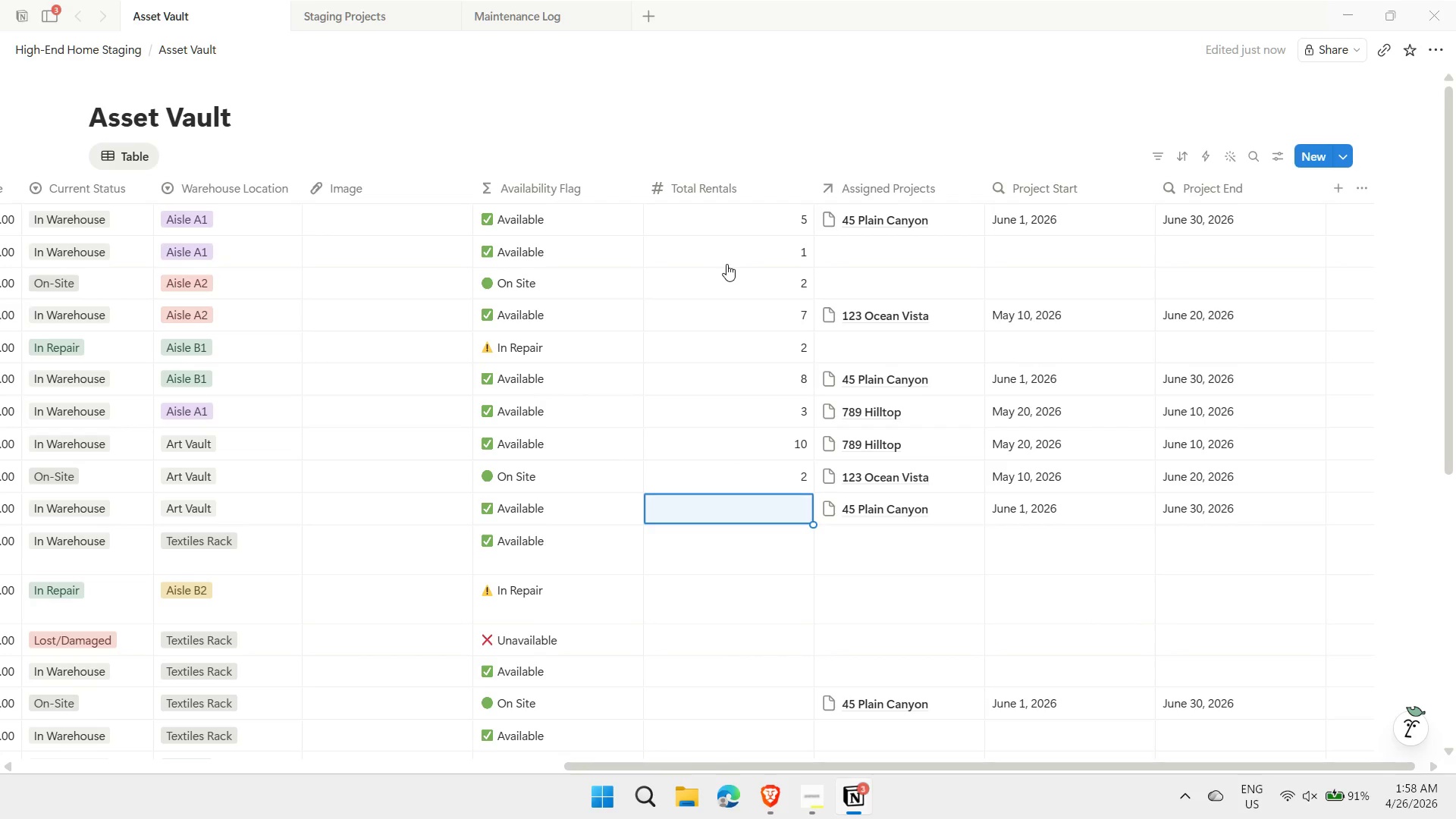 
key(5)
 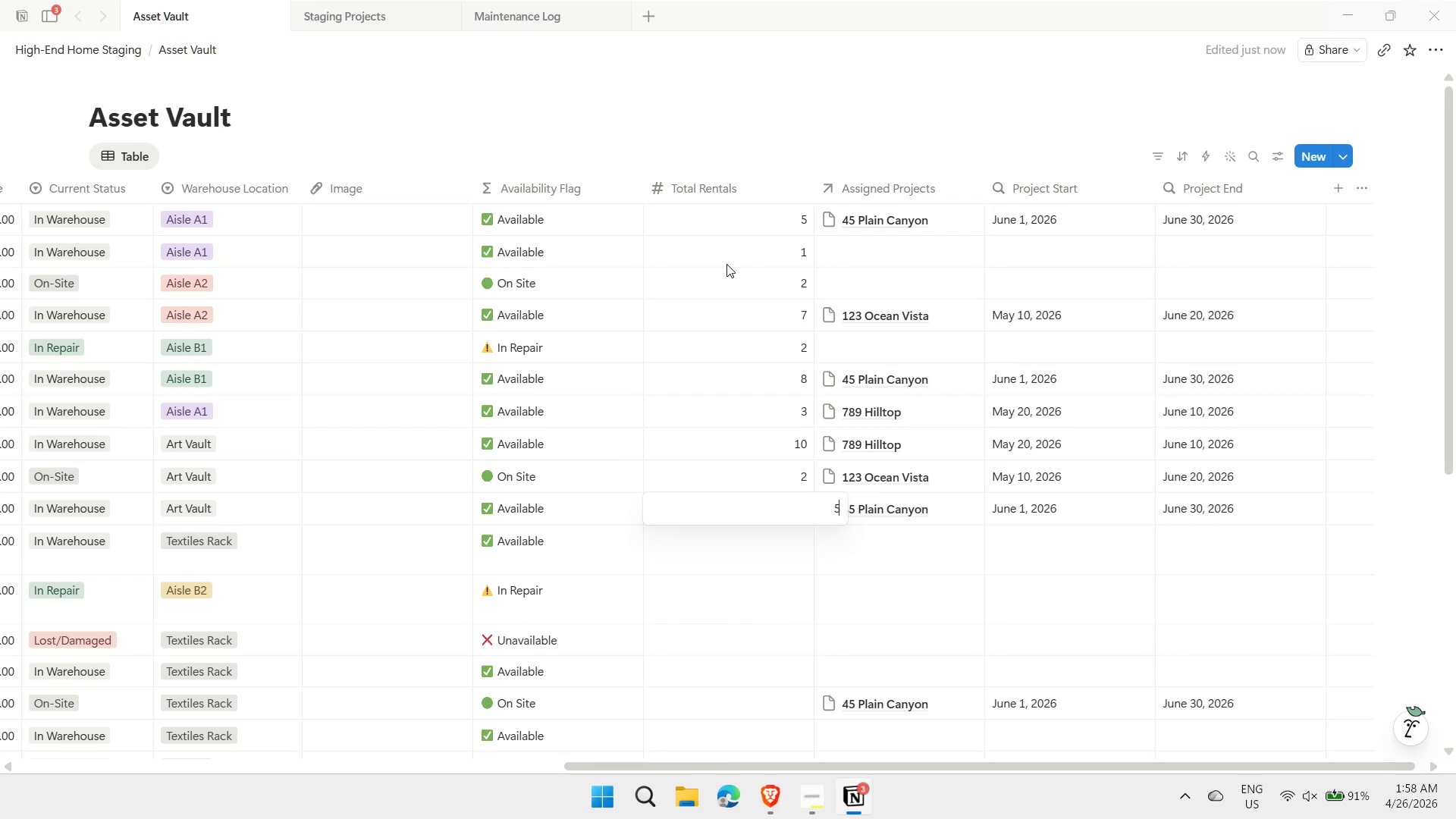 
key(Enter)
 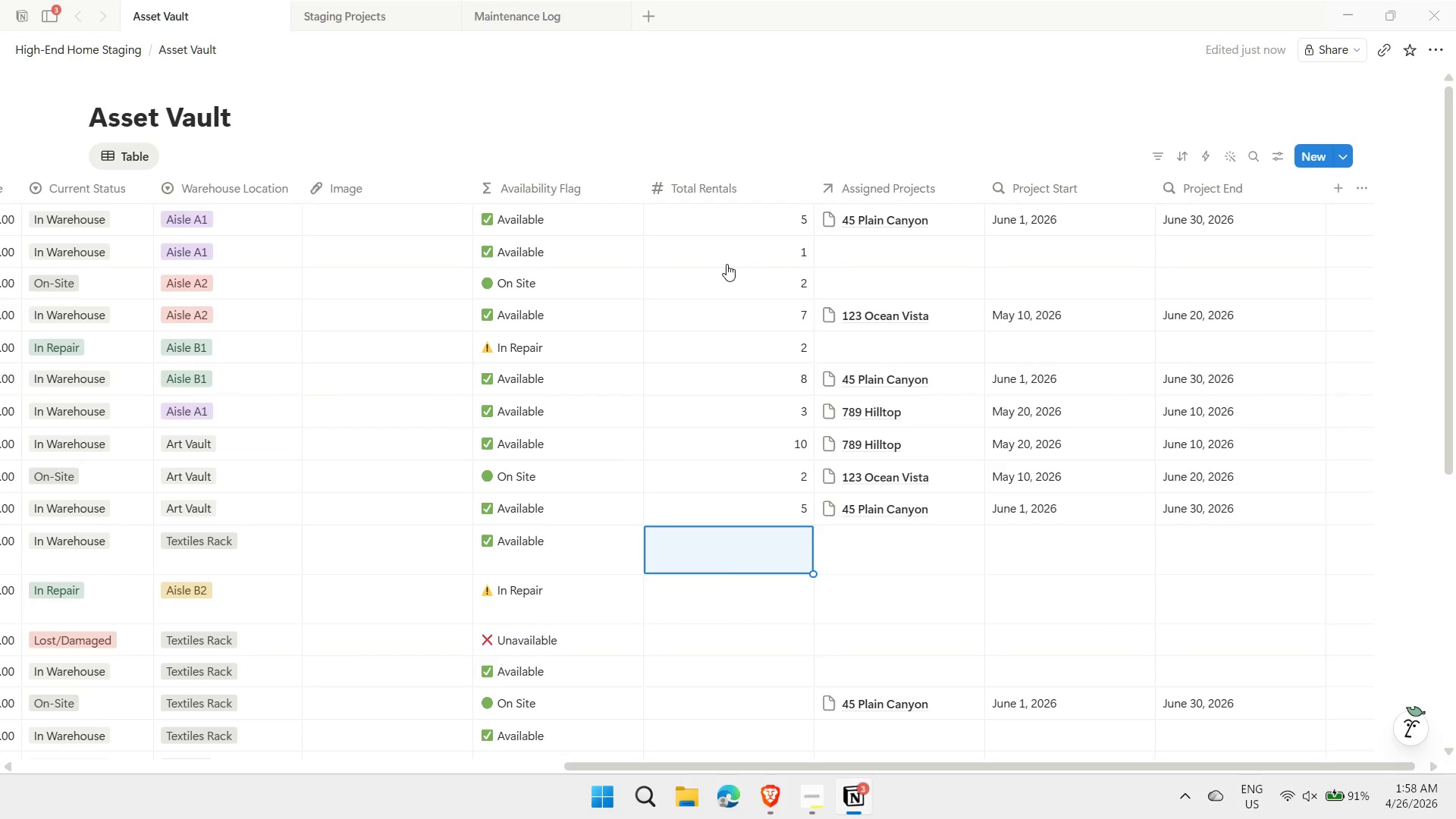 
key(1)
 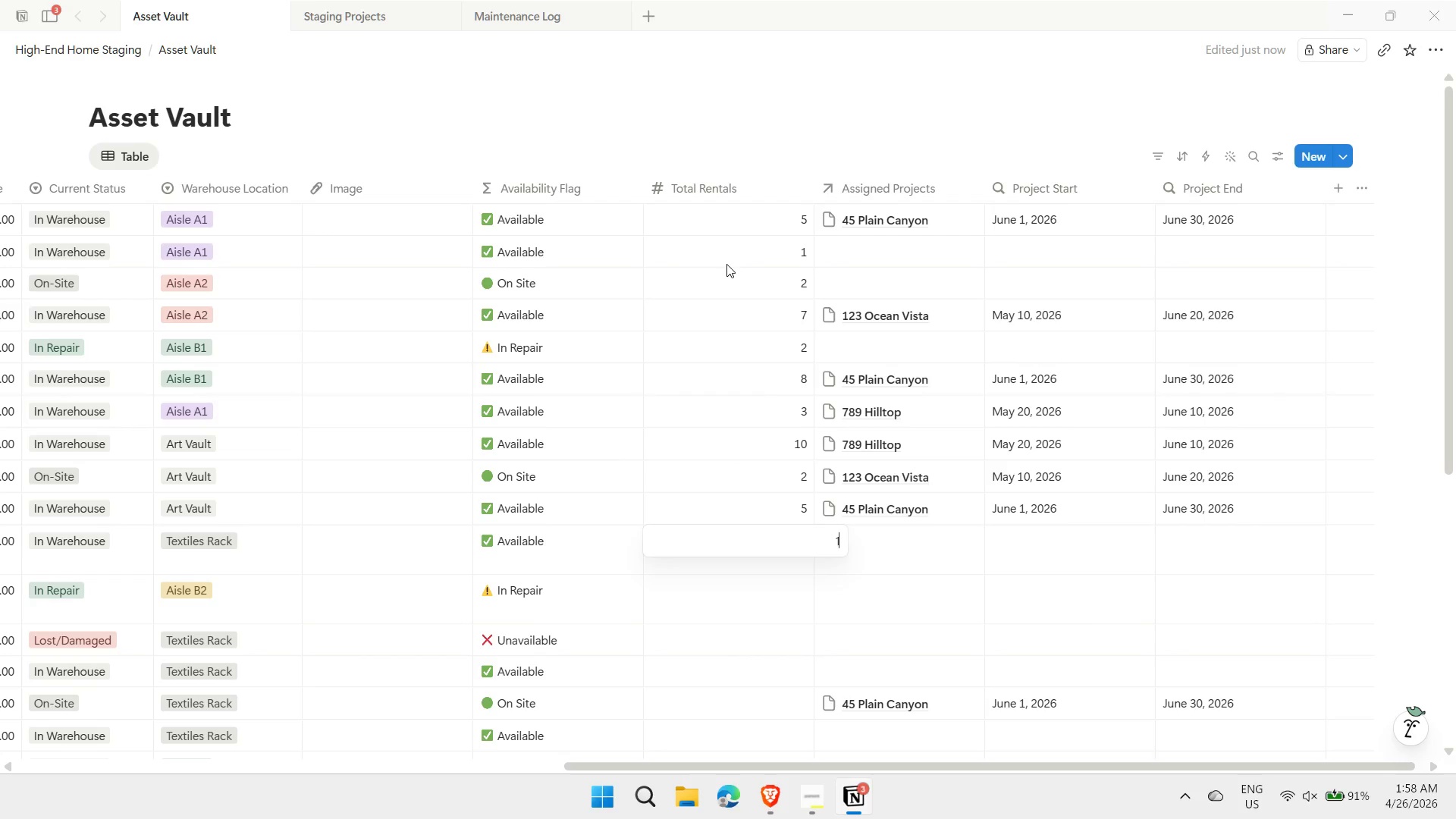 
key(Enter)
 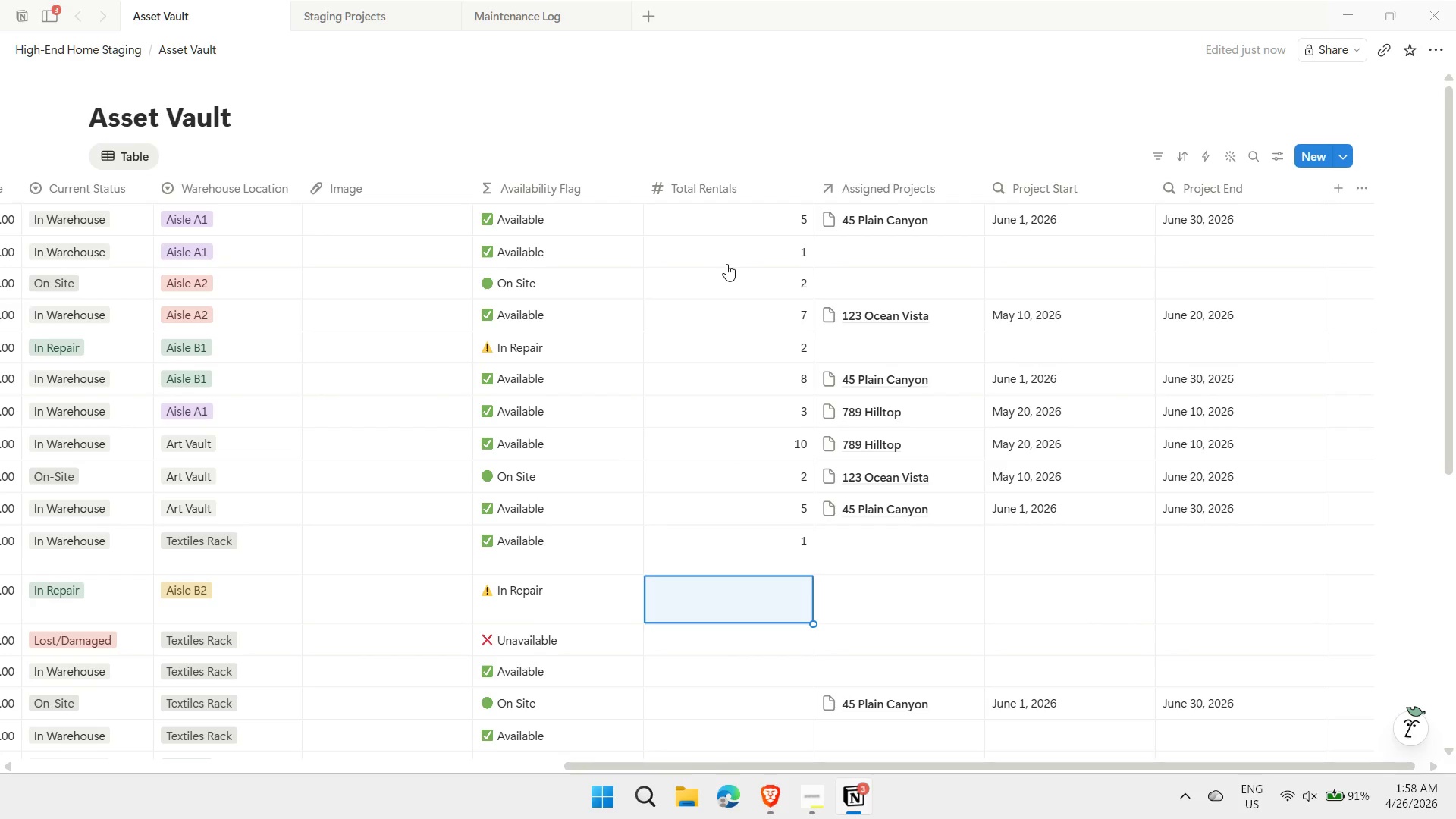 
key(Enter)
 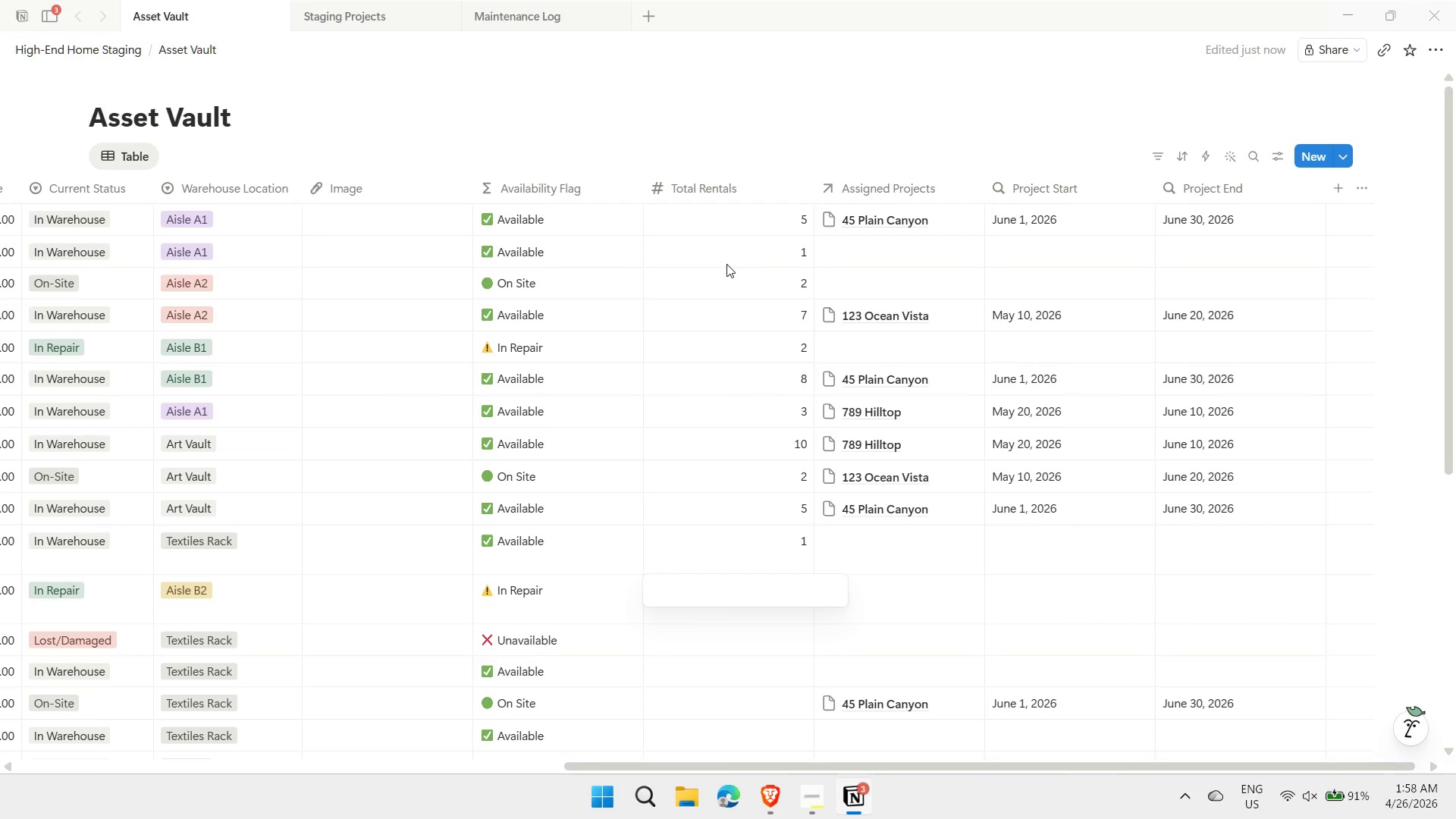 
key(Enter)
 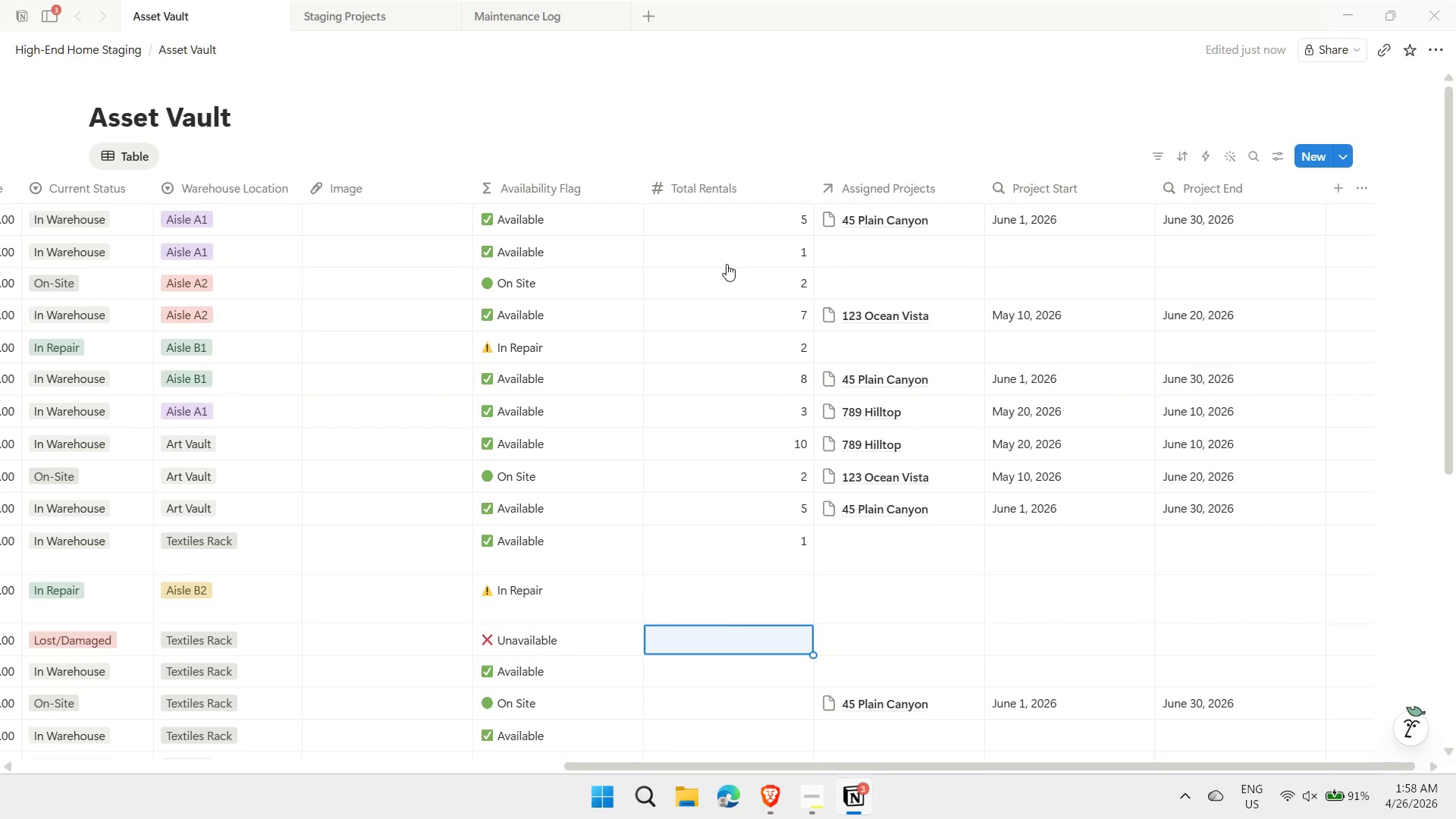 
key(ArrowUp)
 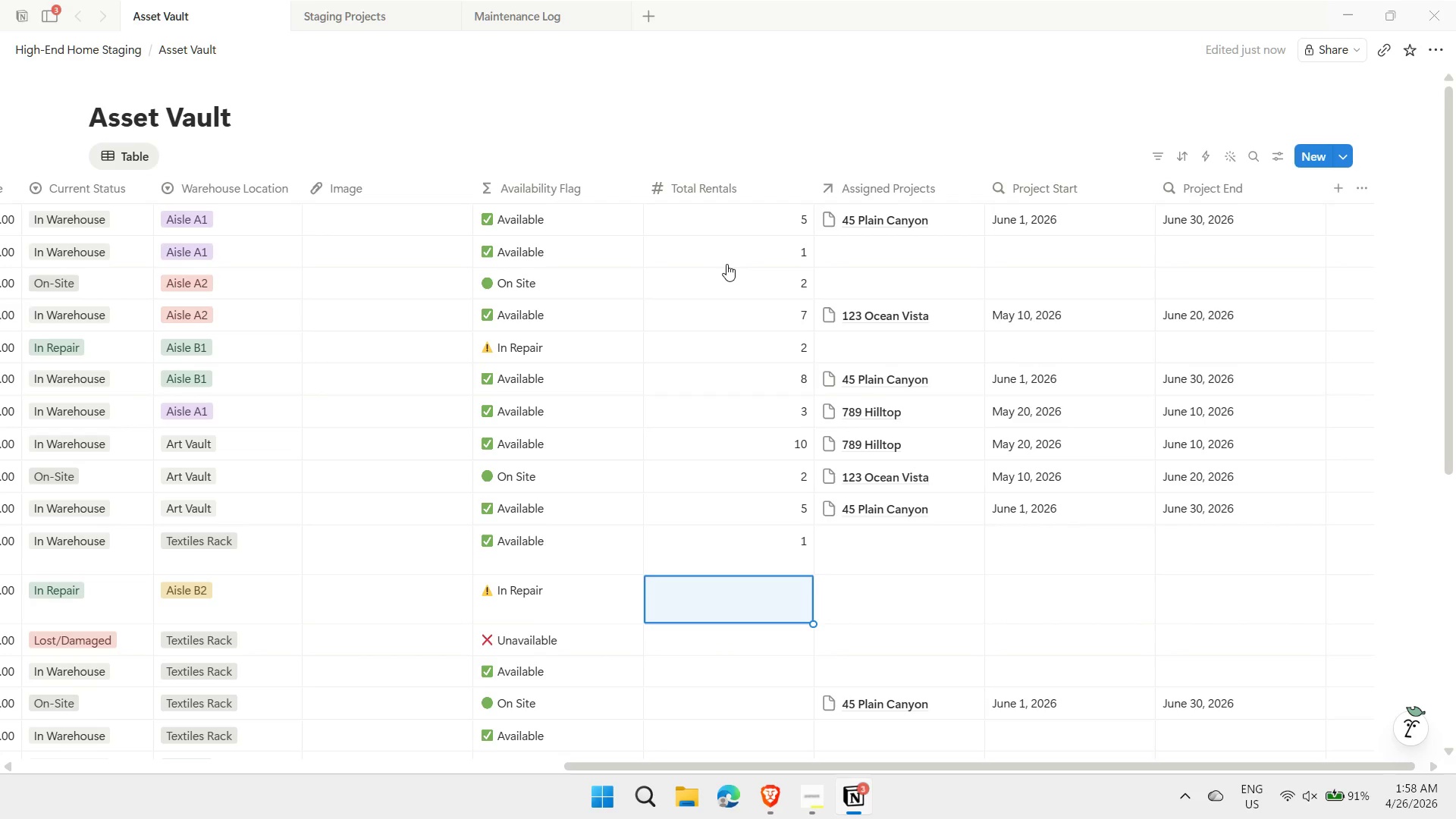 
key(1)
 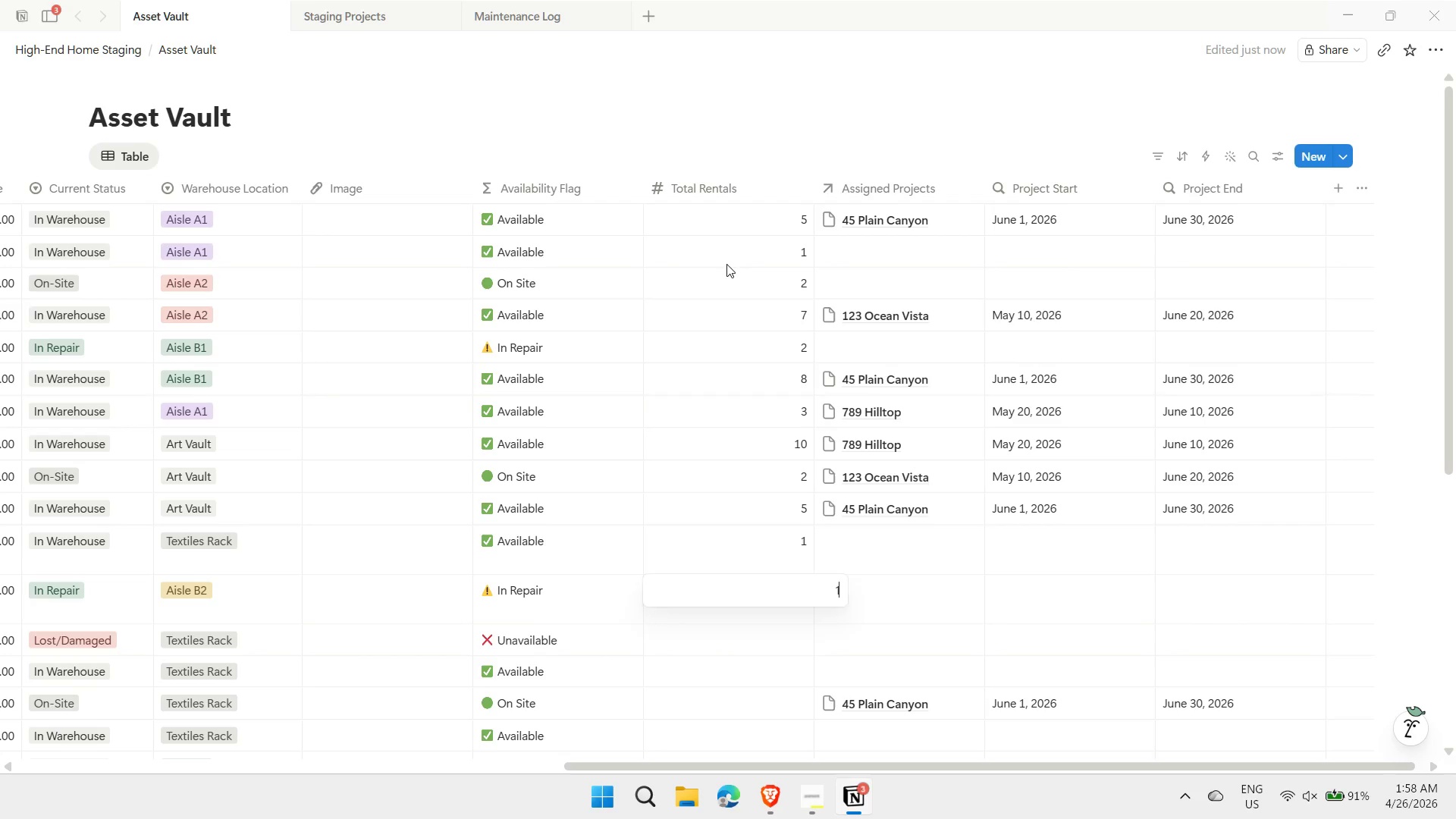 
key(Enter)
 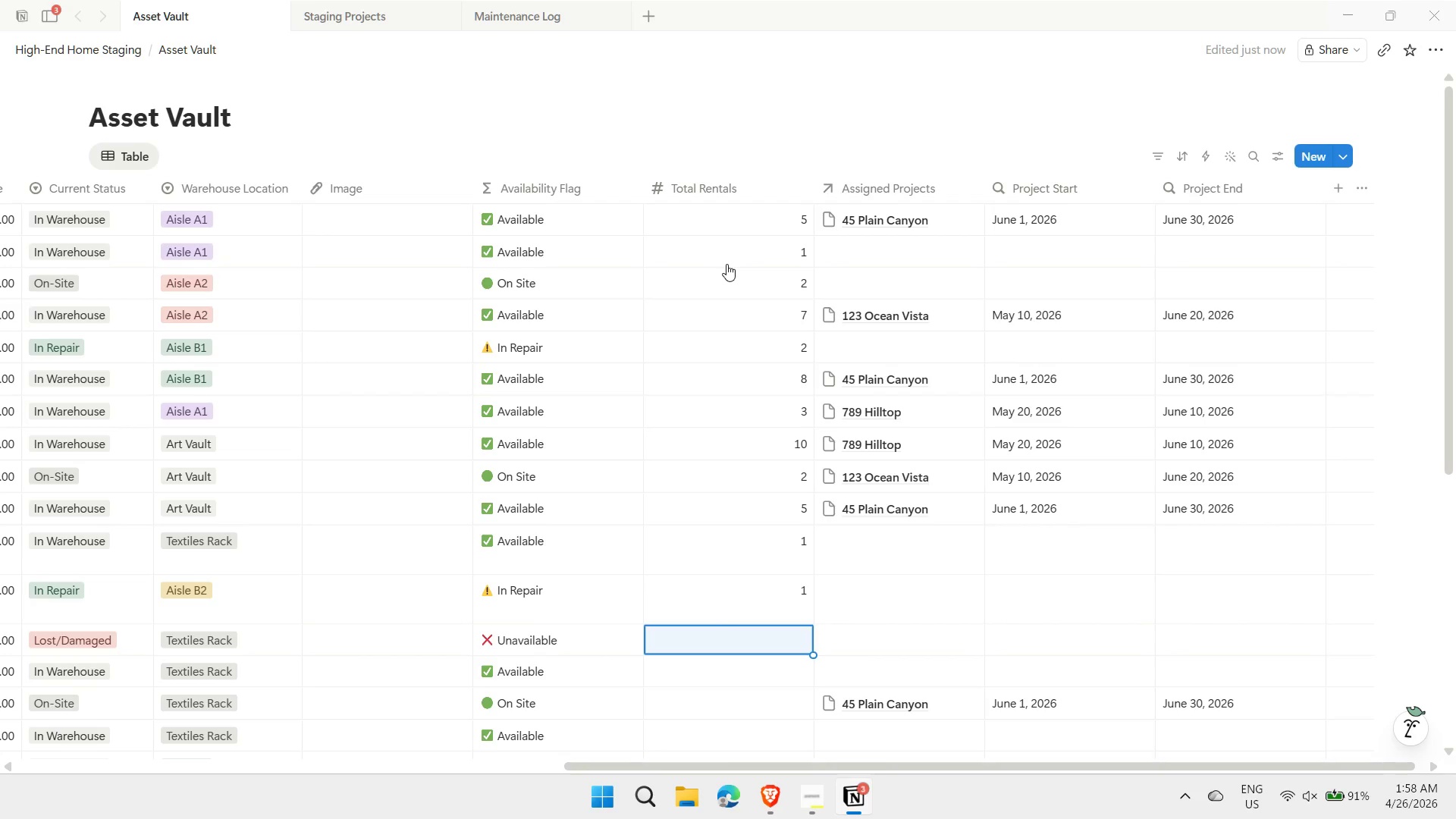 
key(1)
 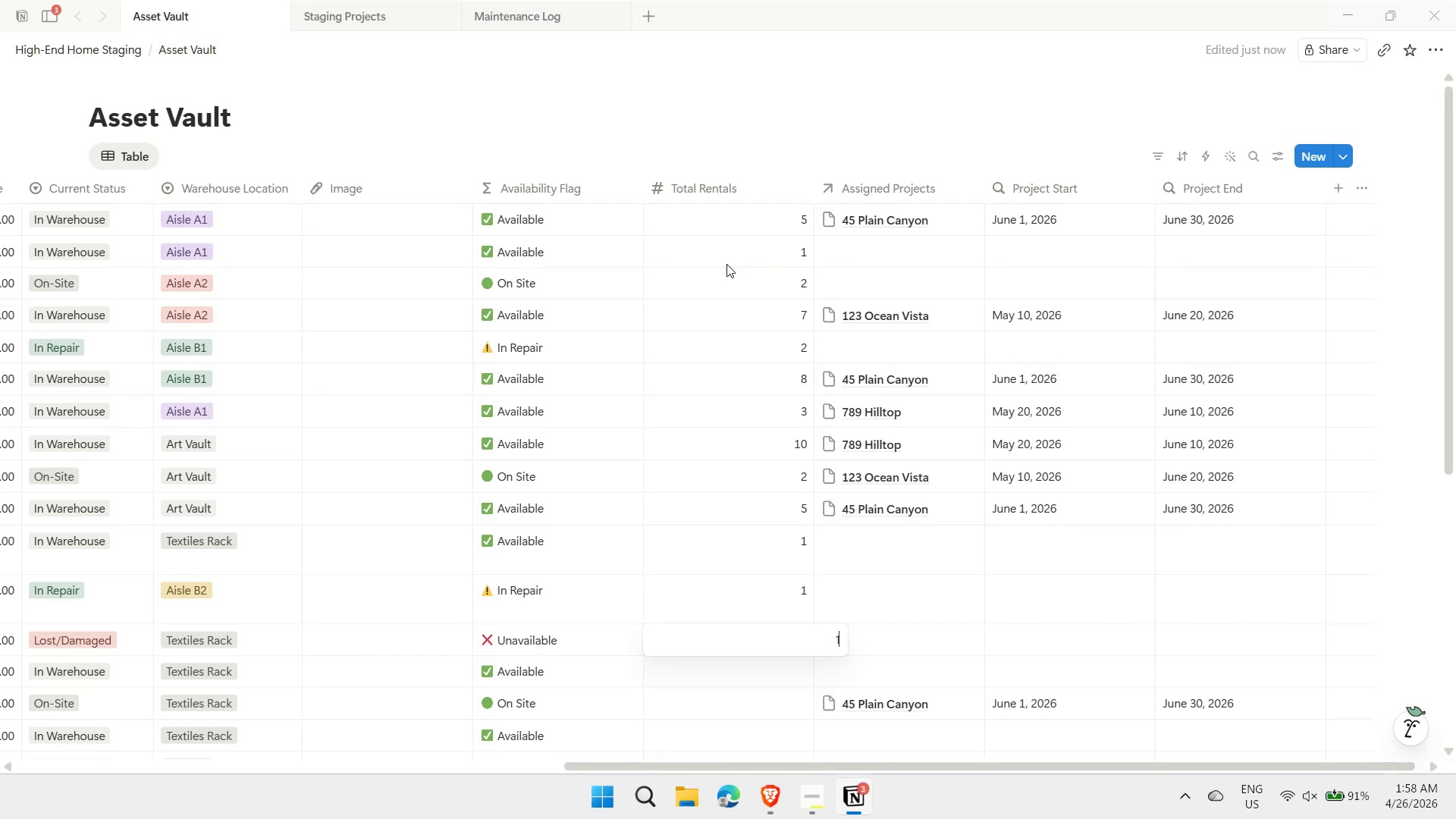 
key(Enter)
 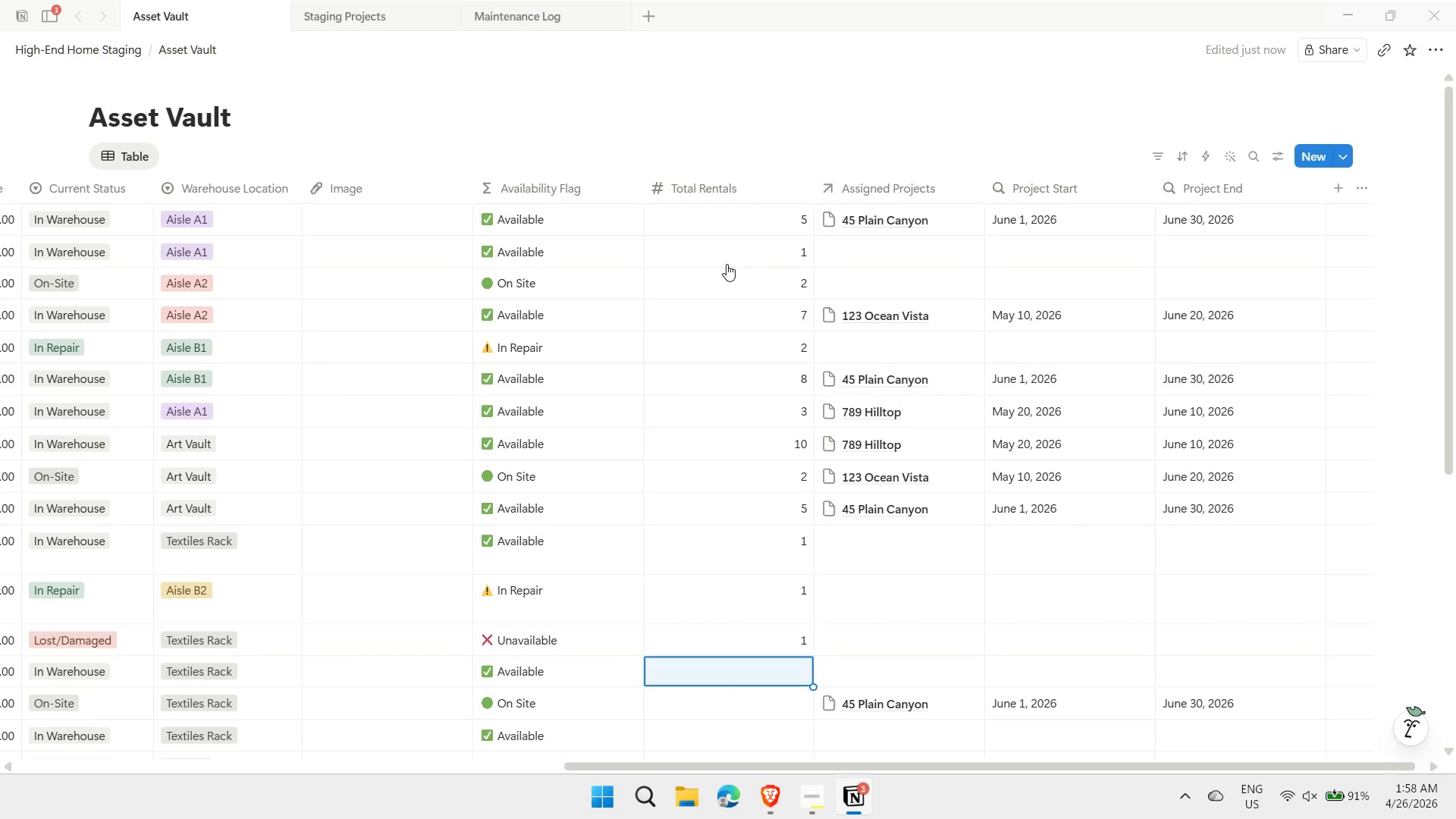 
key(3)
 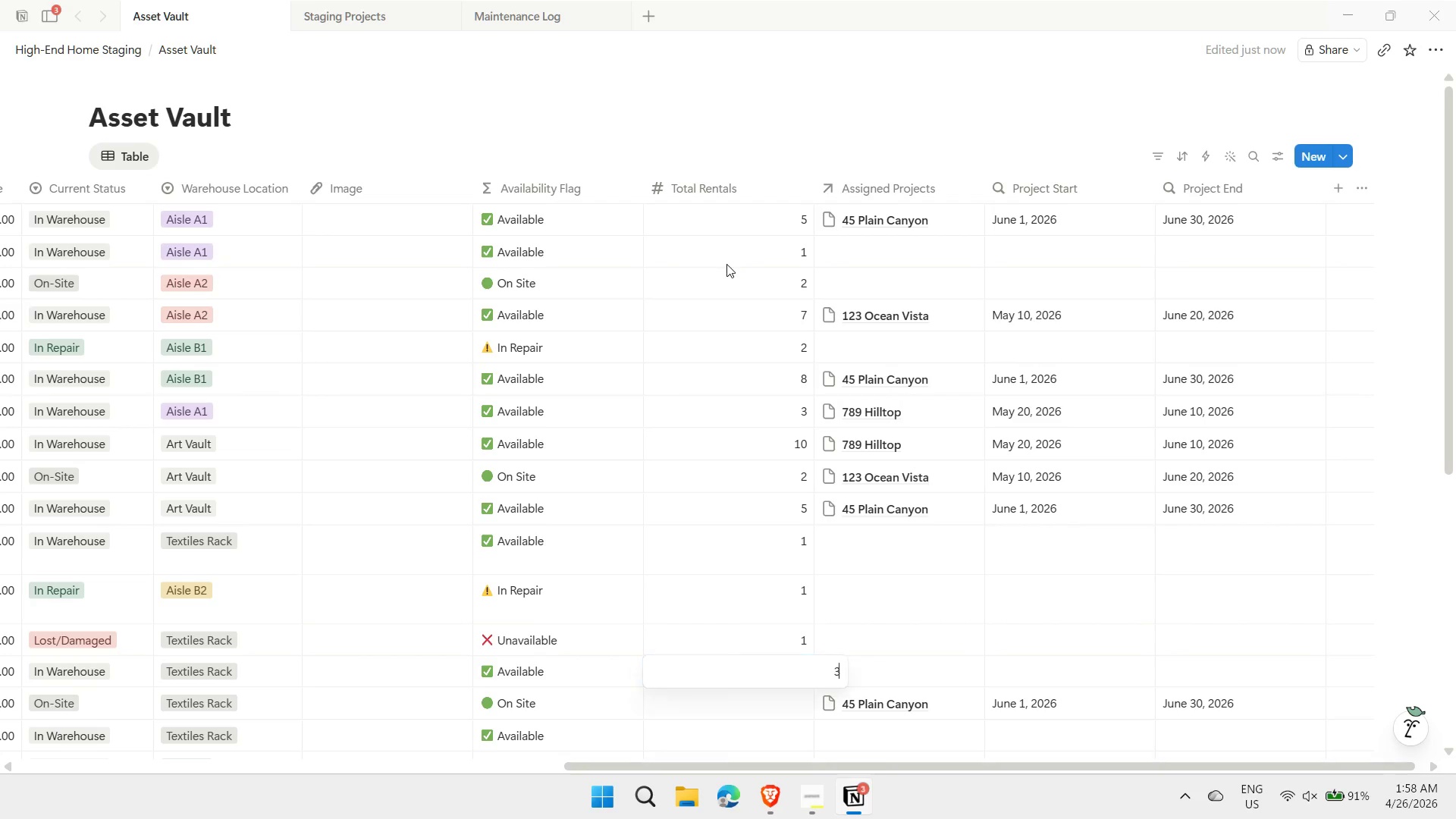 
key(Enter)
 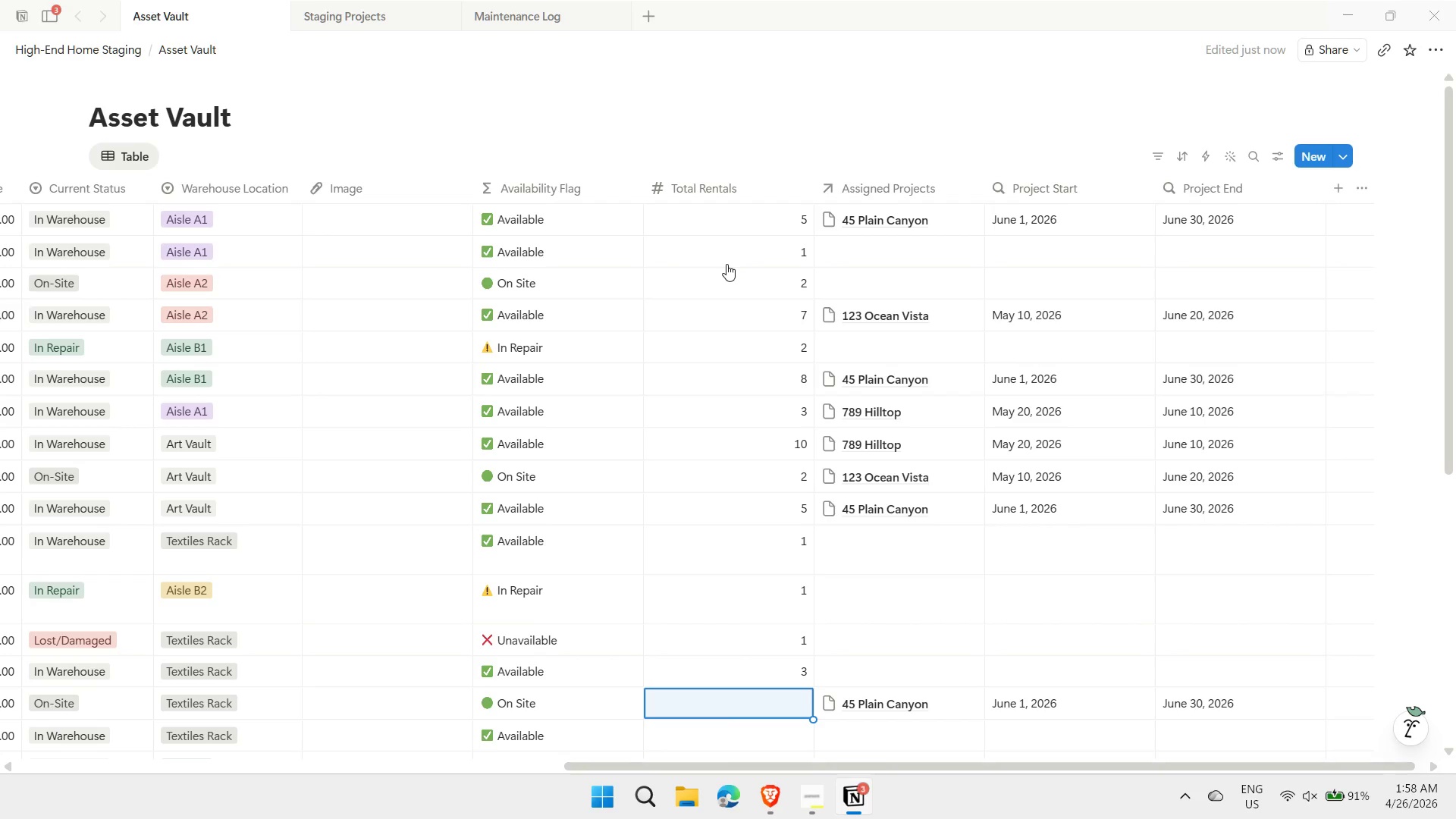 
key(6)
 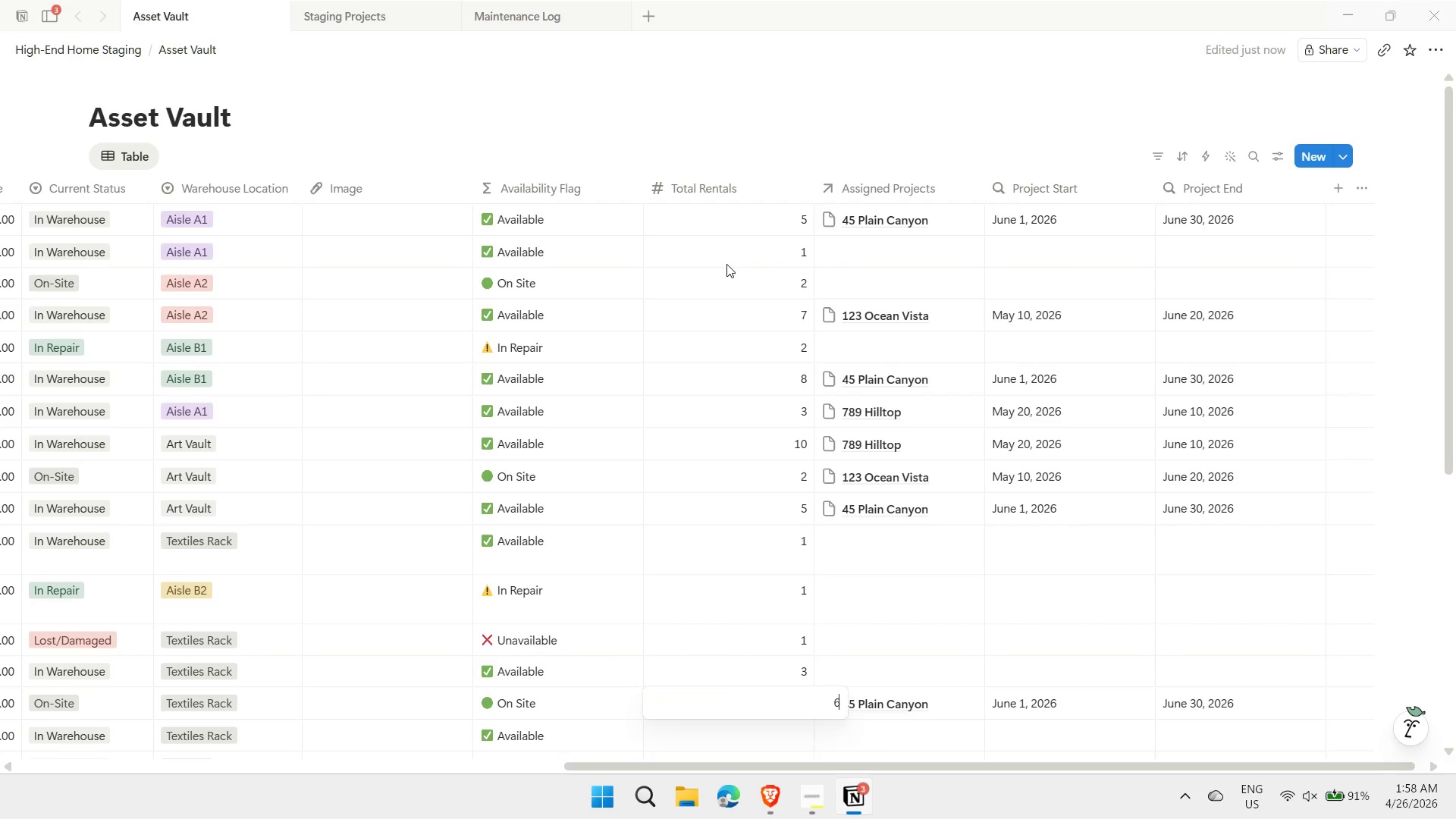 
key(Enter)
 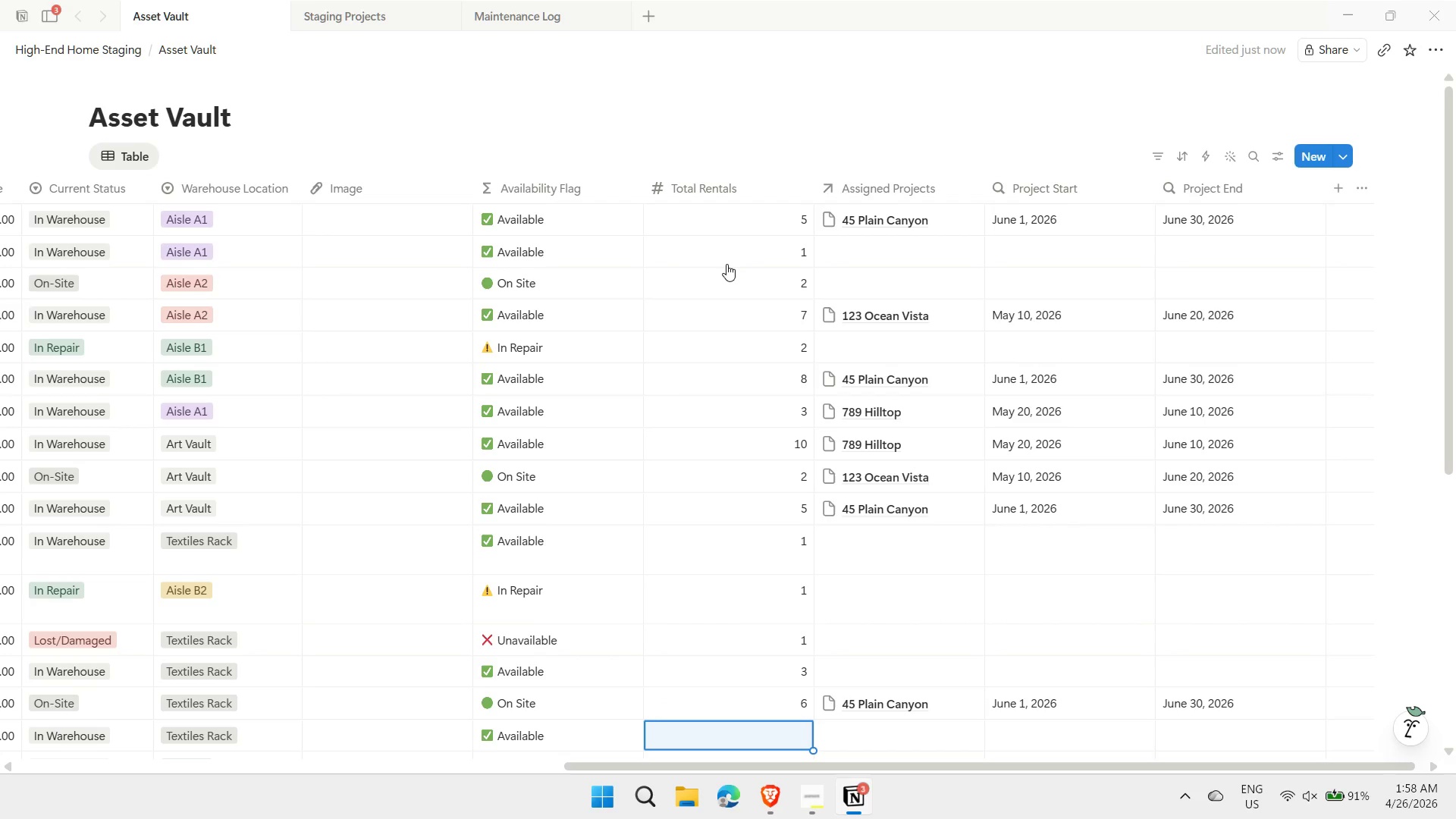 
key(1)
 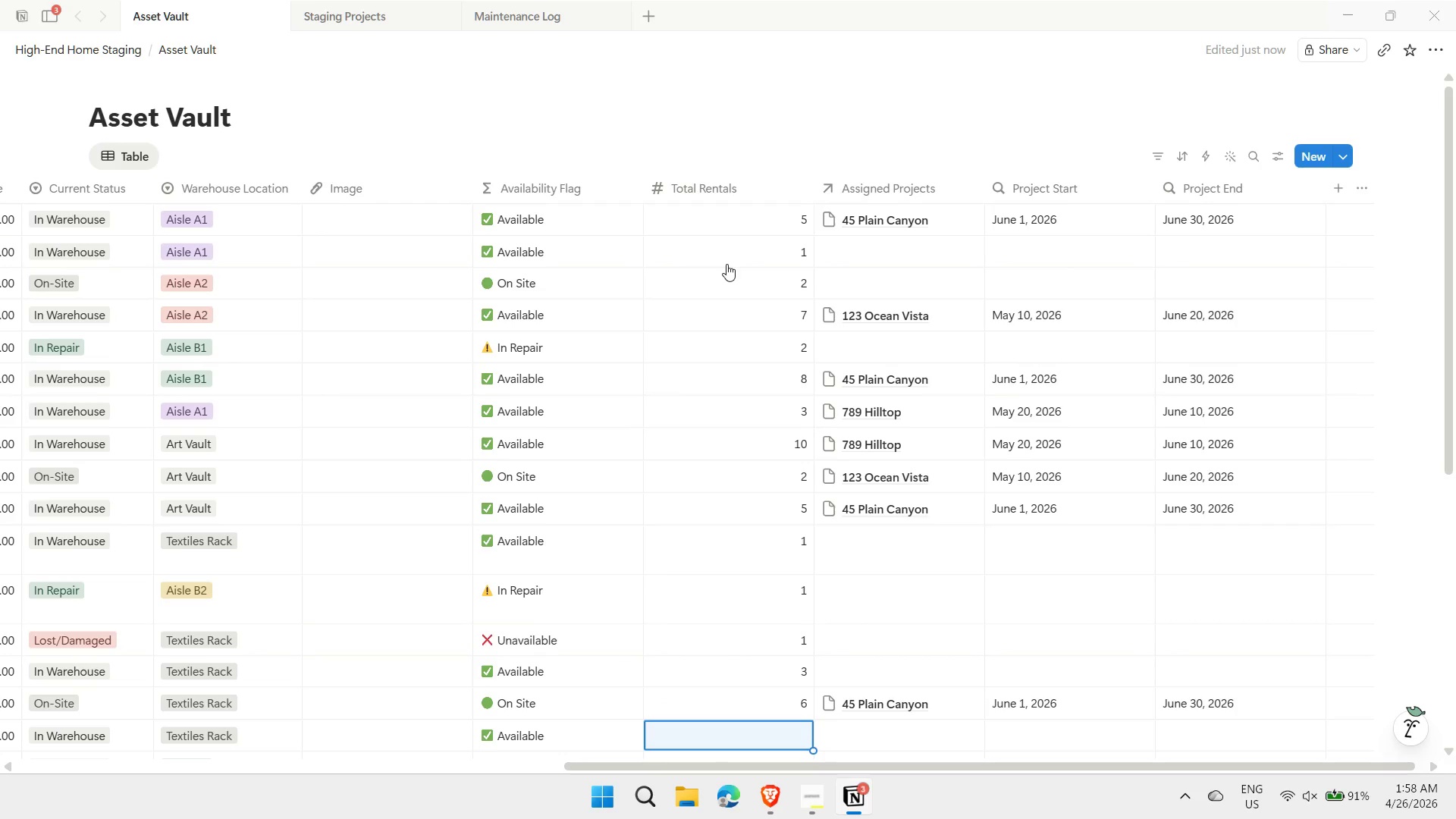 
key(Enter)
 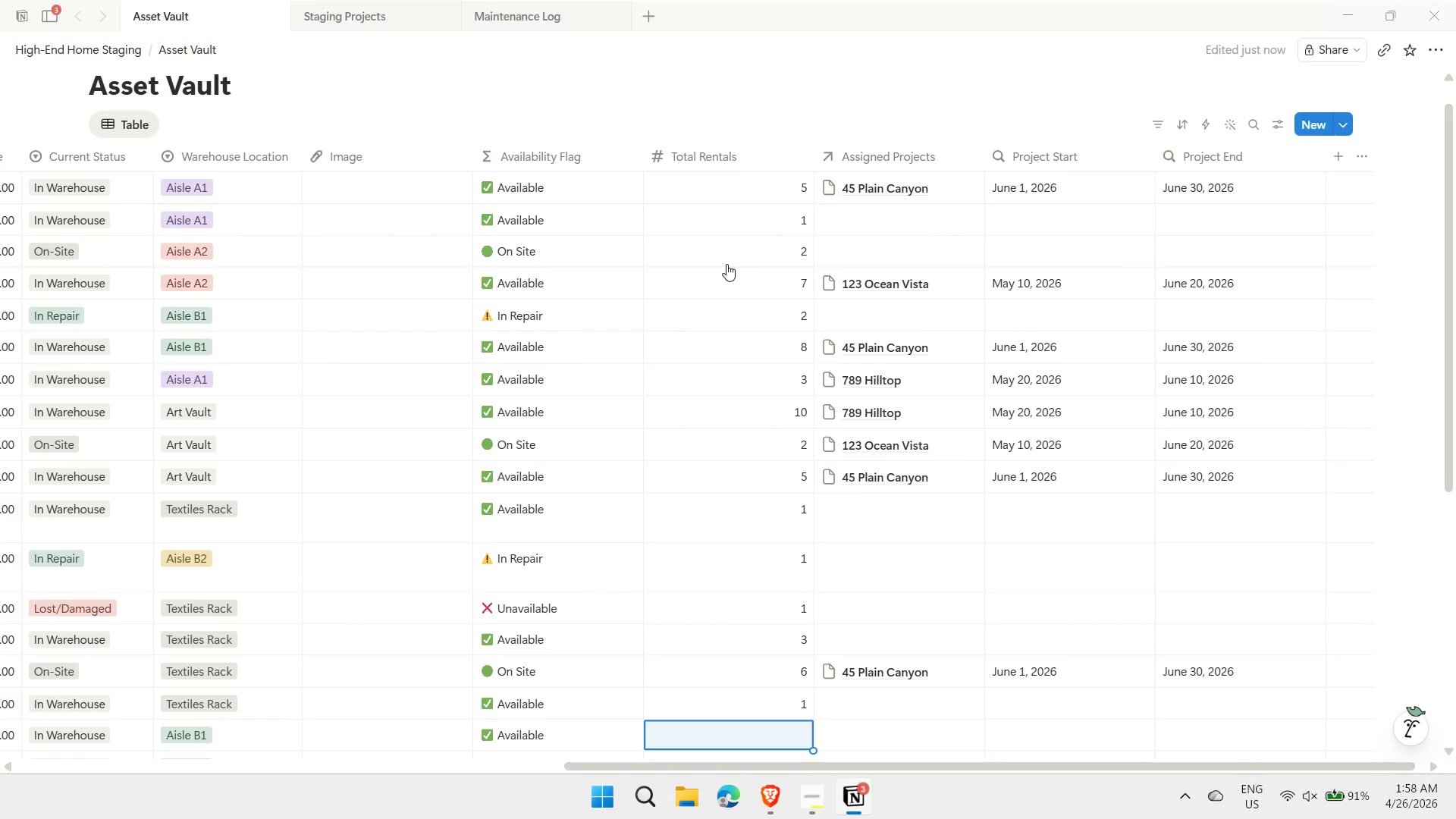 
key(ArrowDown)
 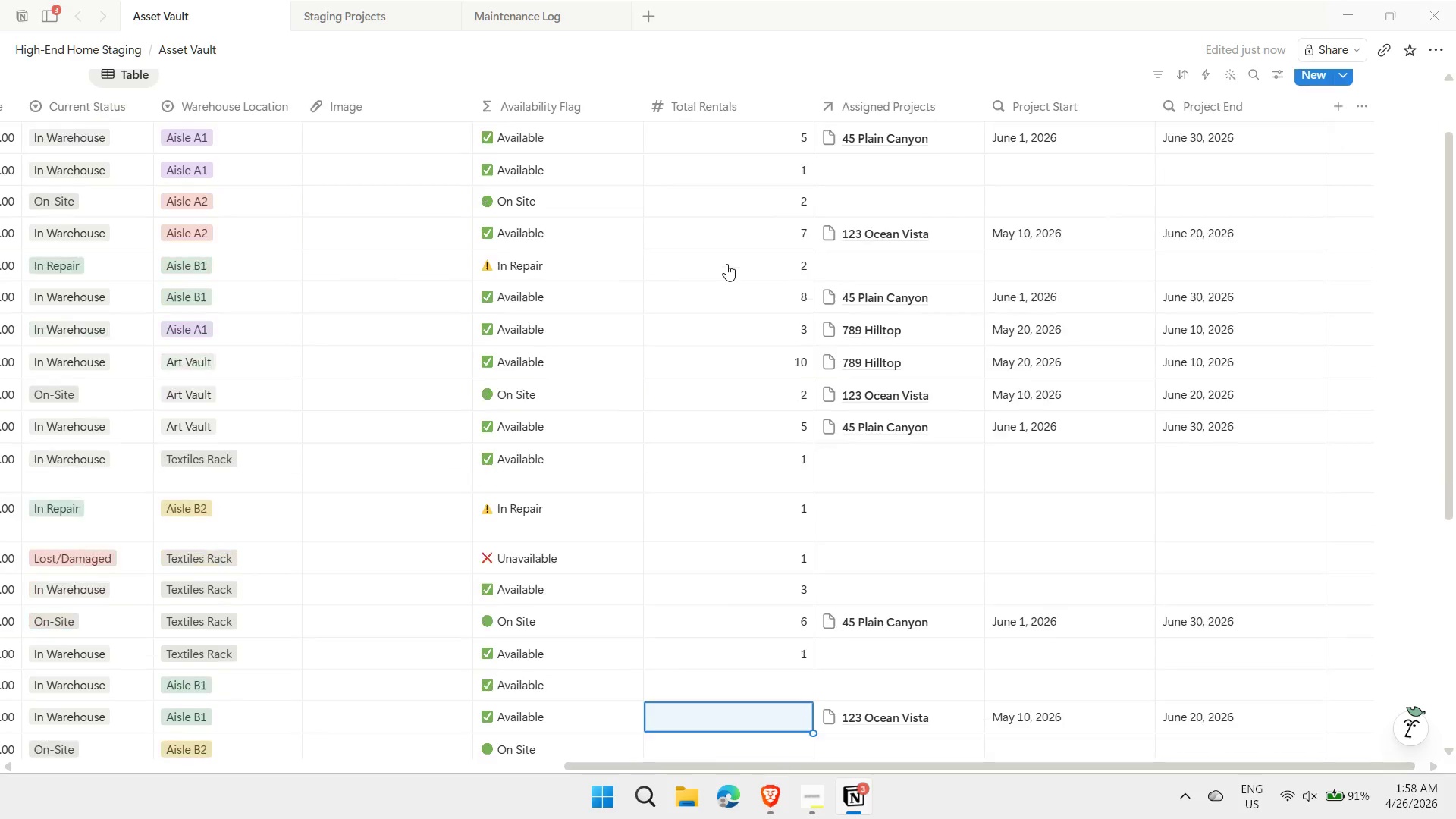 
key(ArrowDown)
 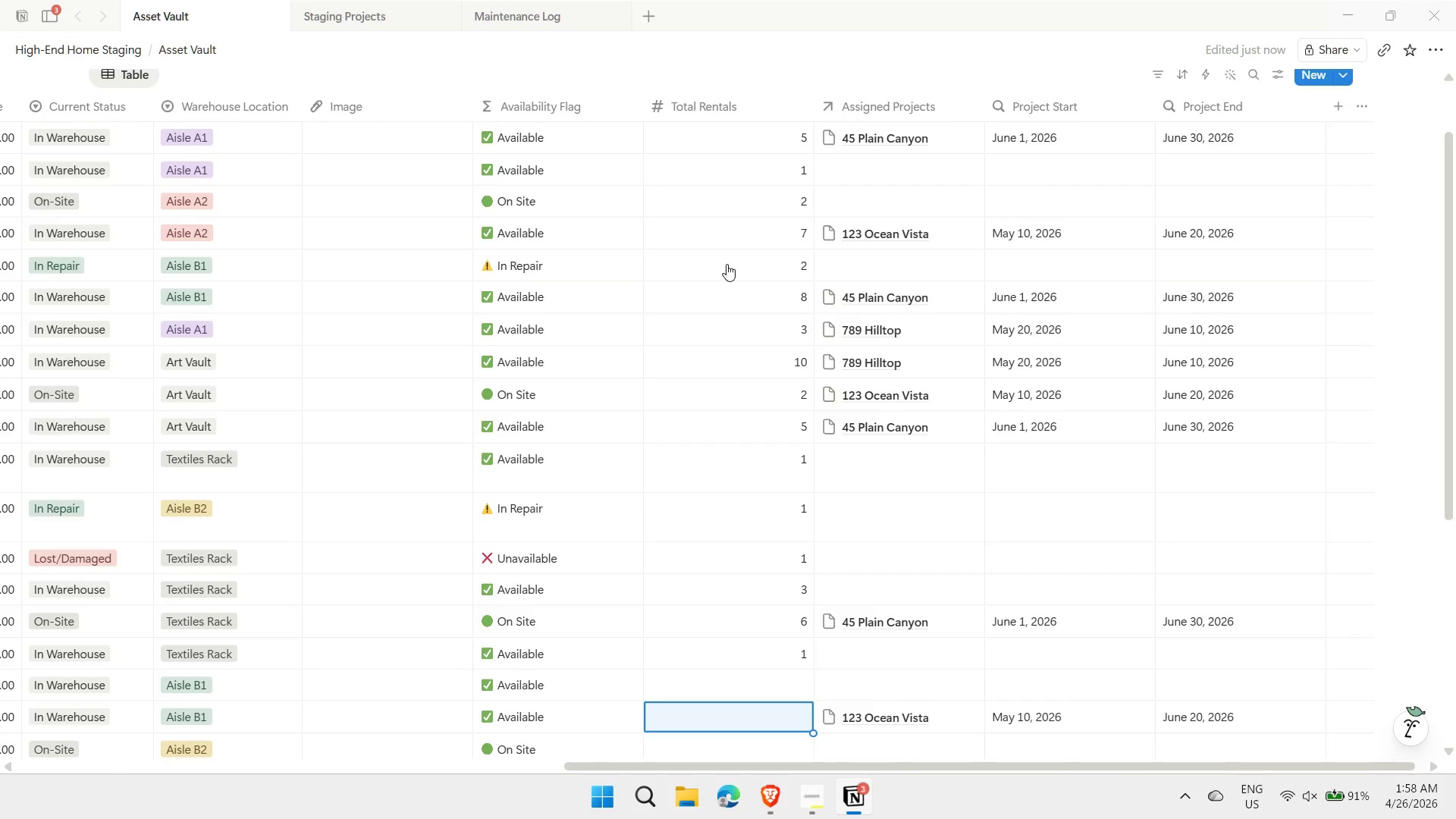 
key(ArrowDown)
 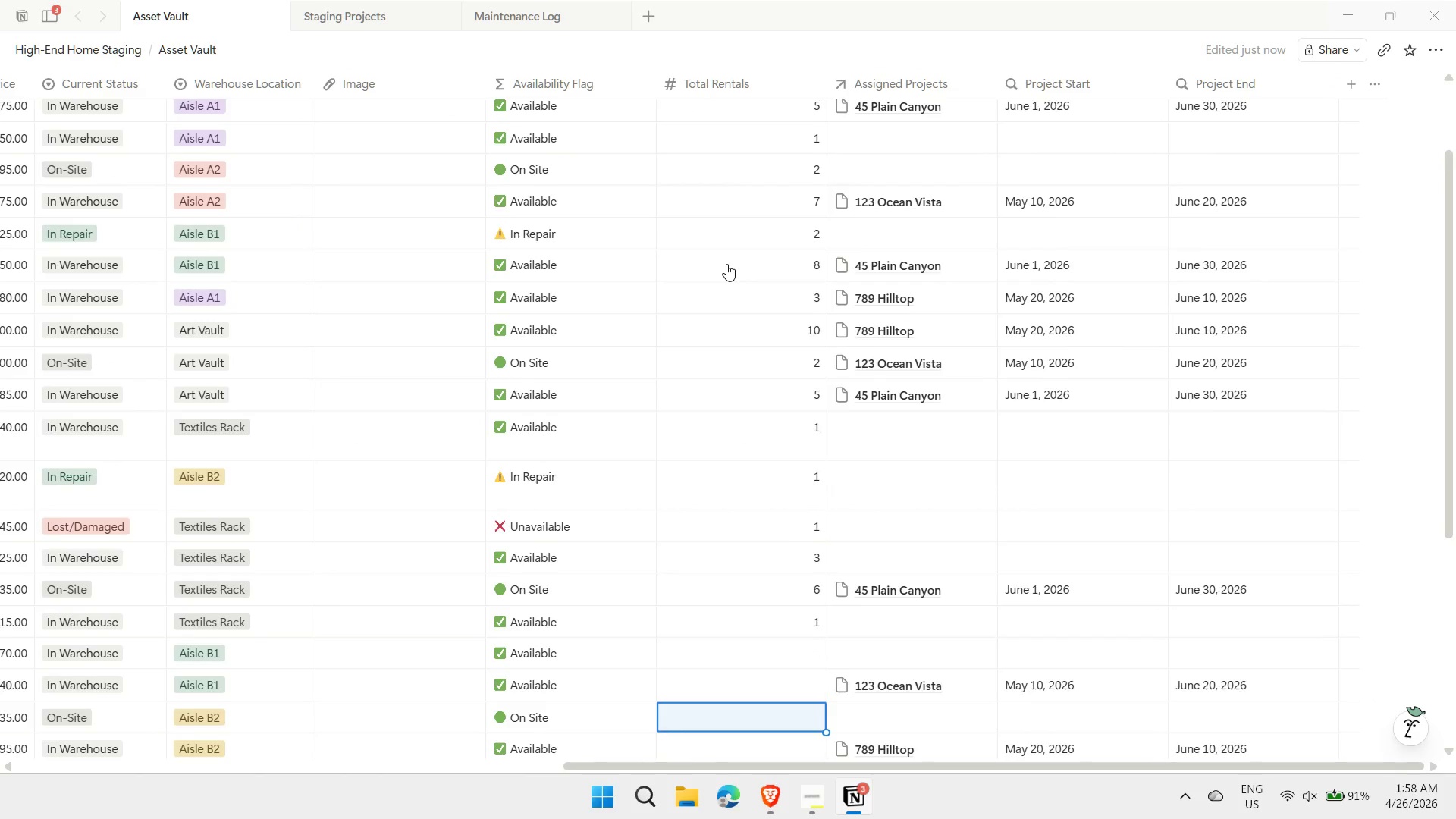 
key(ArrowDown)
 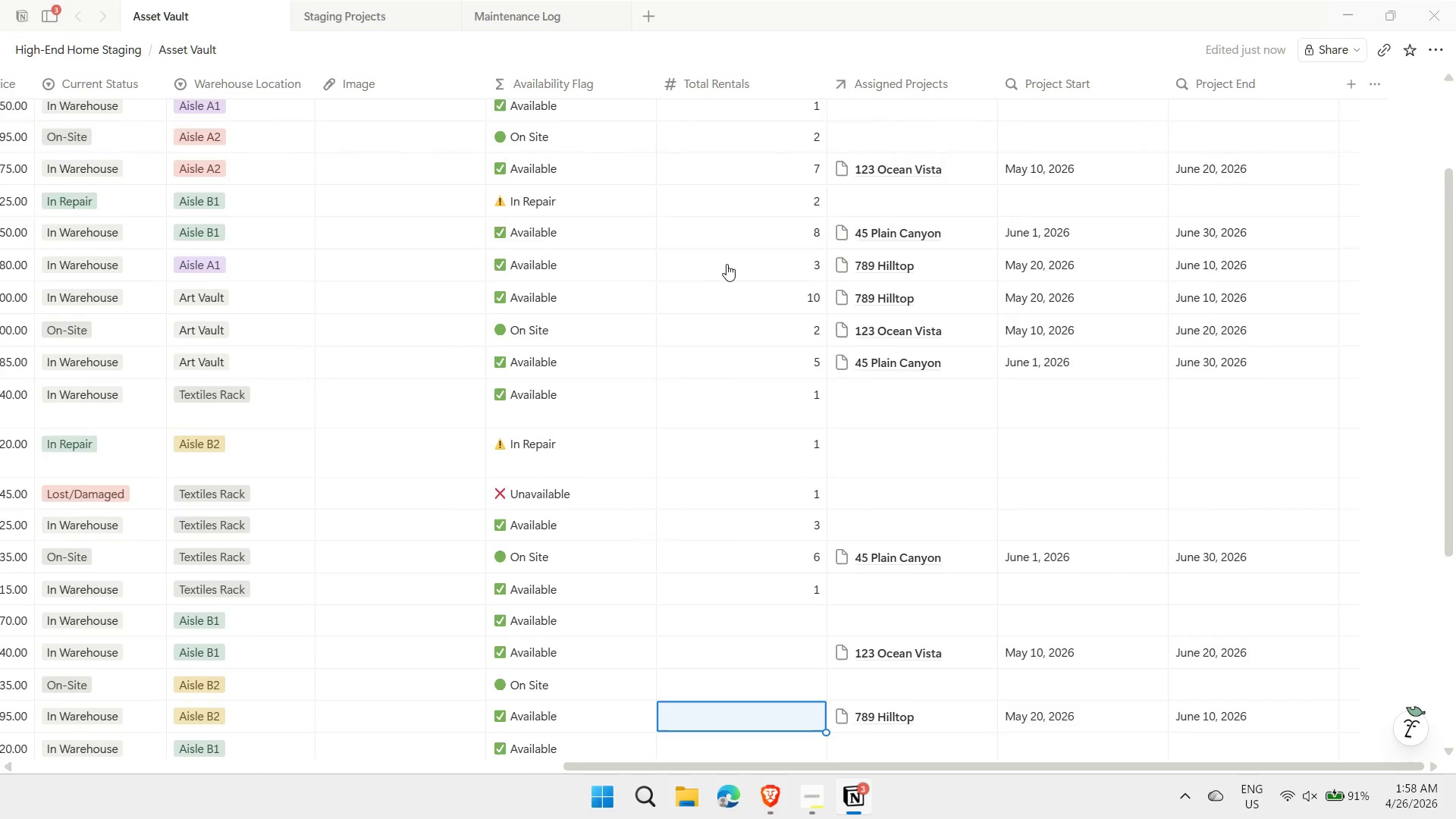 
key(ArrowDown)
 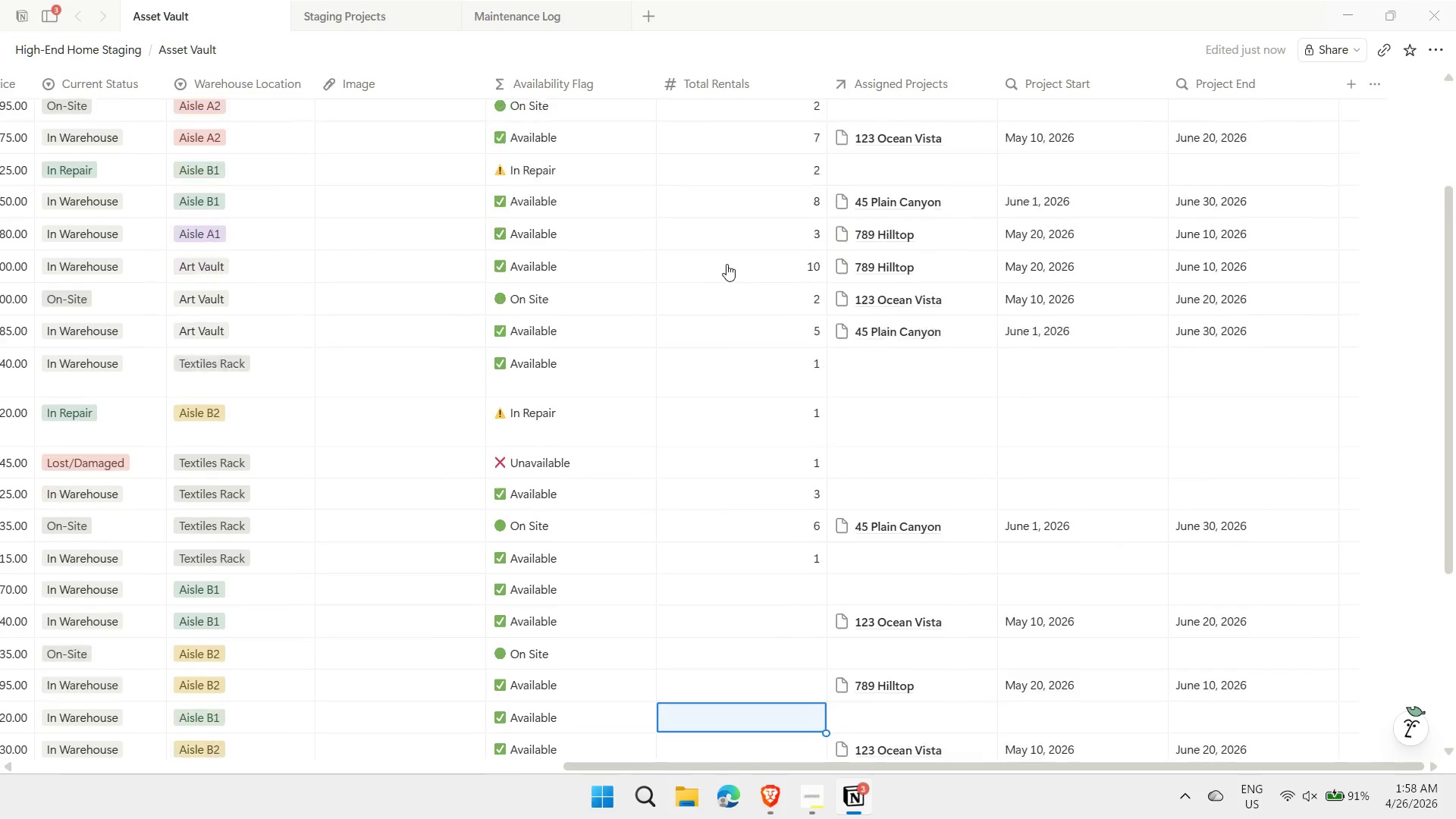 
key(ArrowDown)
 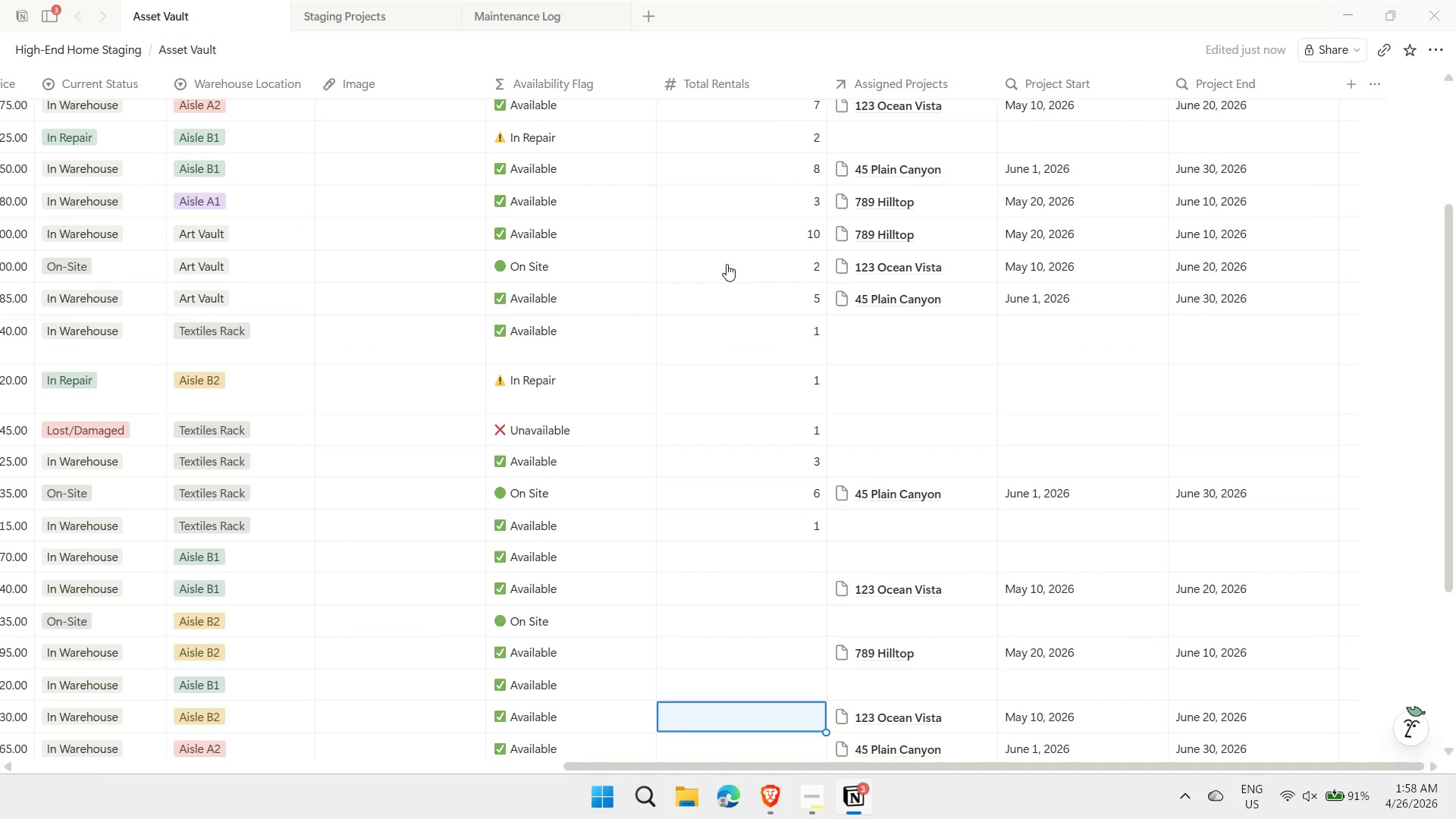 
key(ArrowDown)
 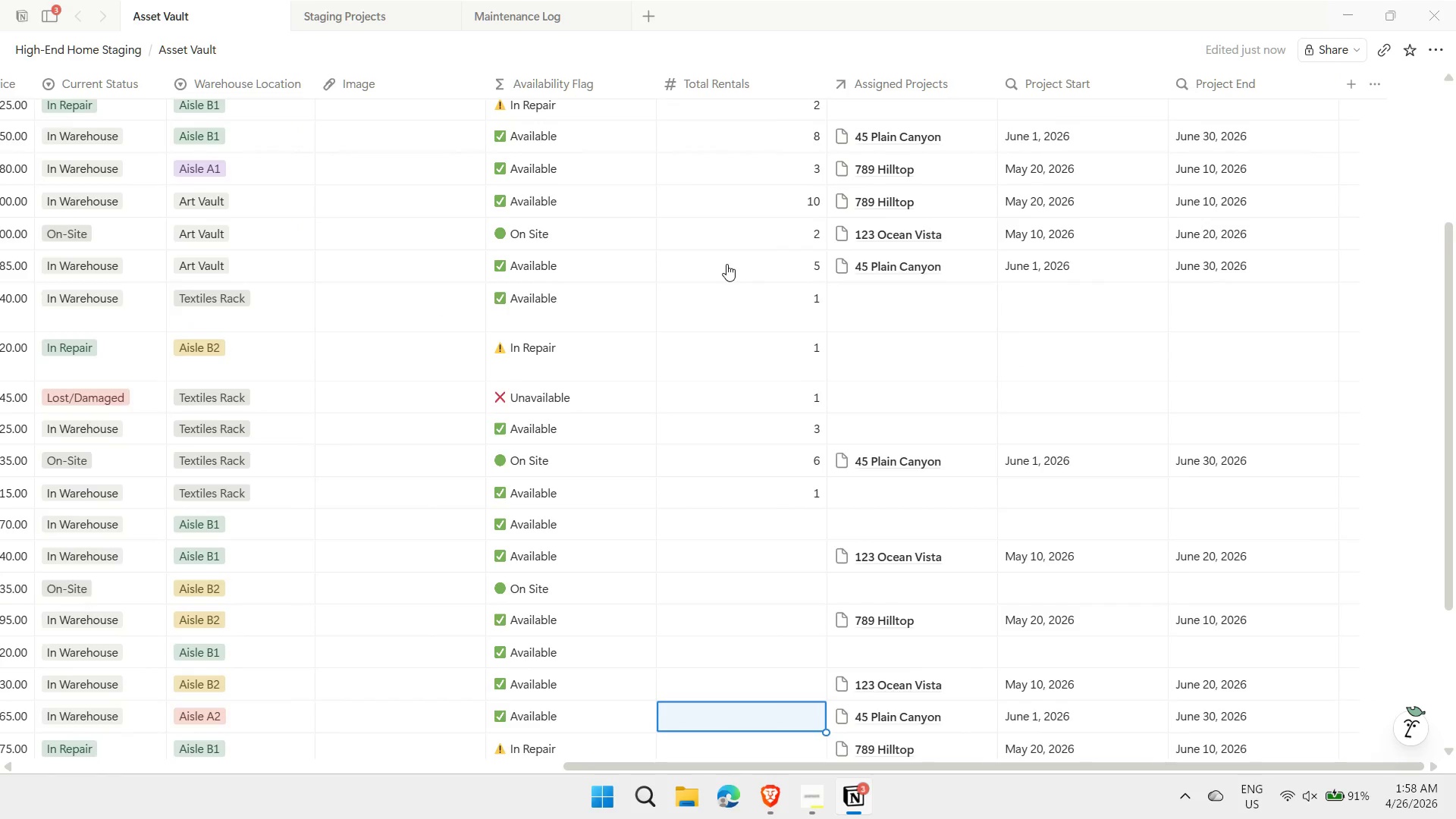 
key(ArrowDown)
 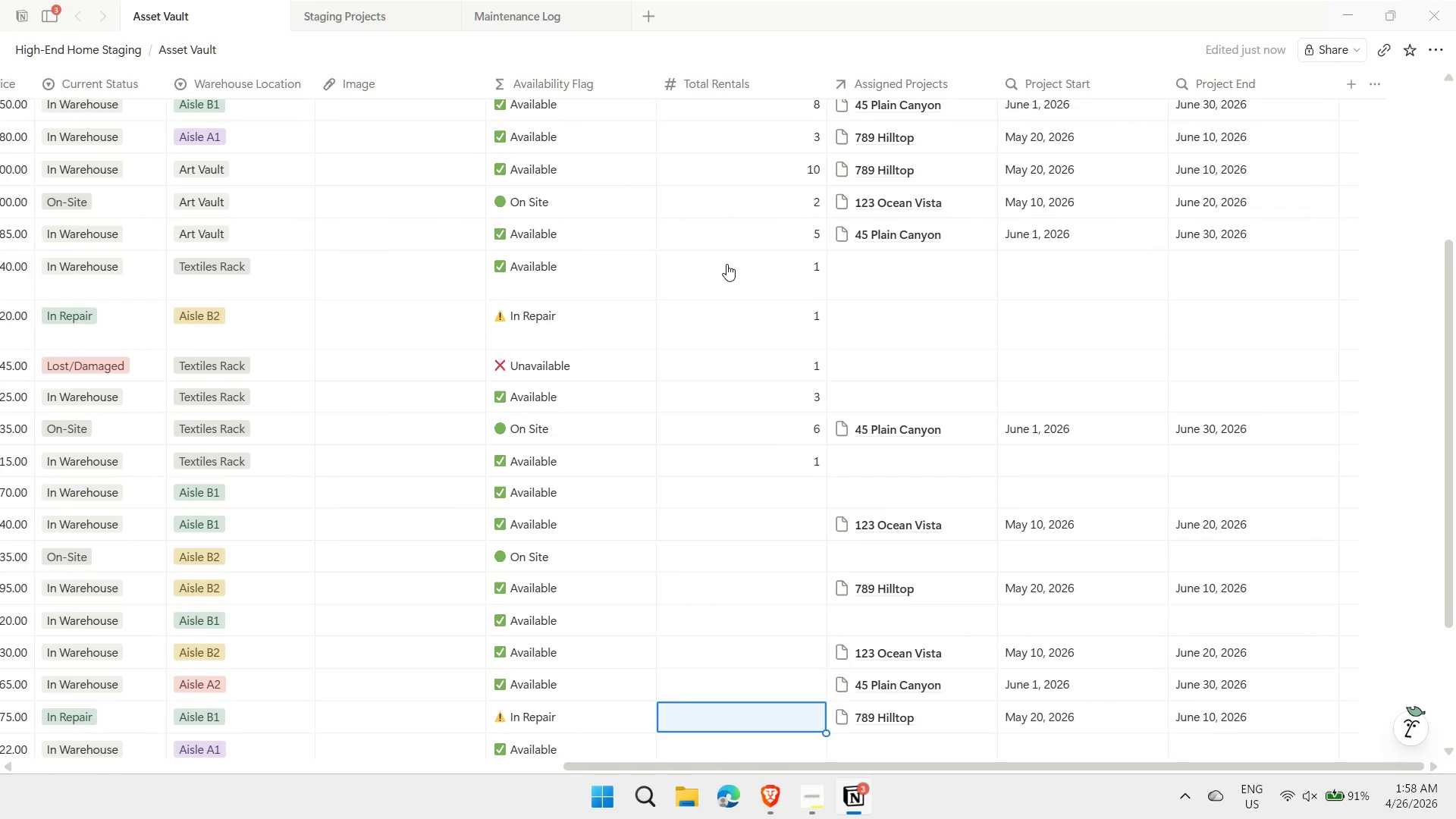 
key(ArrowDown)
 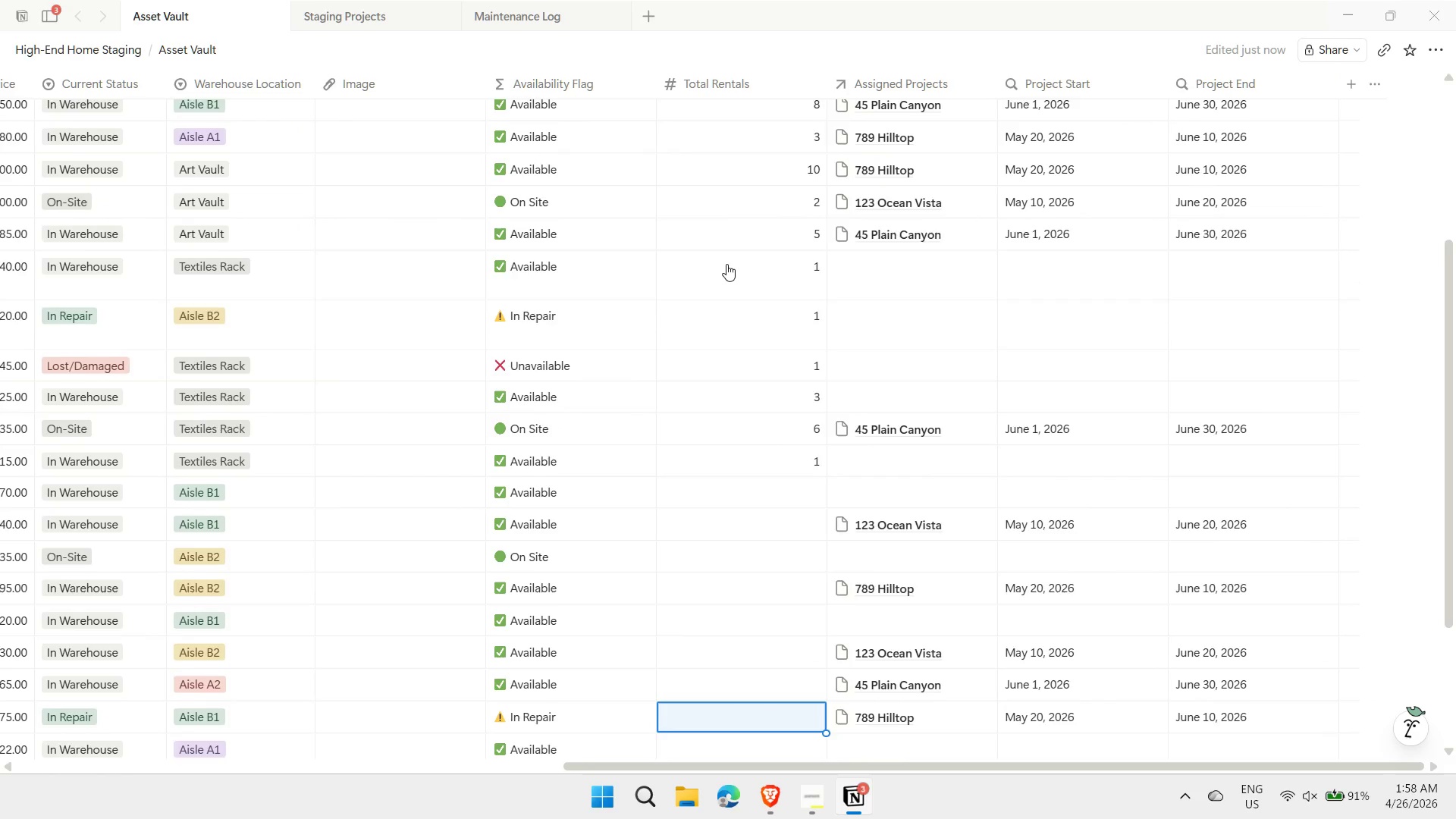 
key(ArrowUp)
 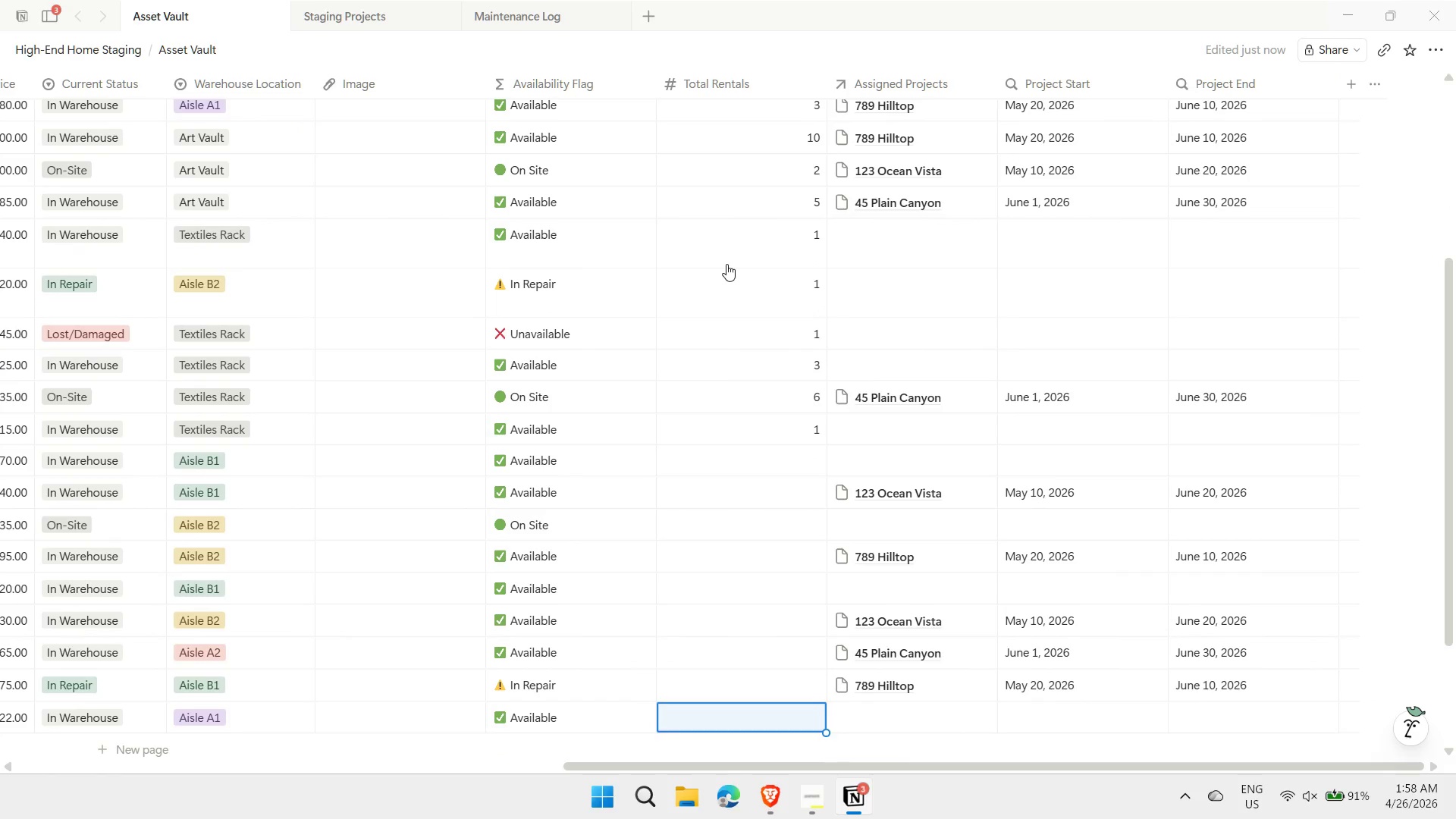 
key(ArrowUp)
 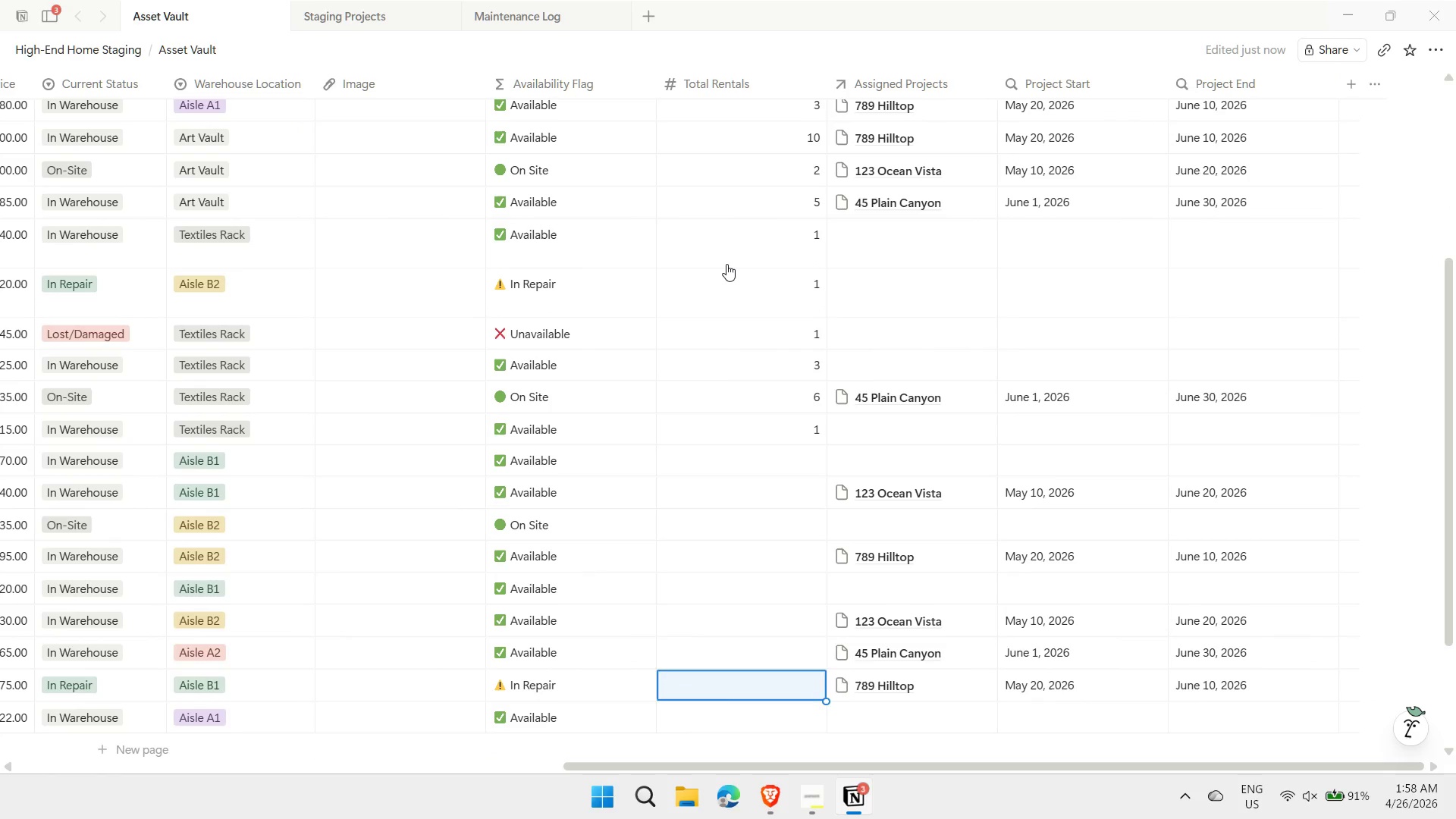 
key(ArrowUp)
 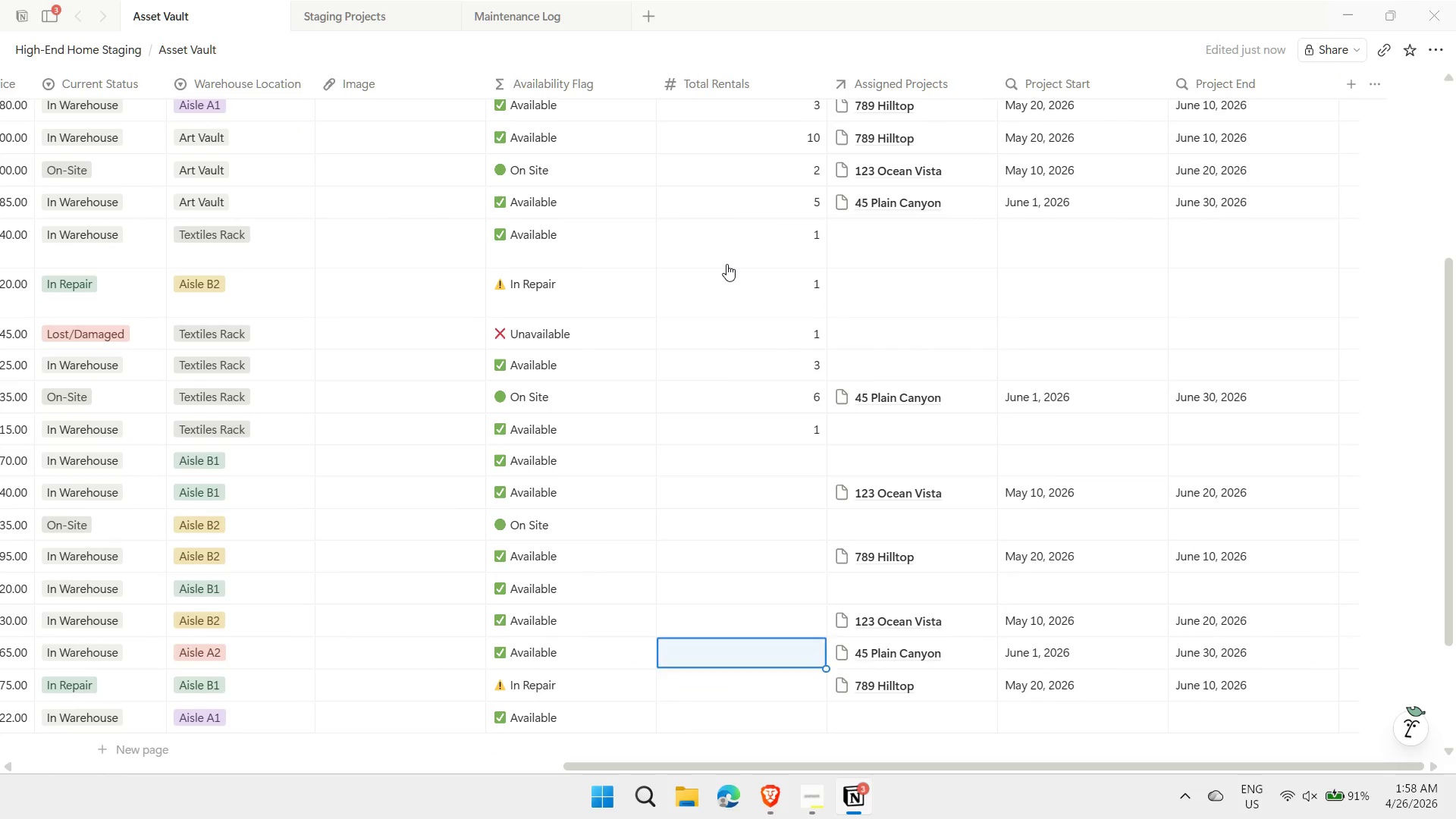 
key(ArrowUp)
 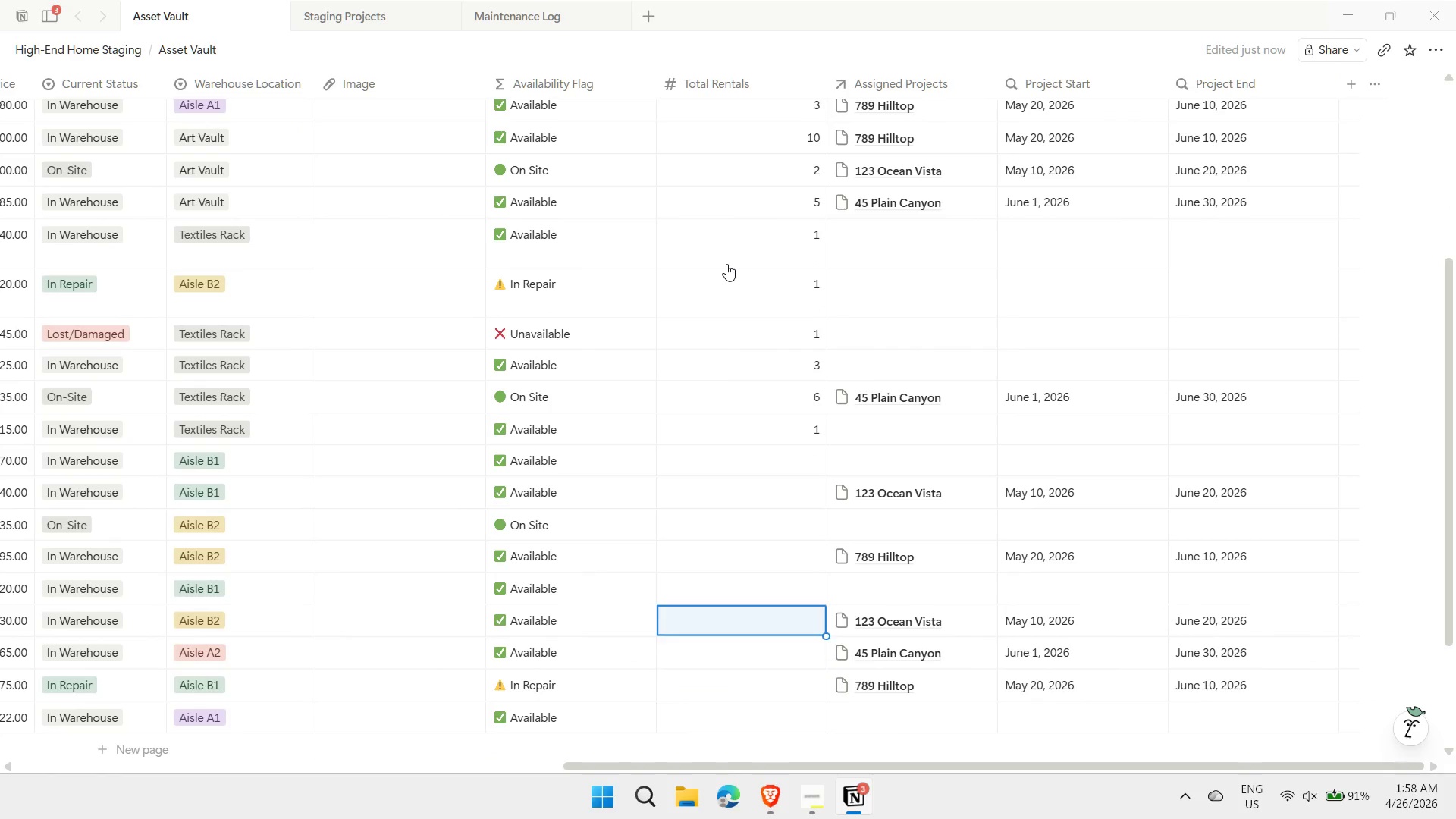 
key(ArrowUp)
 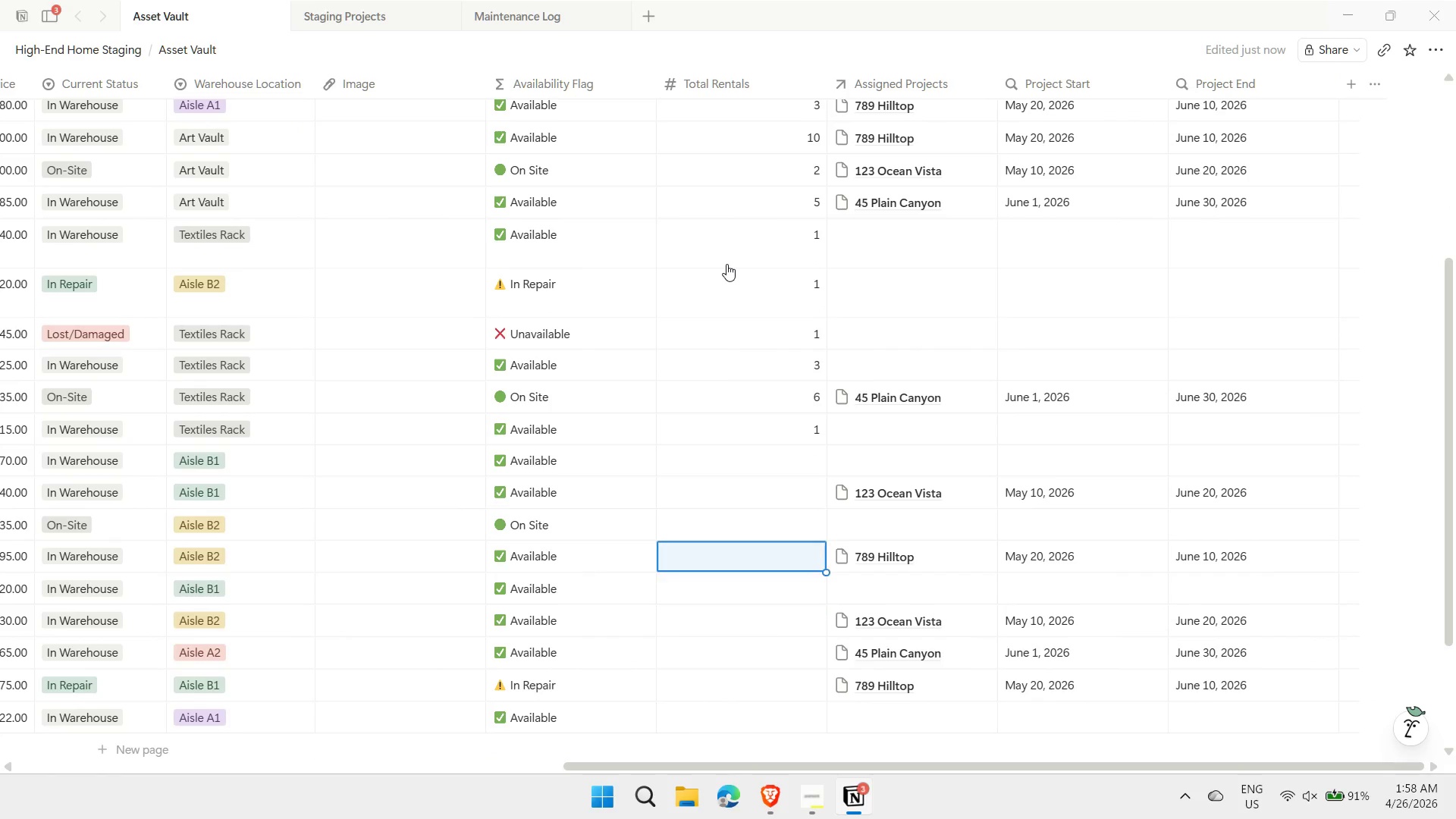 
key(ArrowUp)
 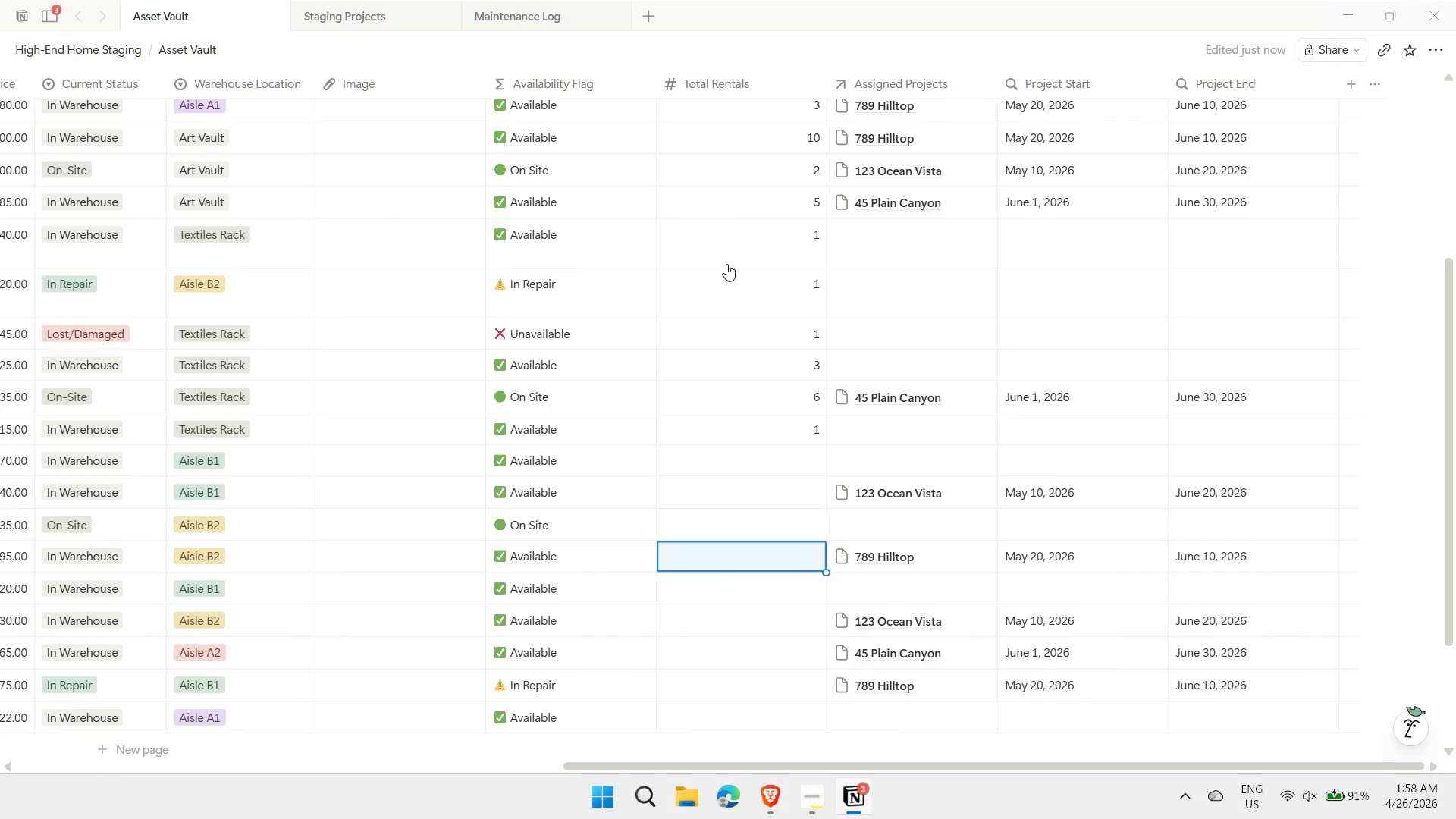 
key(ArrowUp)
 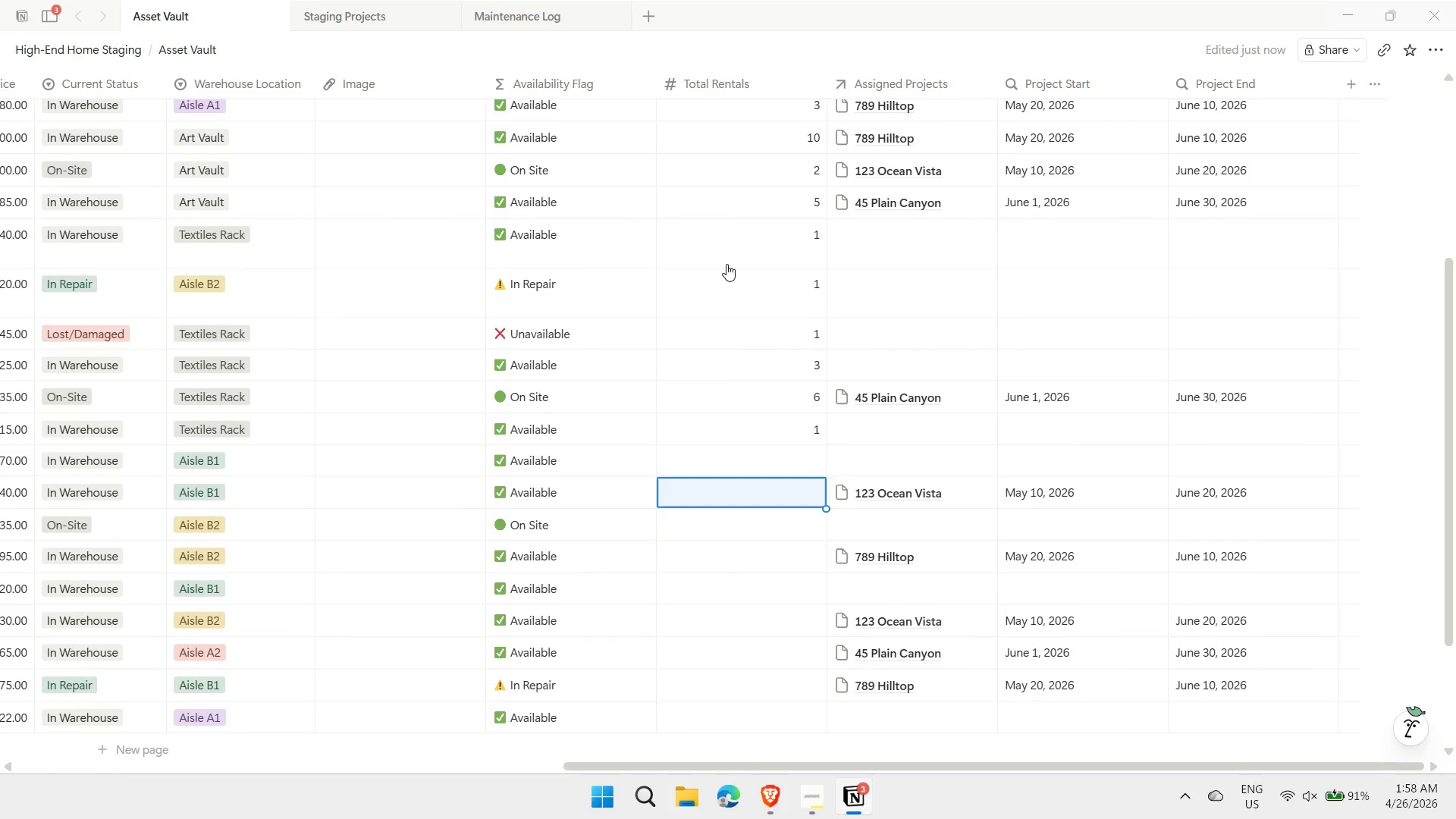 
key(ArrowUp)
 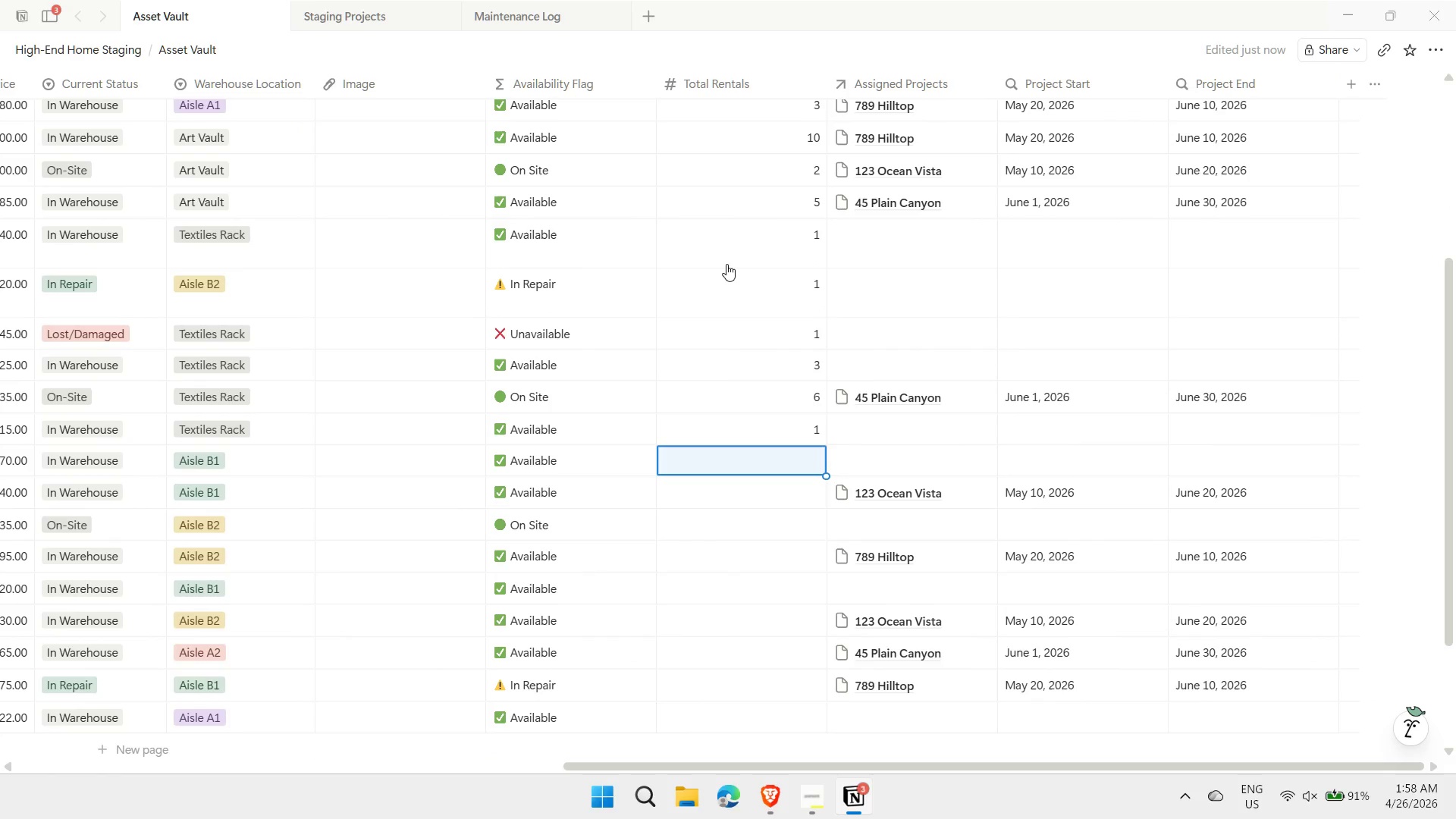 
key(5)
 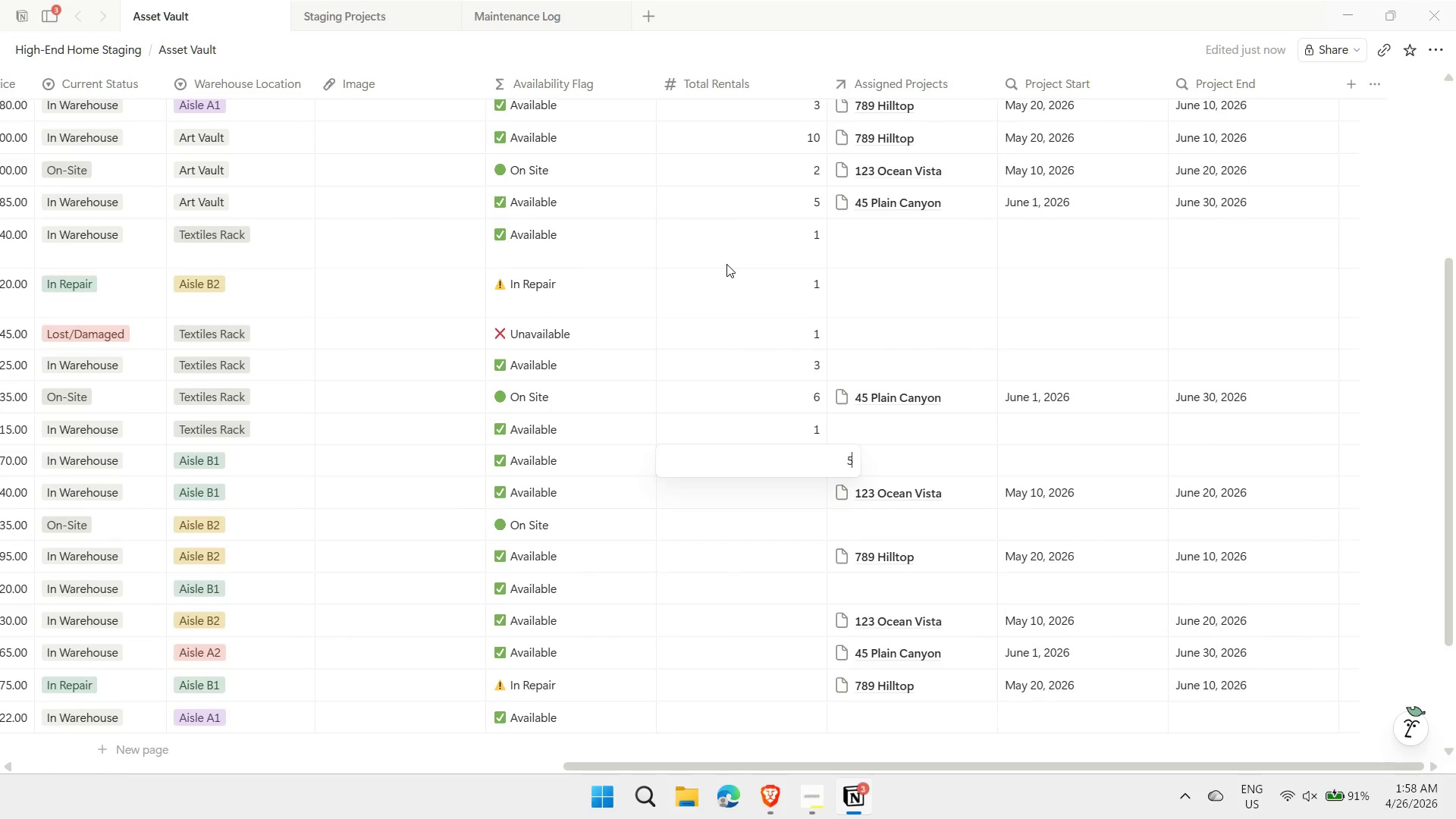 
key(Enter)
 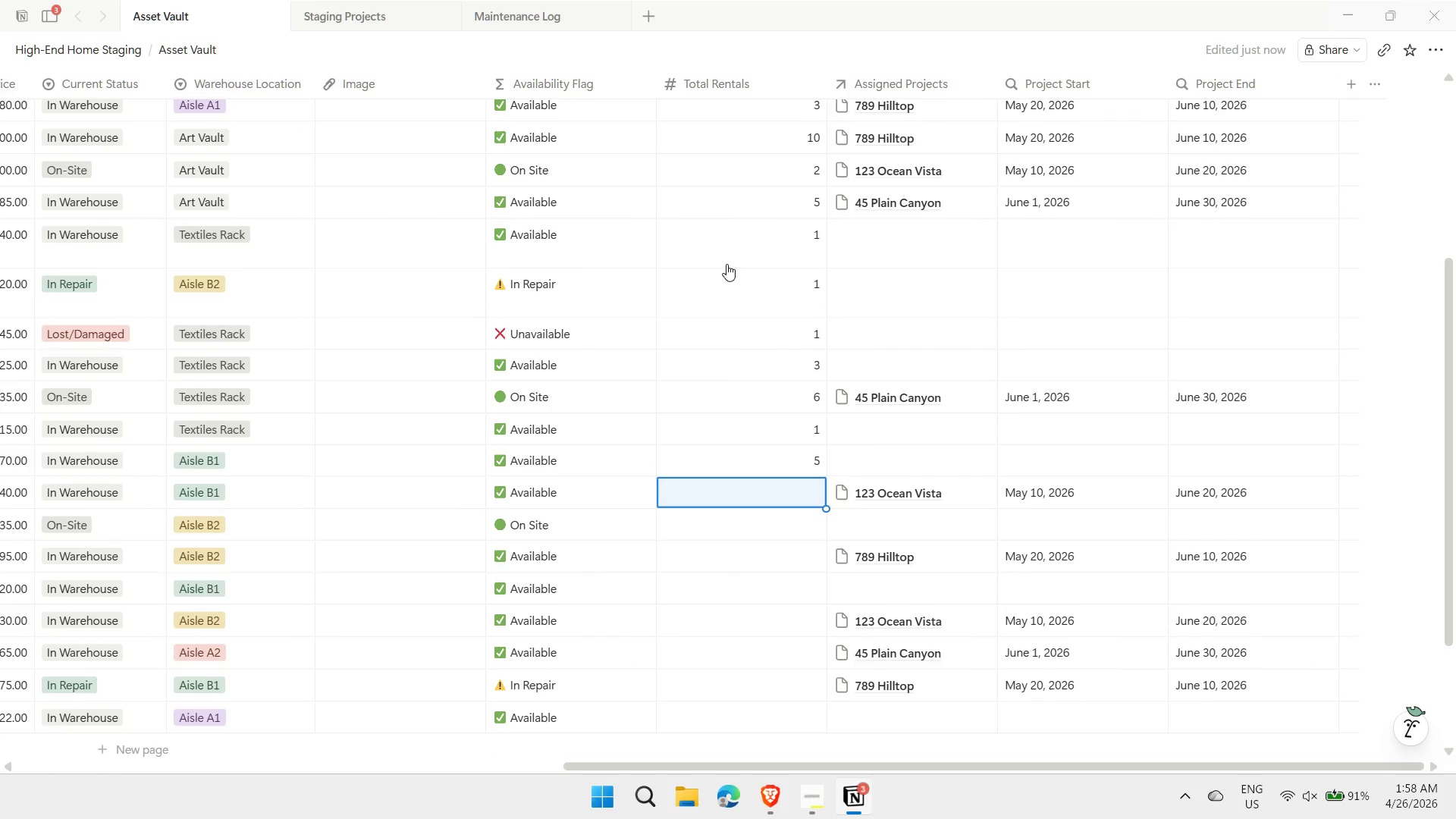 
key(2)
 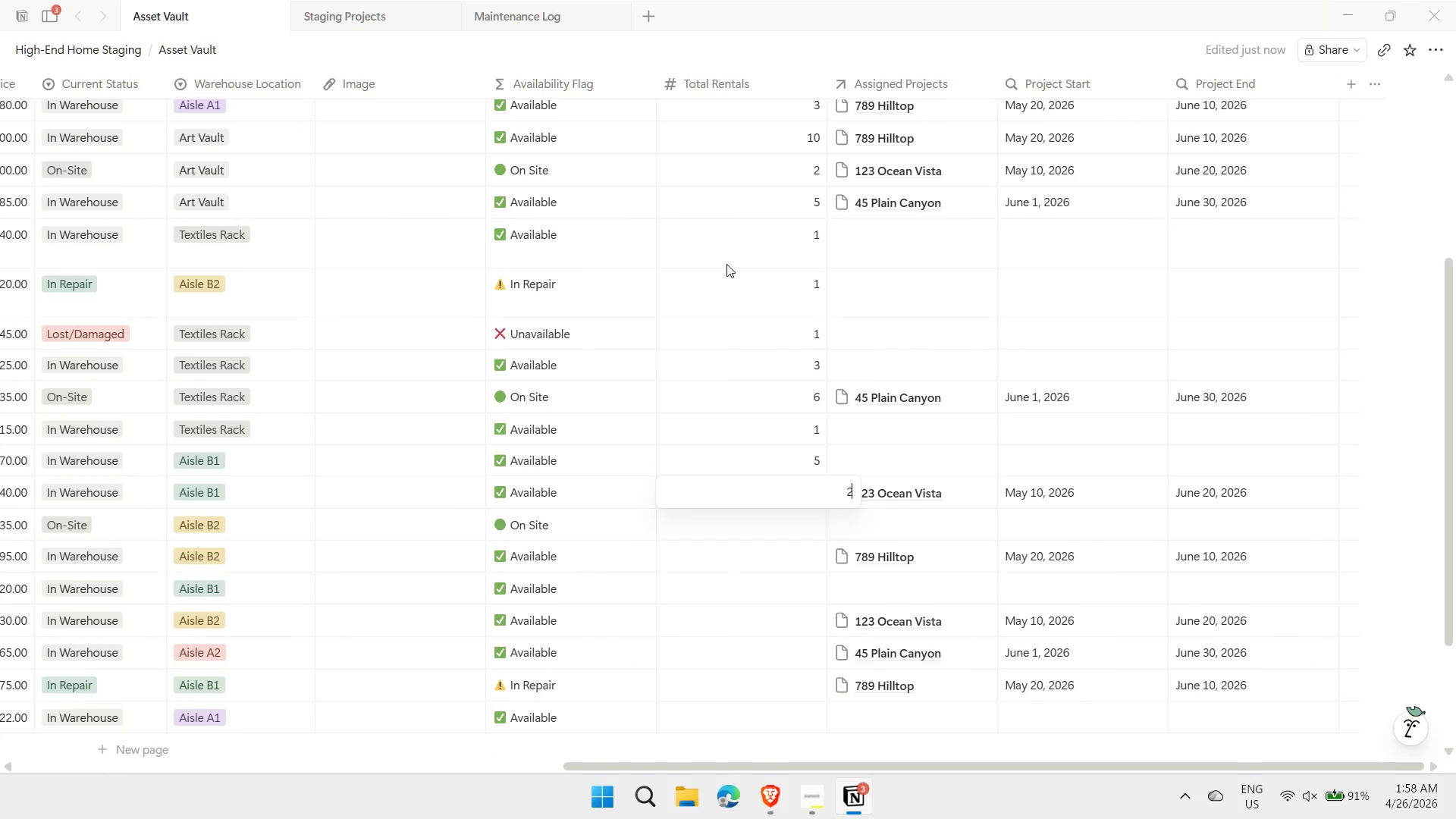 
key(Enter)
 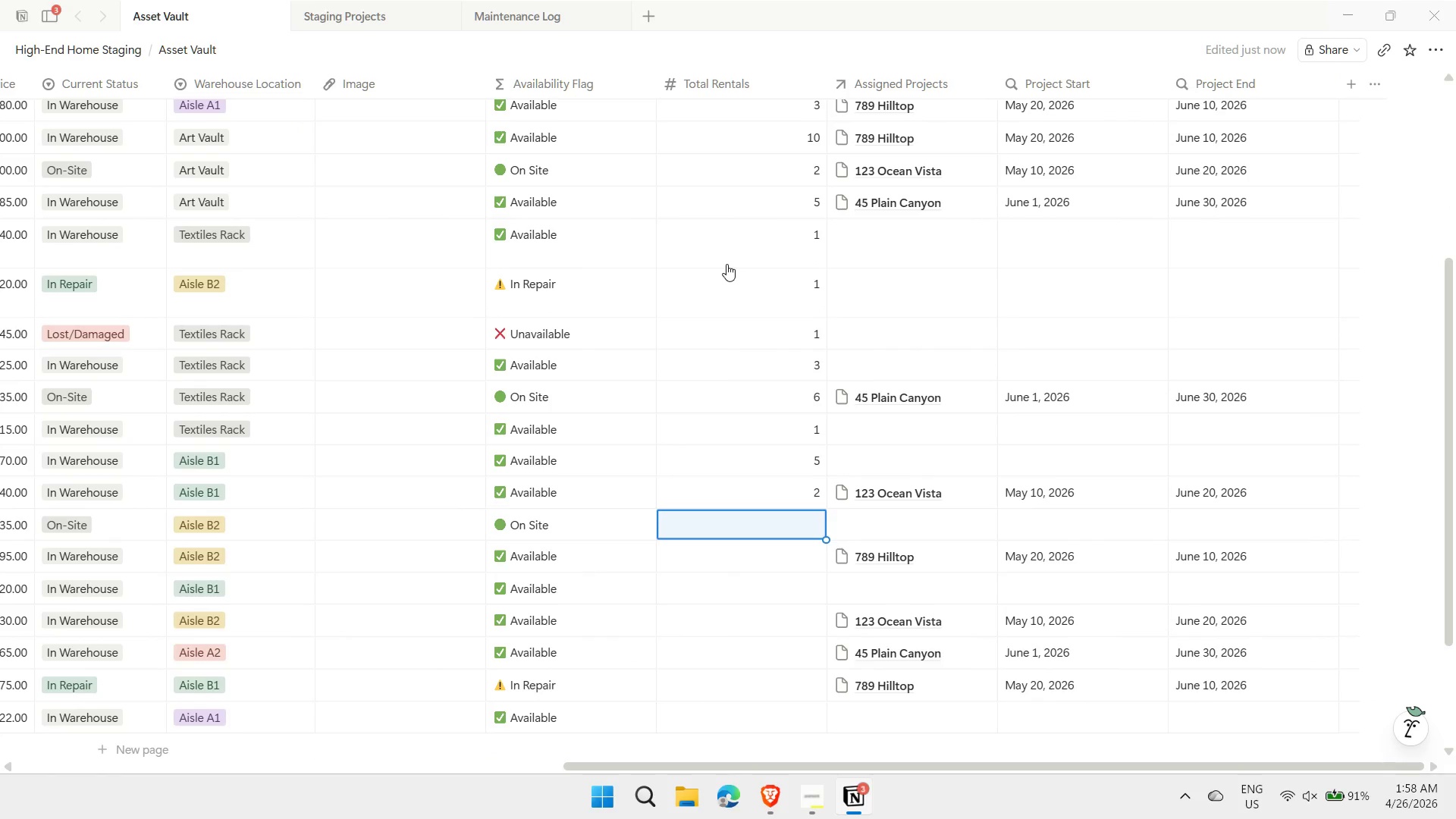 
key(4)
 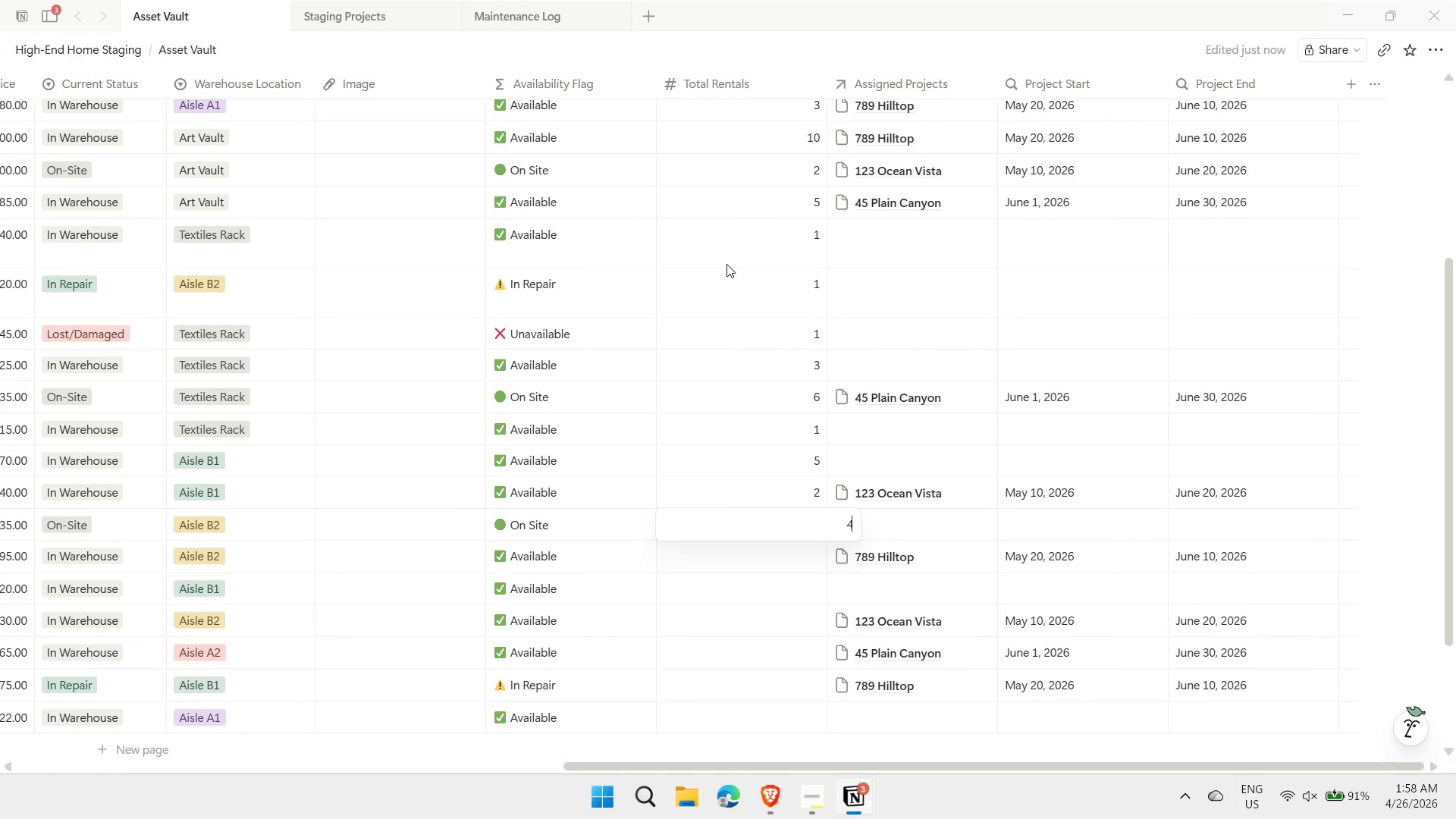 
key(Enter)
 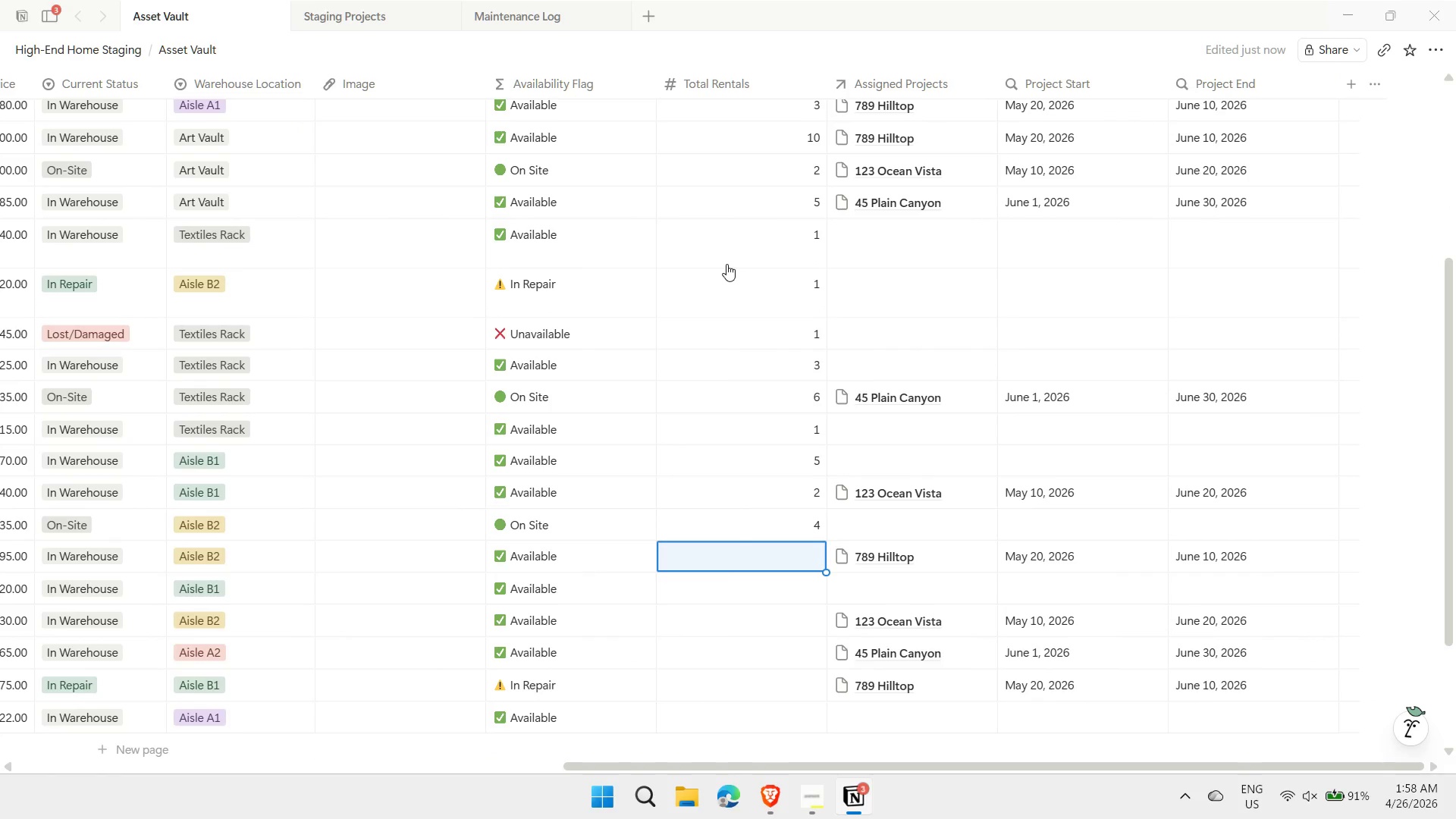 
key(2)
 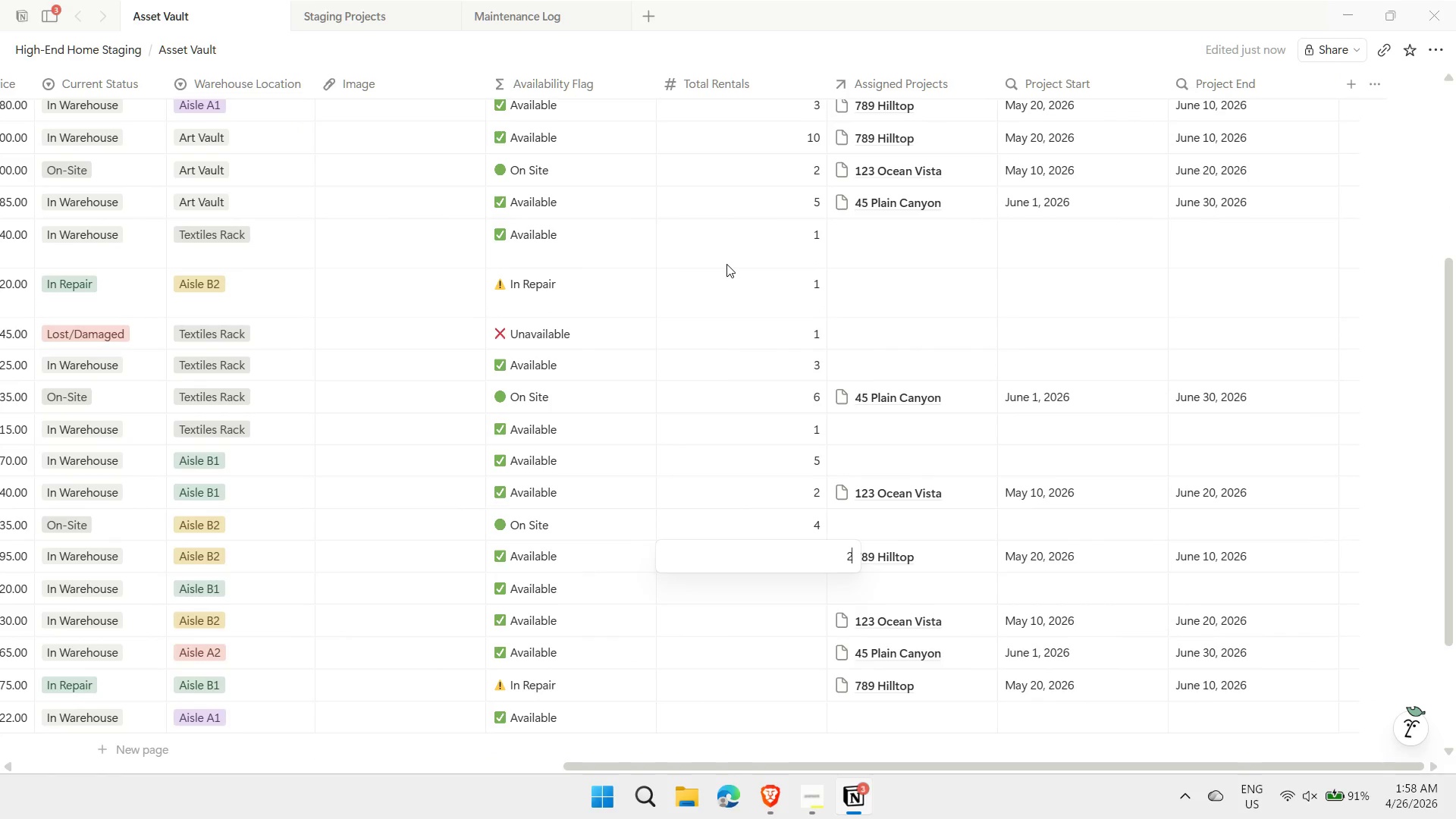 
key(Enter)
 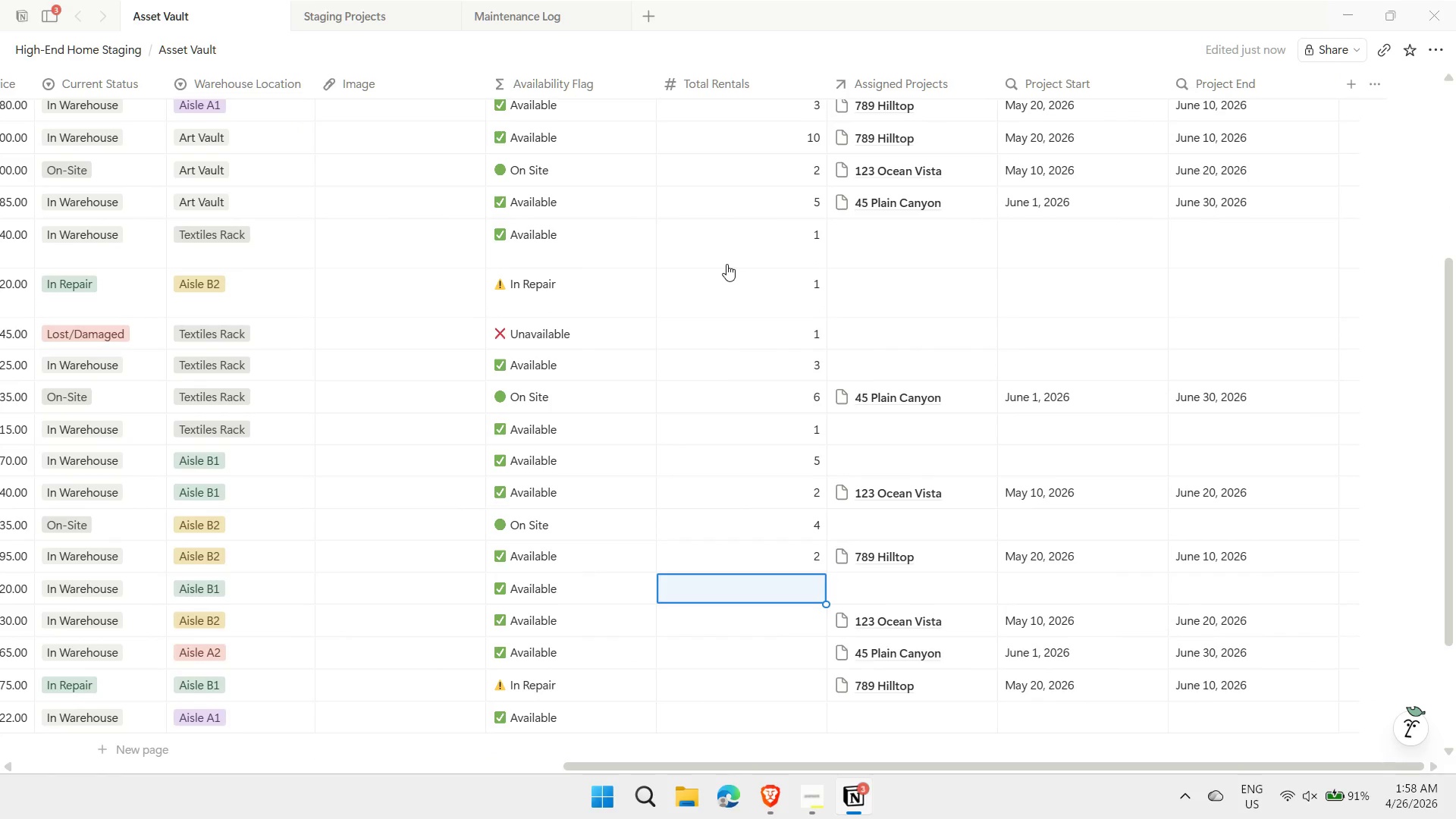 
key(6)
 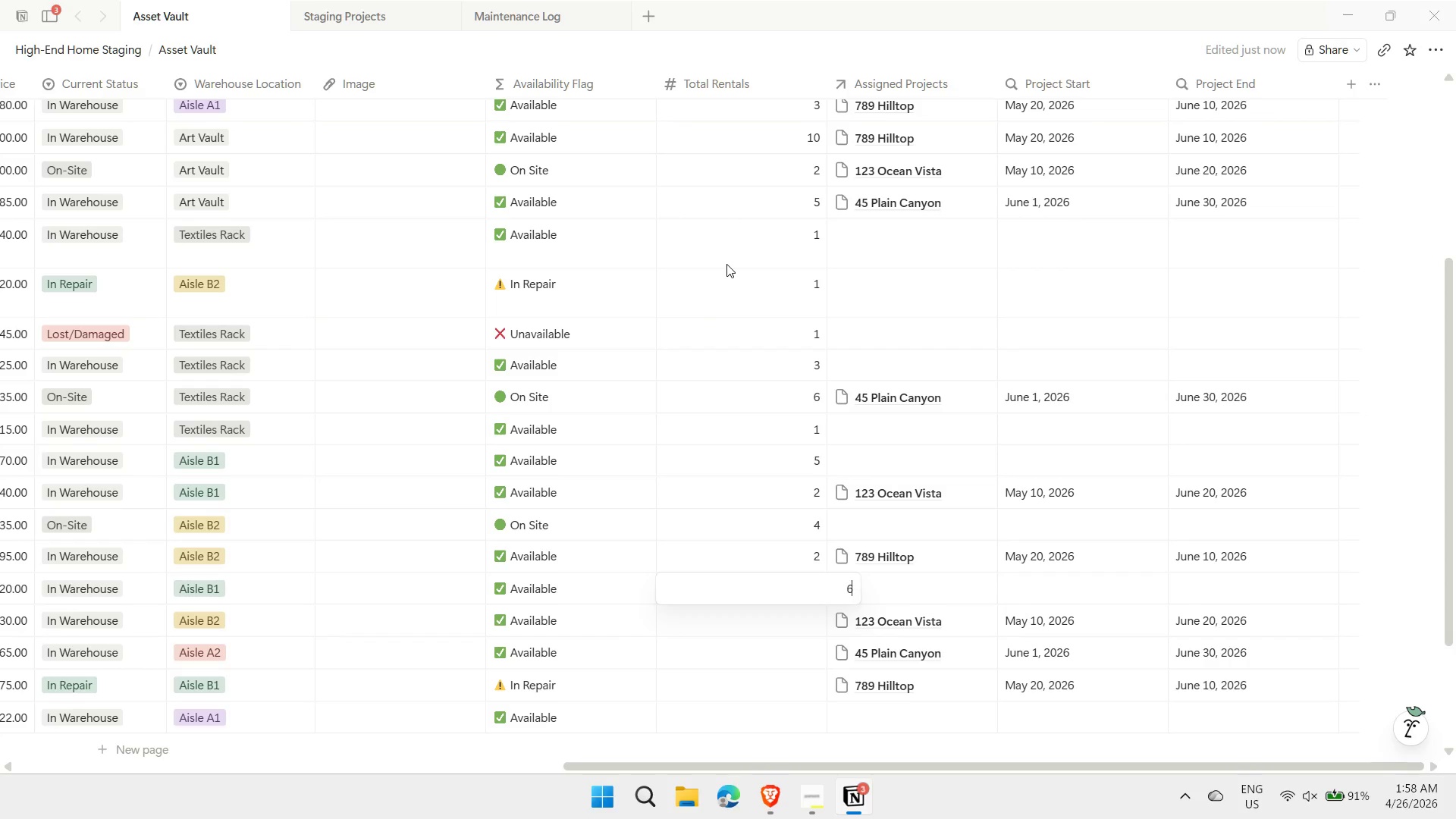 
key(Enter)
 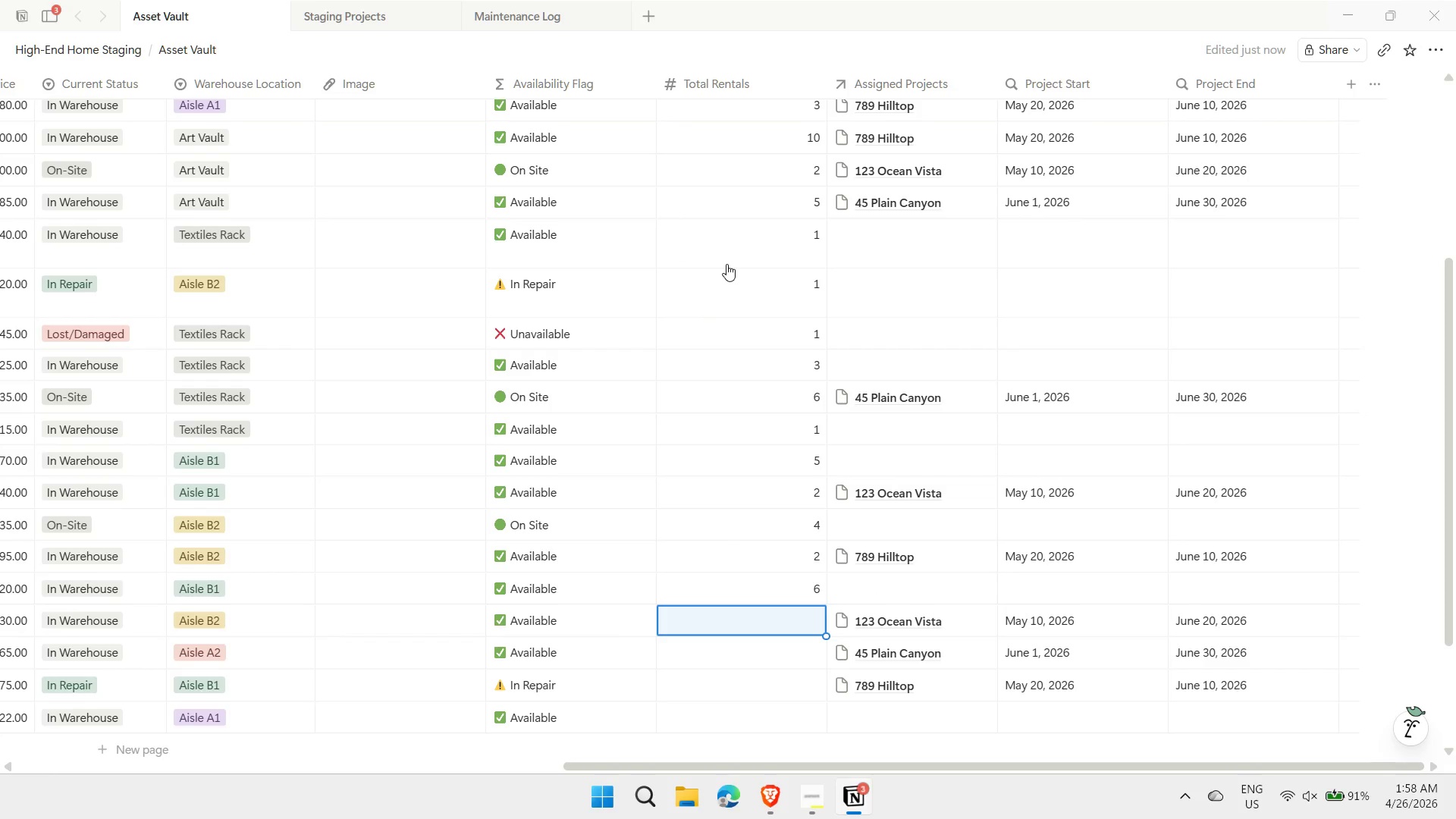 
key(2)
 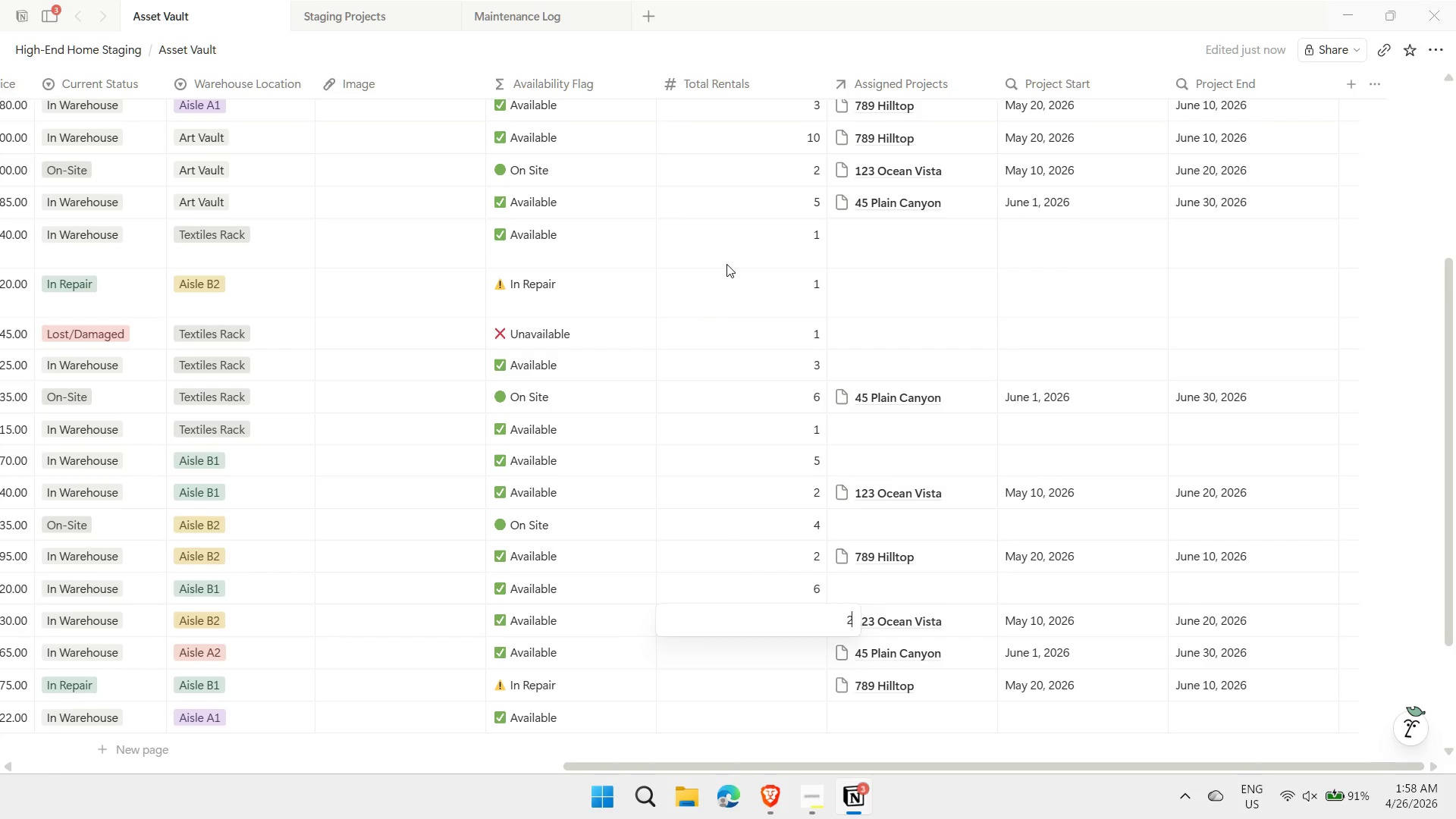 
key(Enter)
 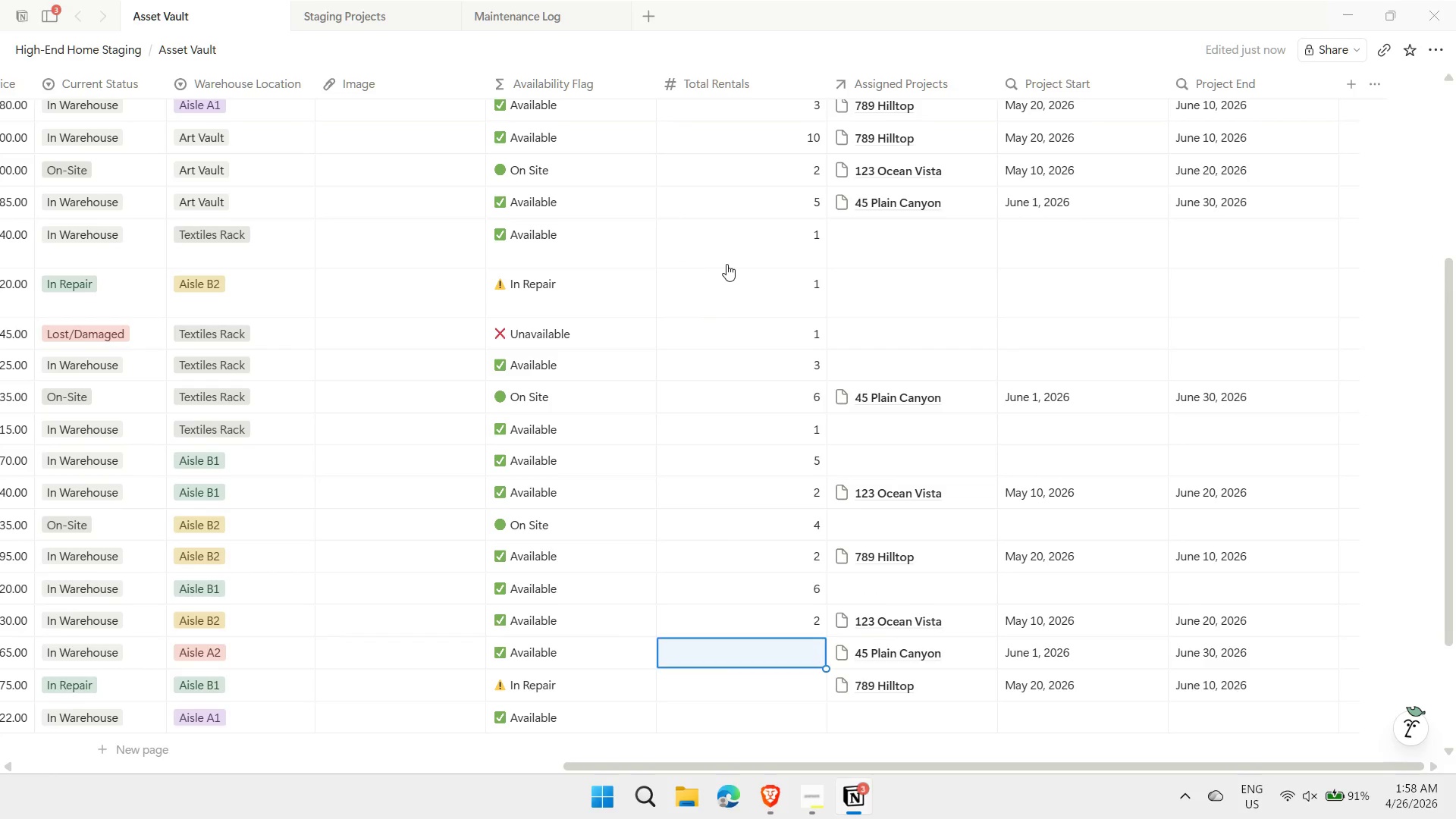 
key(1)
 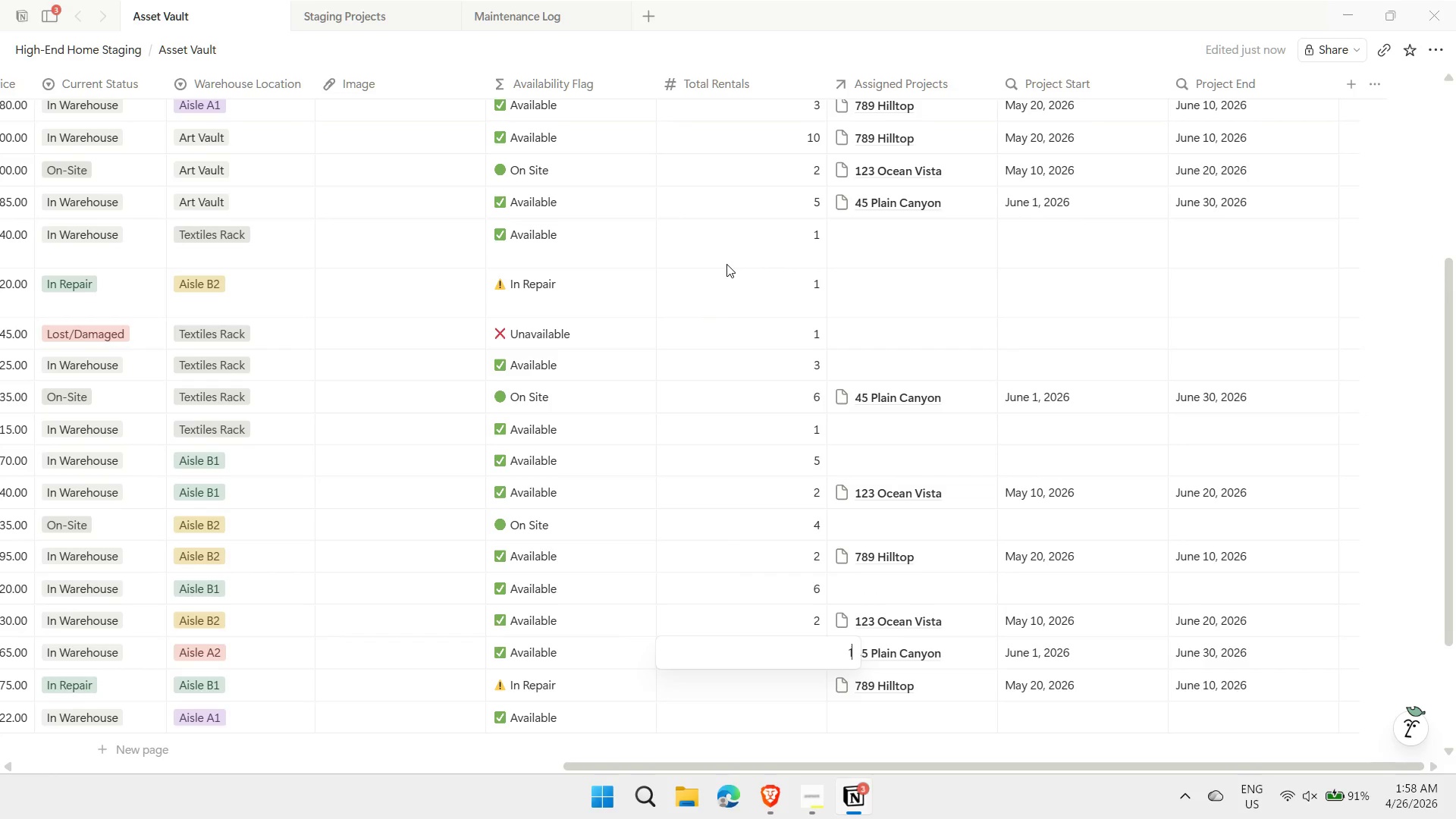 
key(Enter)
 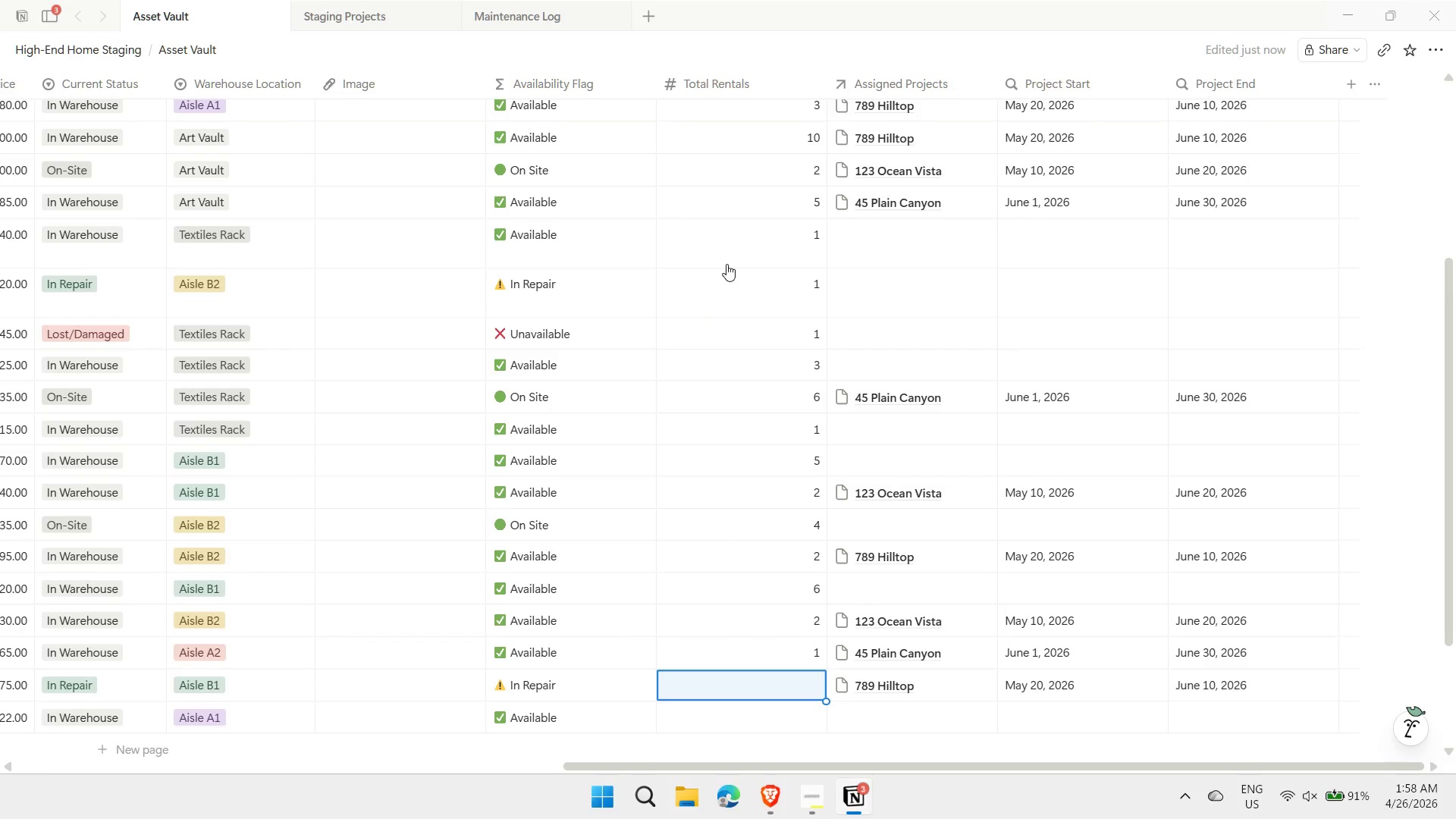 
wait(6.52)
 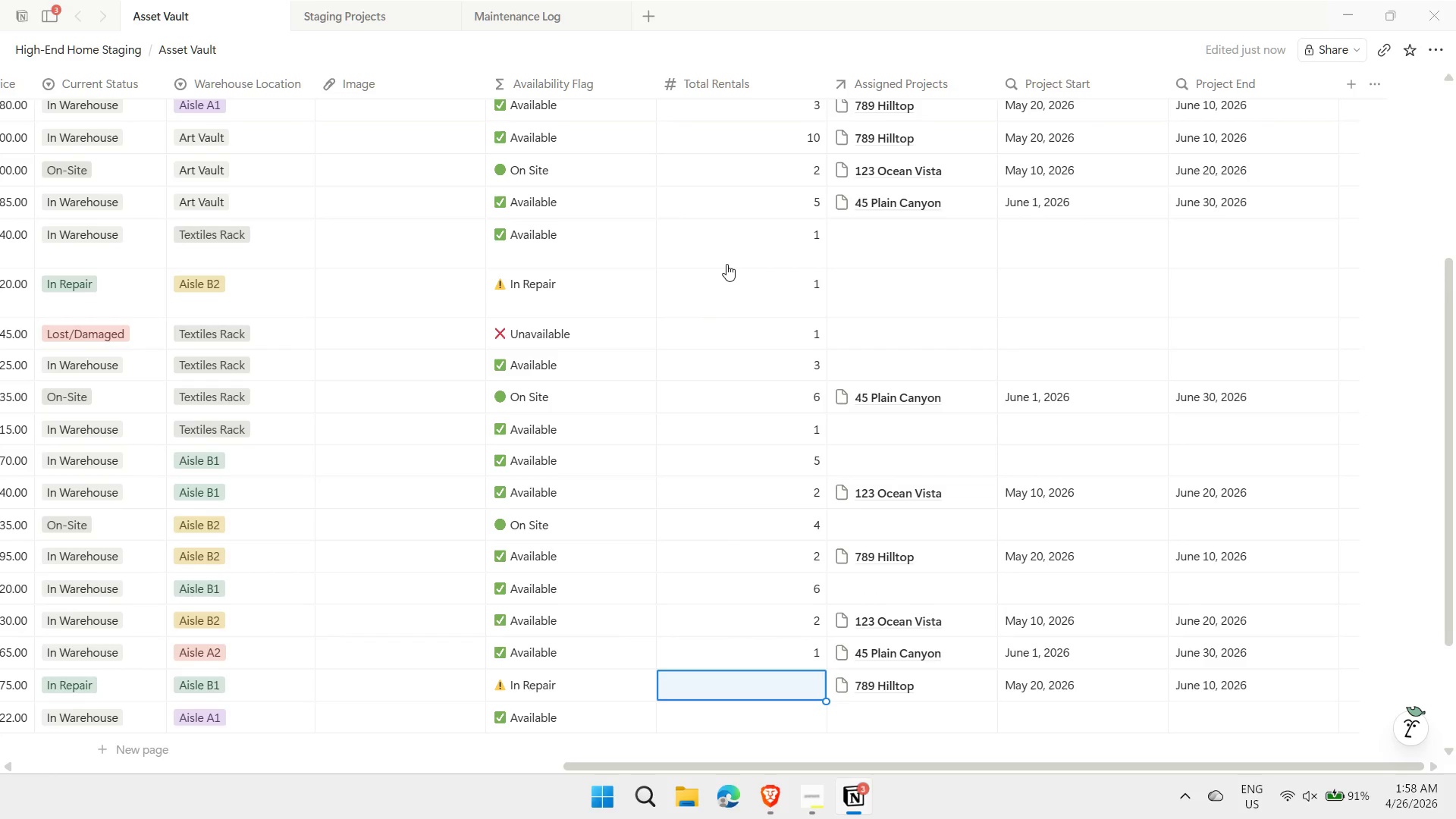 
key(ArrowLeft)
 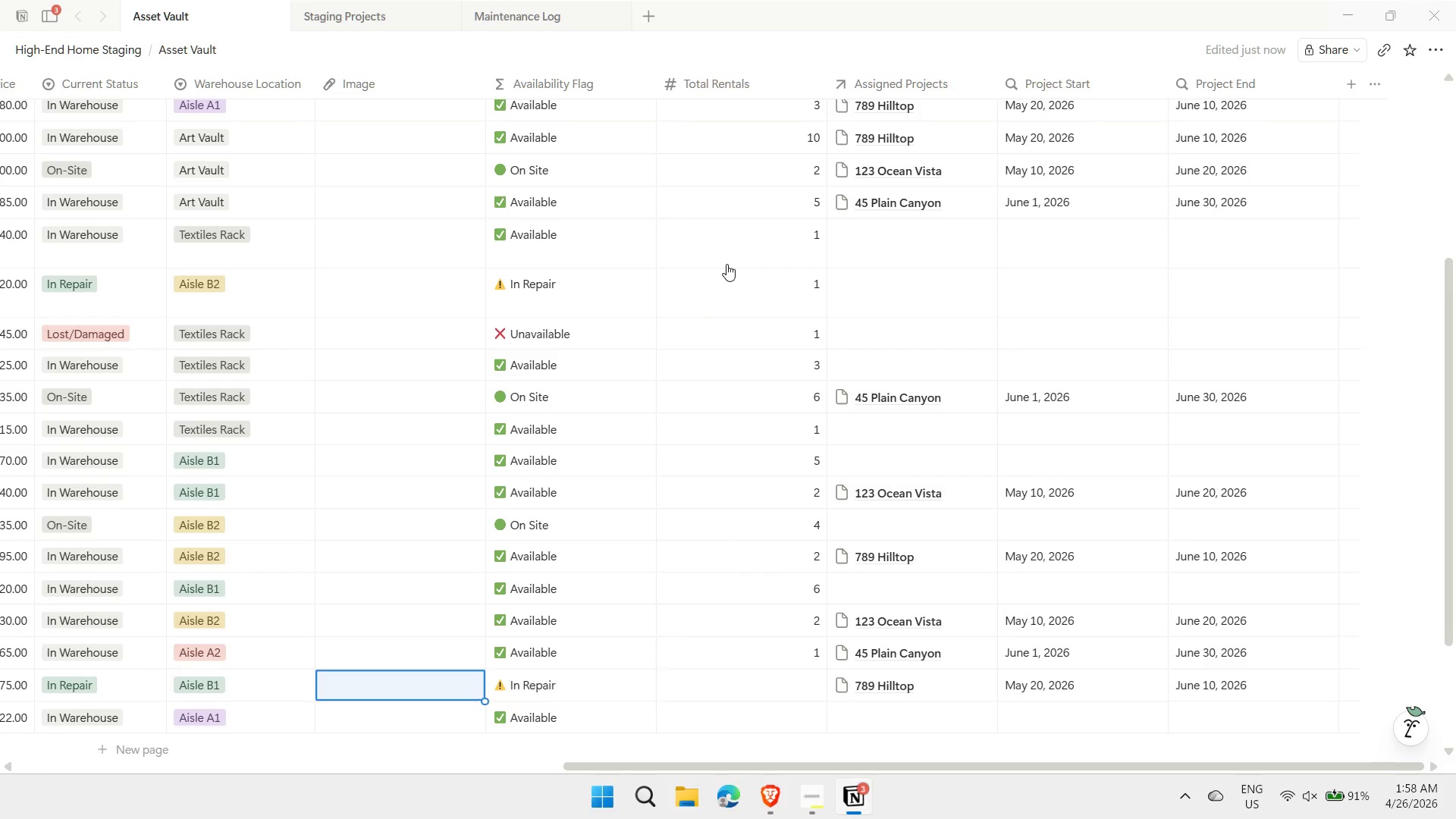 
key(ArrowLeft)
 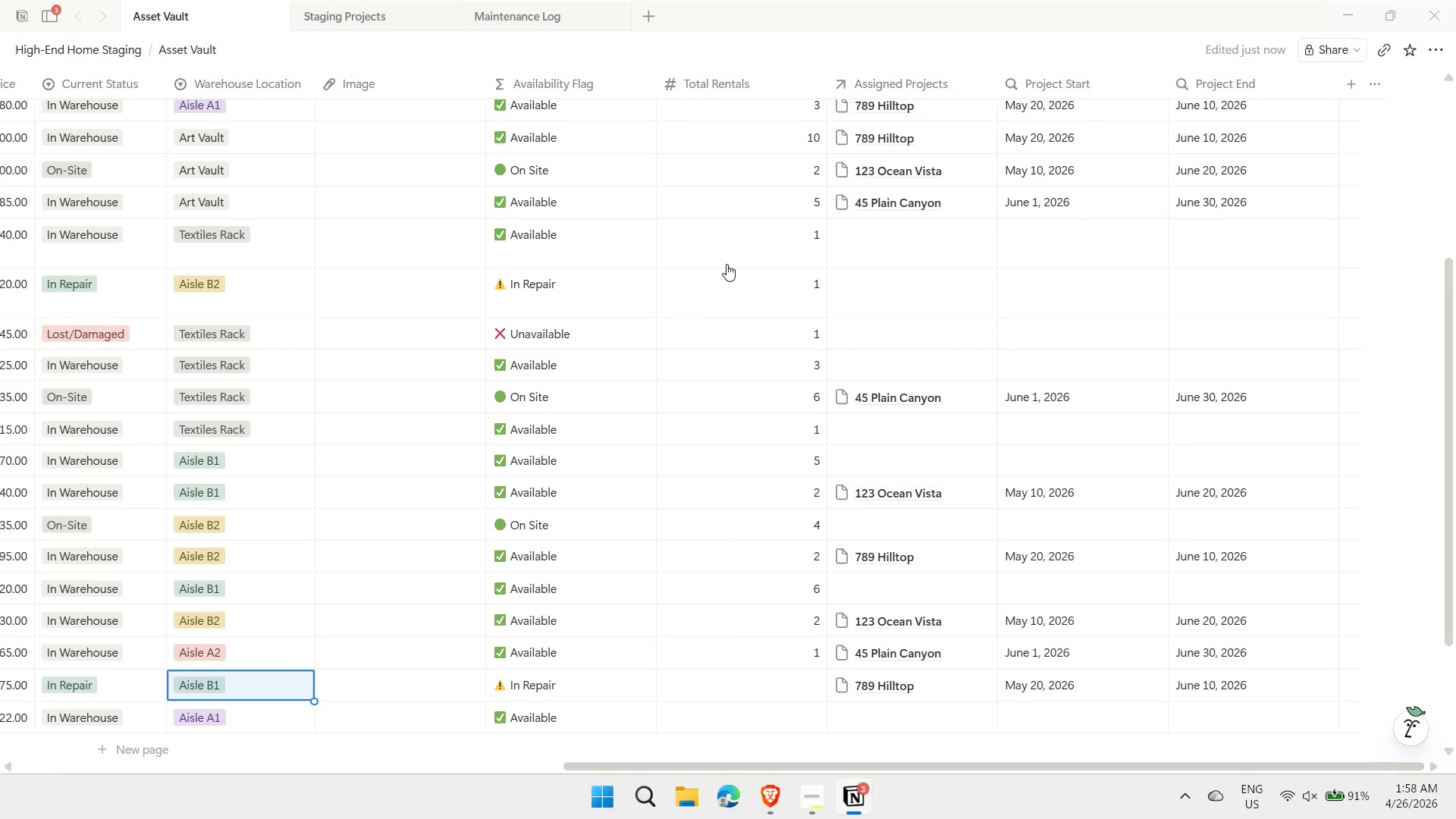 
key(ArrowLeft)
 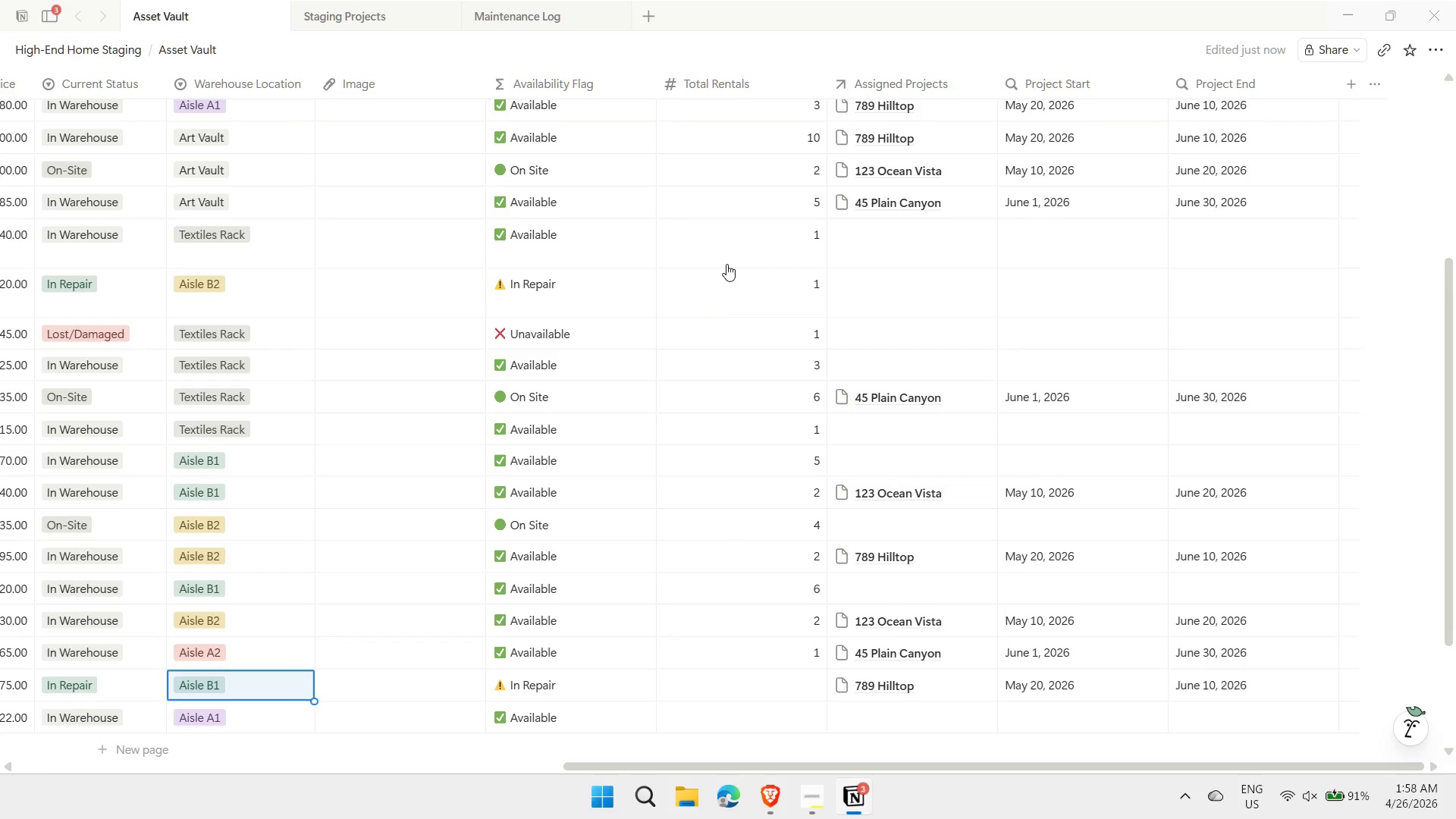 
key(ArrowLeft)
 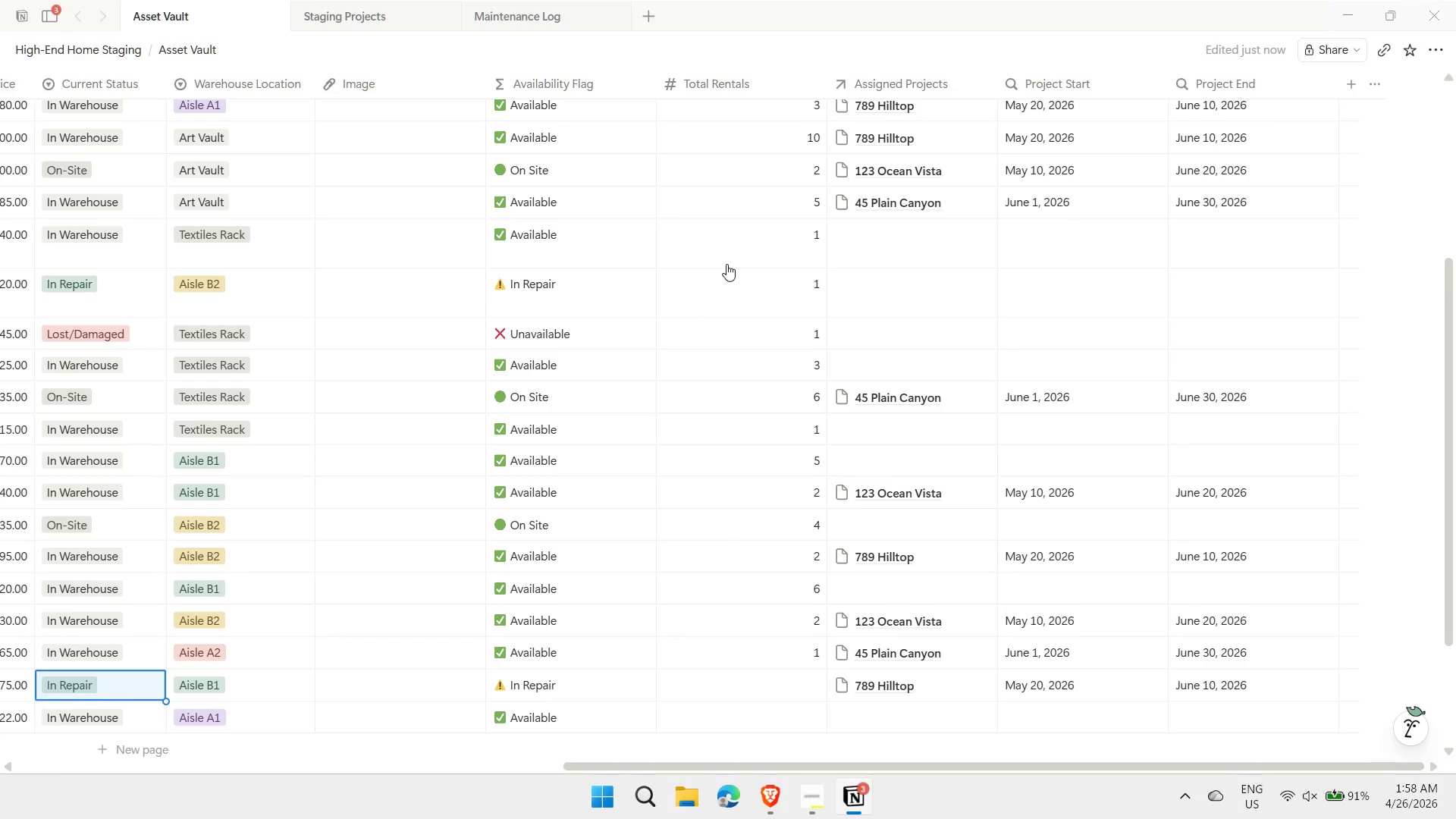 
wait(8.23)
 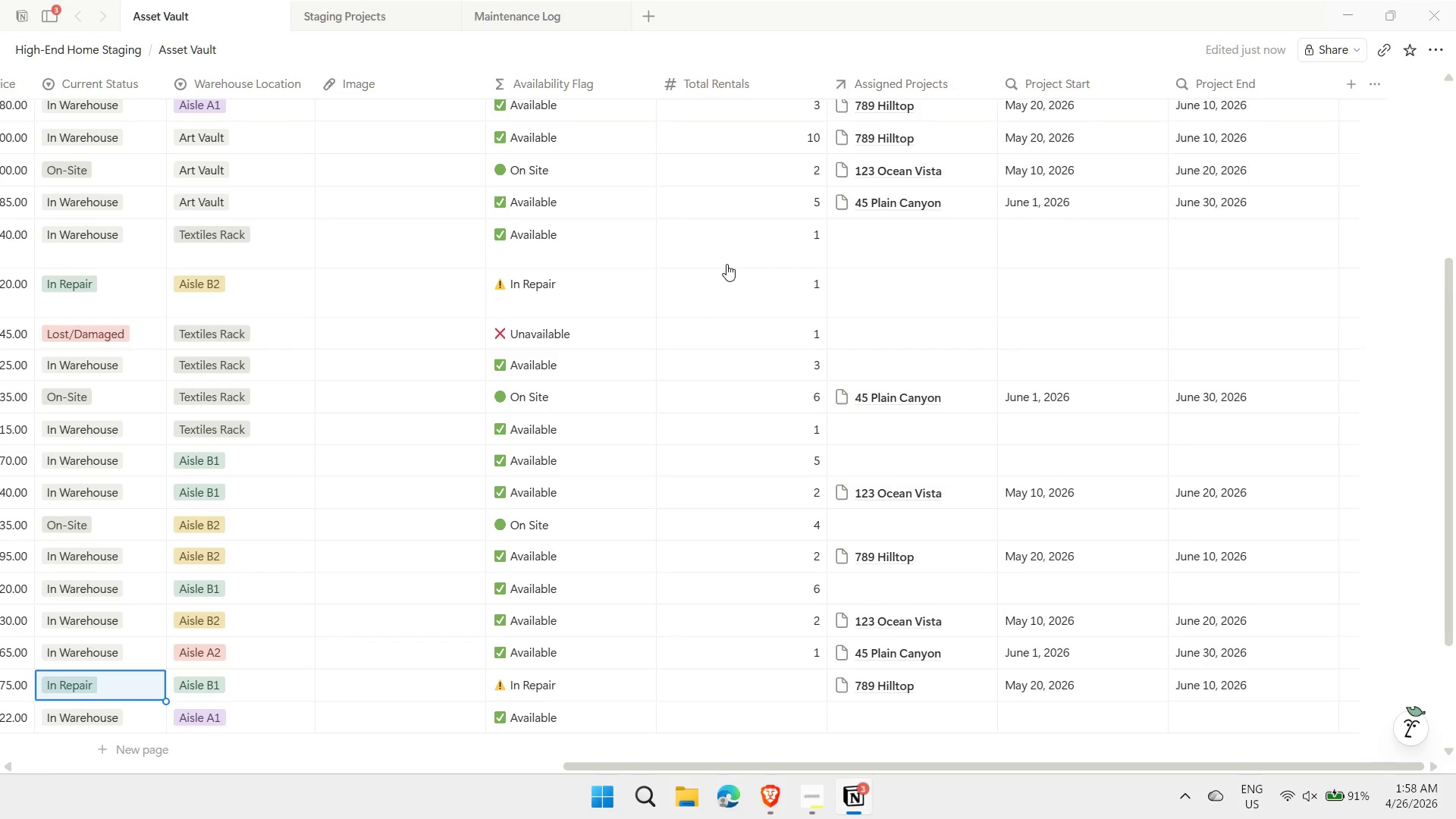 
type(on)
 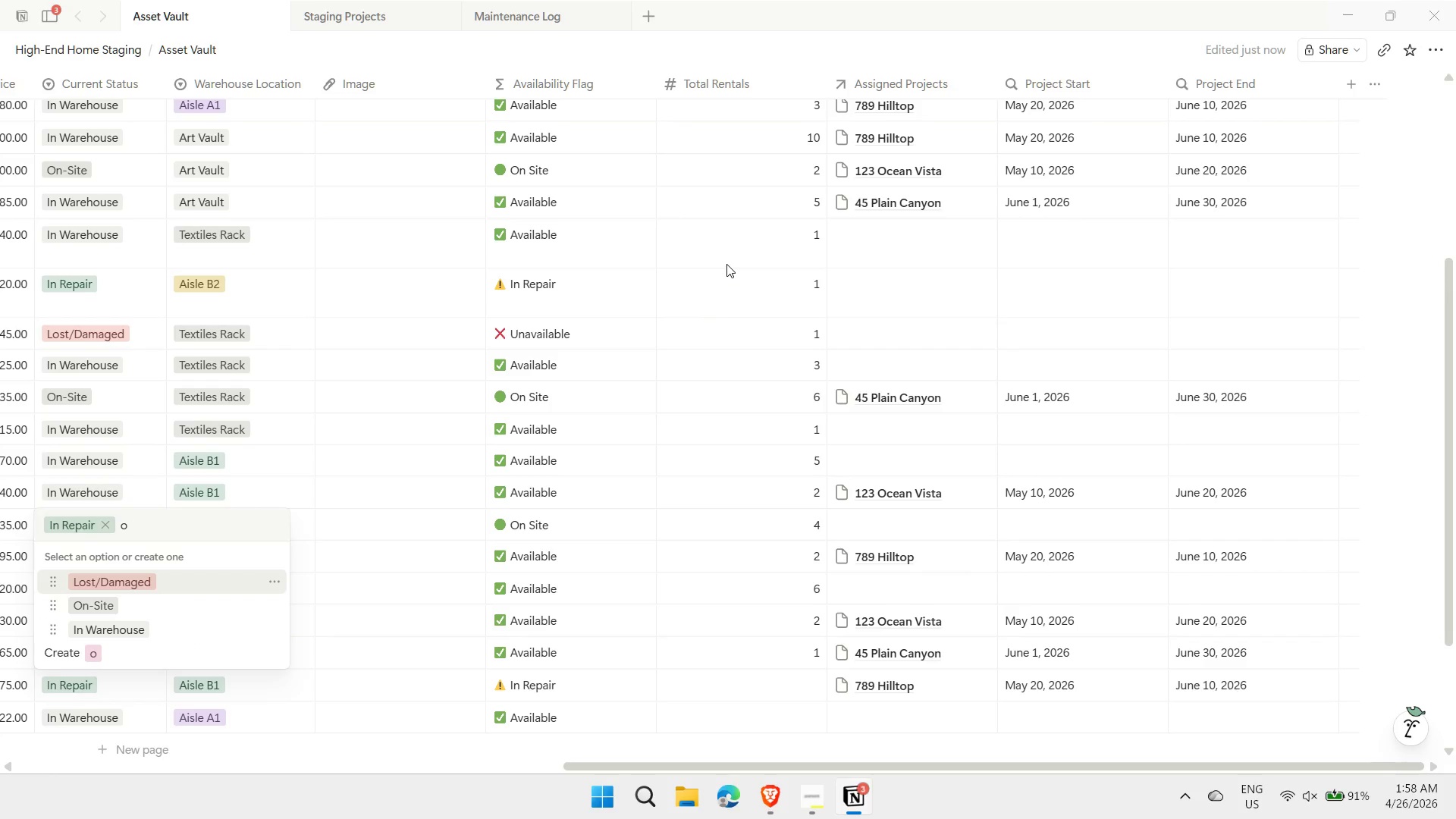 
key(ArrowDown)
 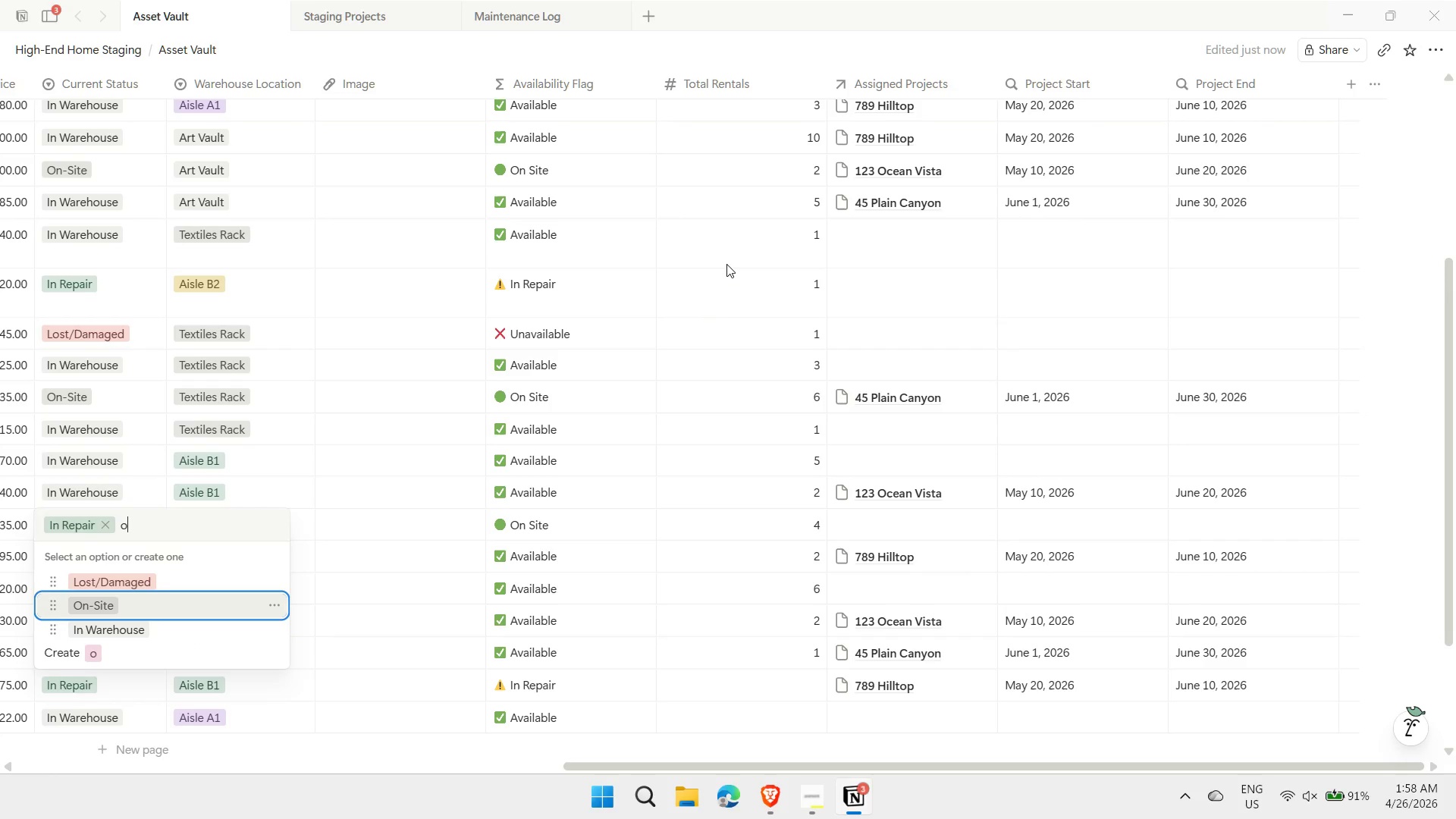 
key(Enter)
 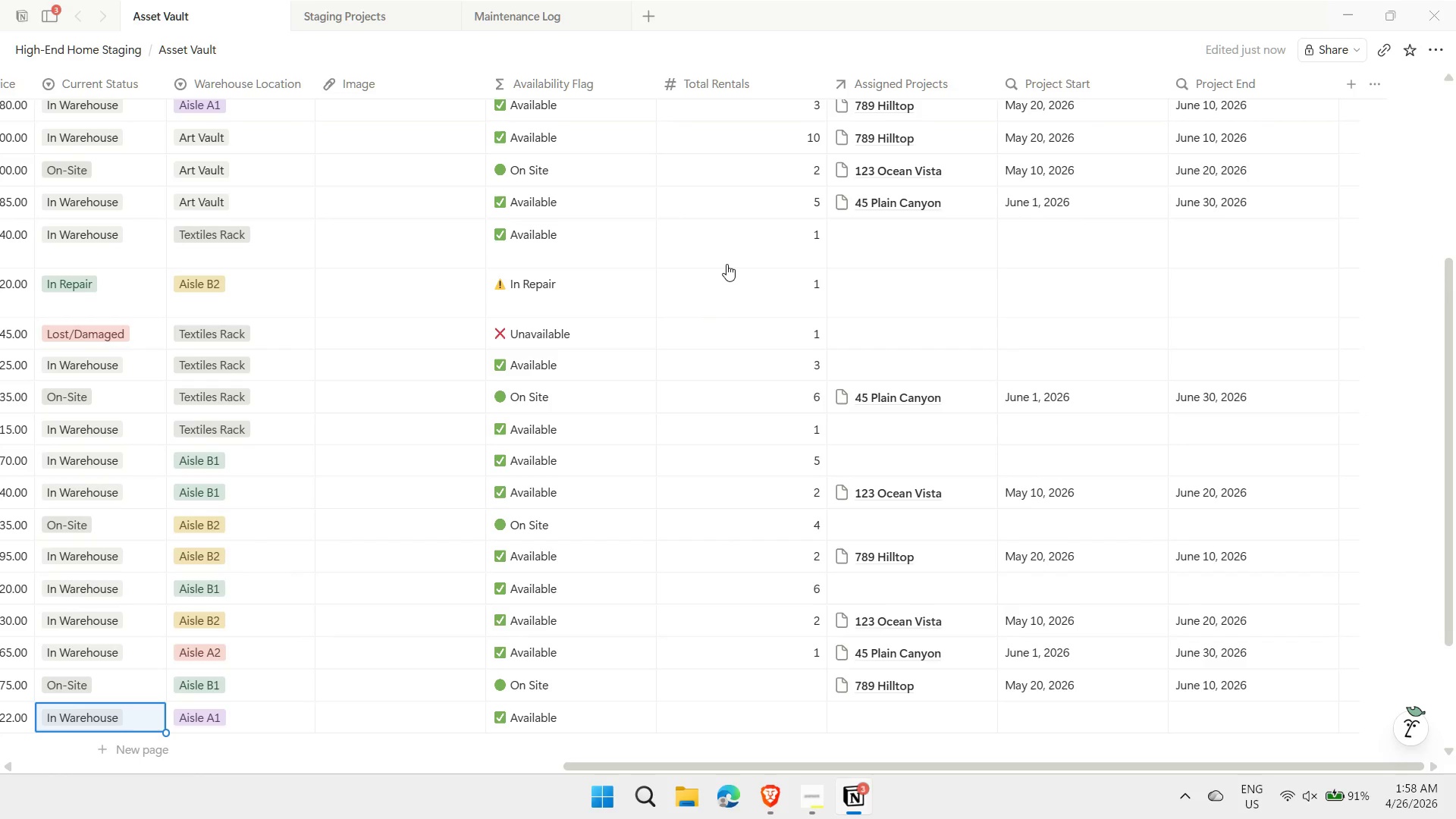 
key(ArrowUp)
 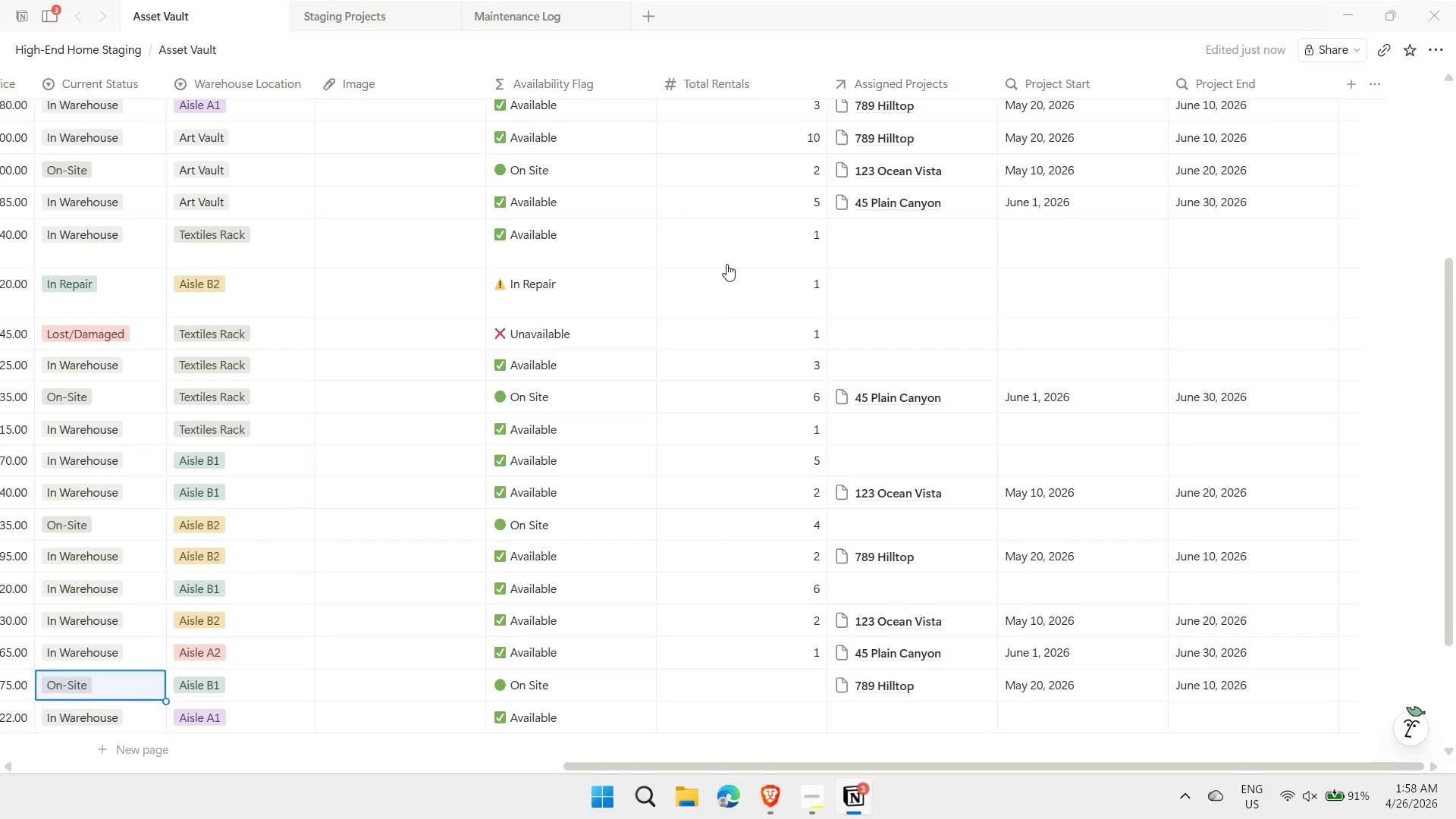 
key(ArrowRight)
 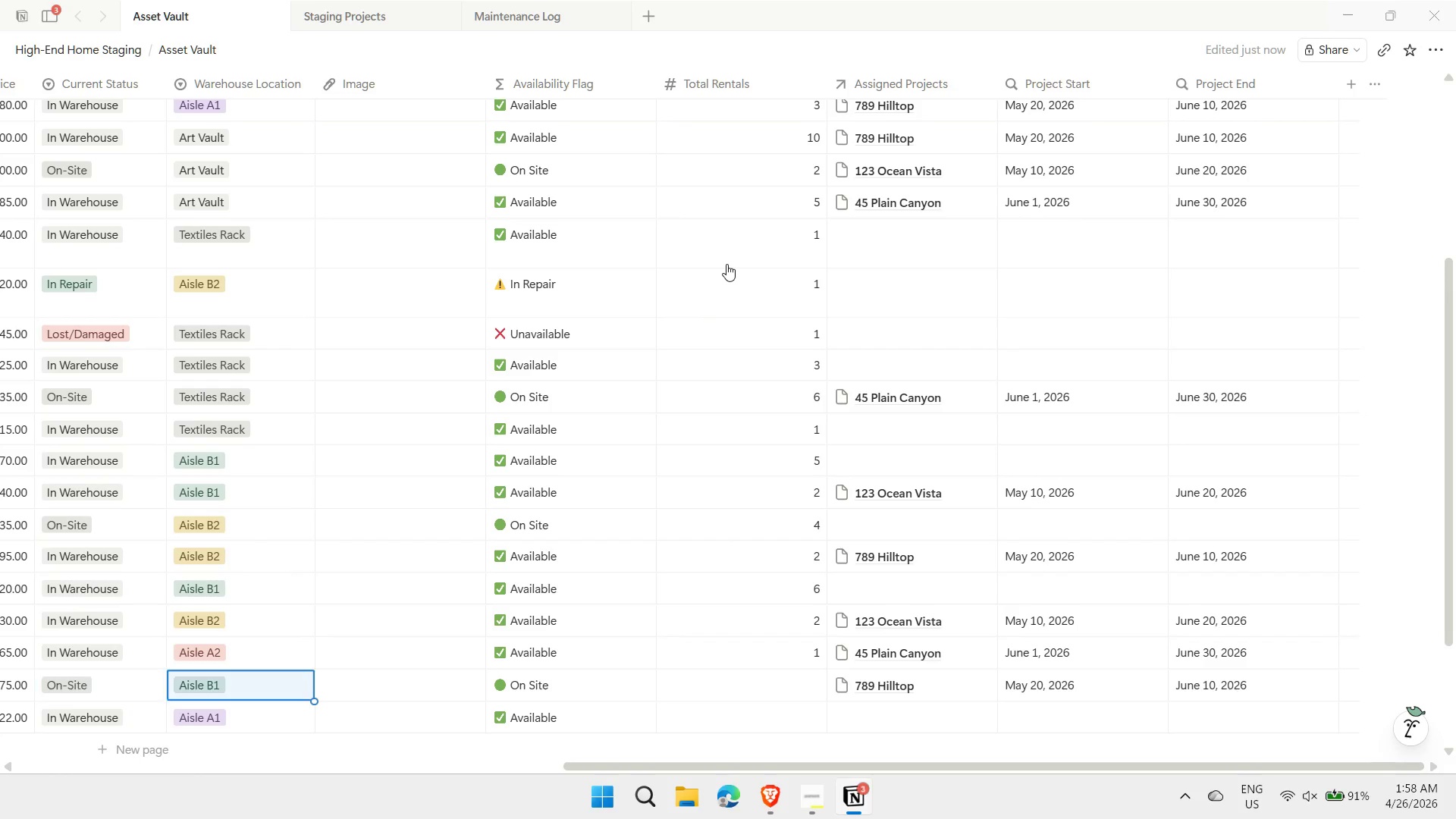 
key(ArrowRight)
 